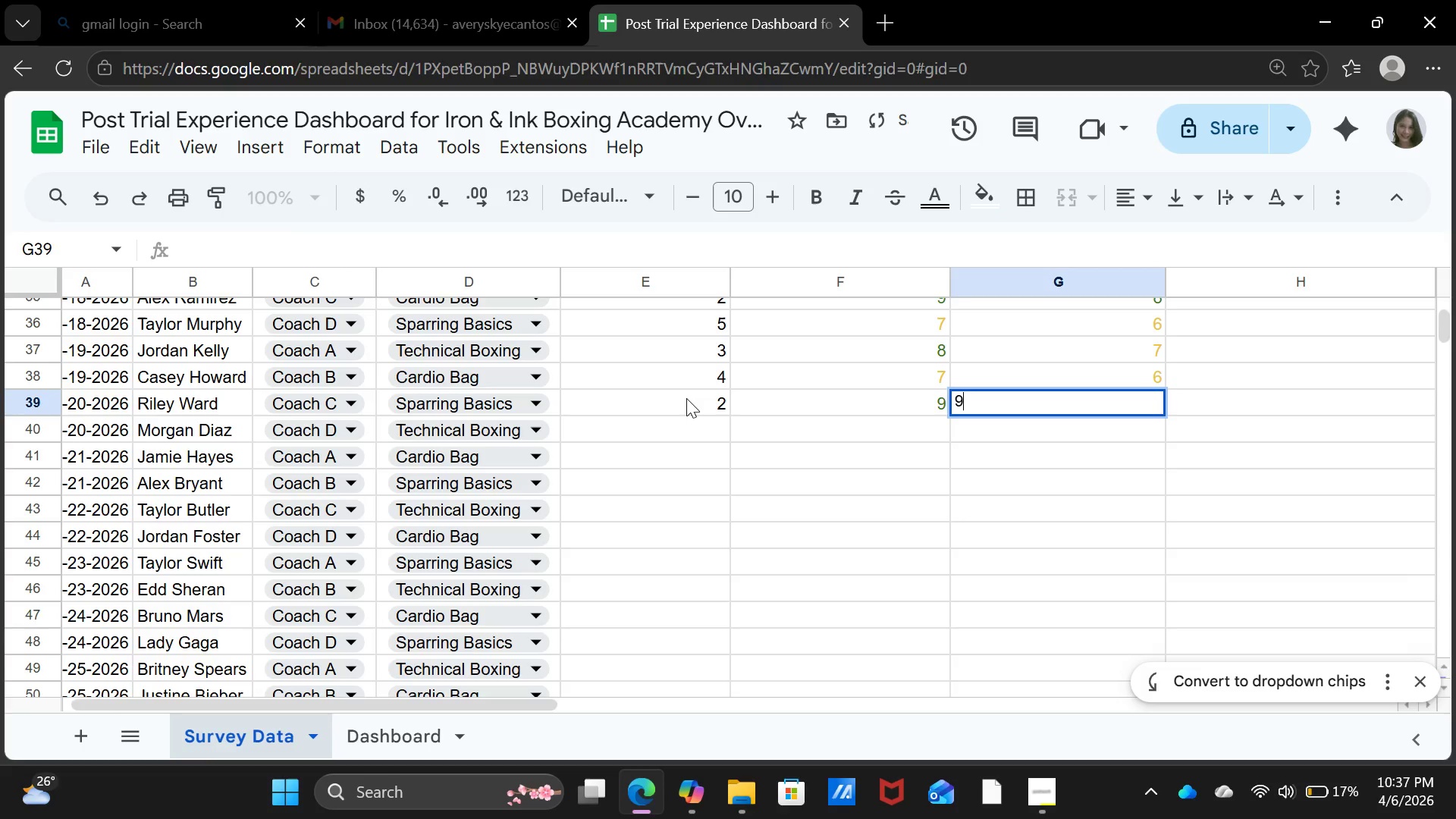 
key(9)
 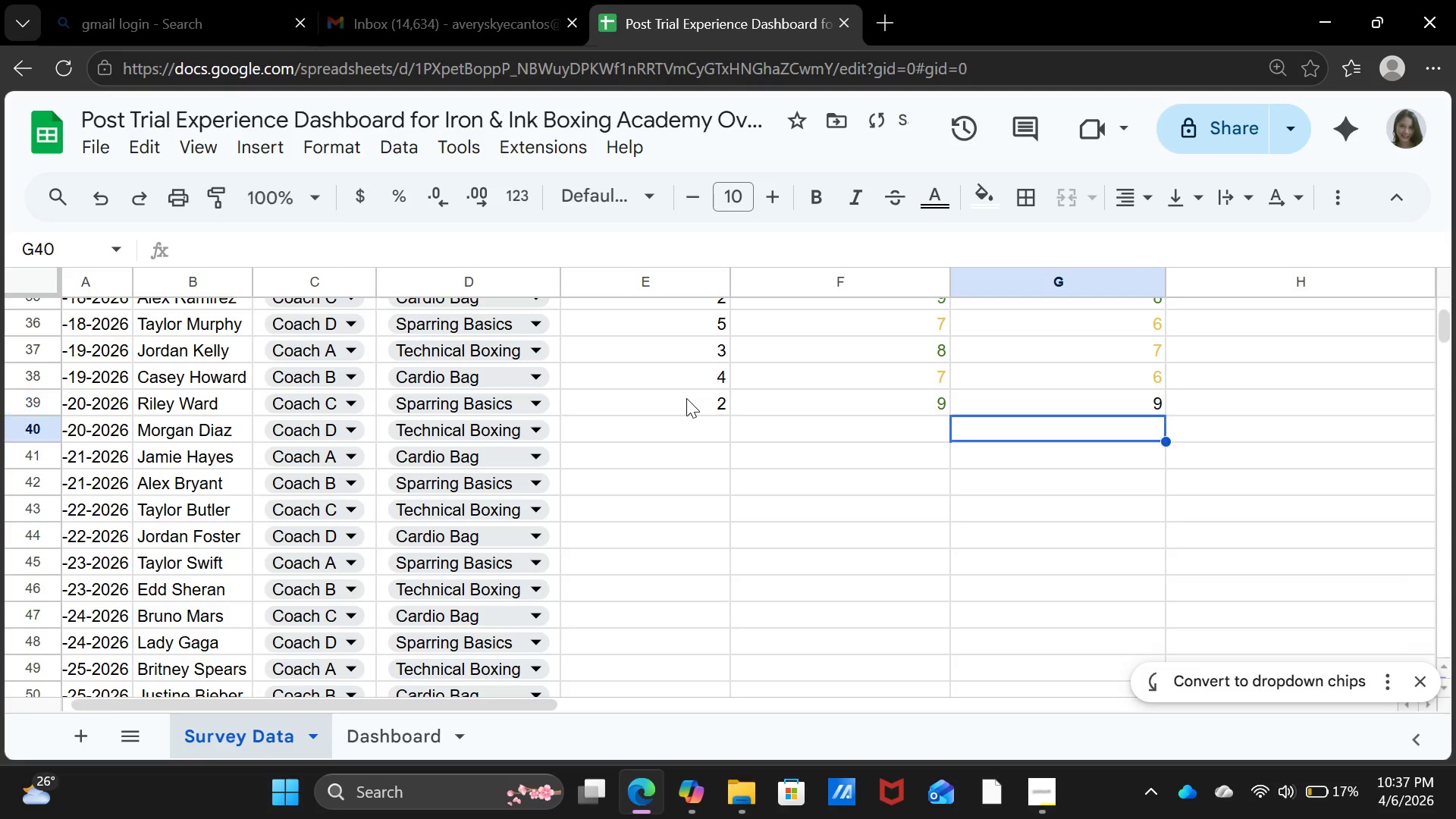 
key(ArrowDown)
 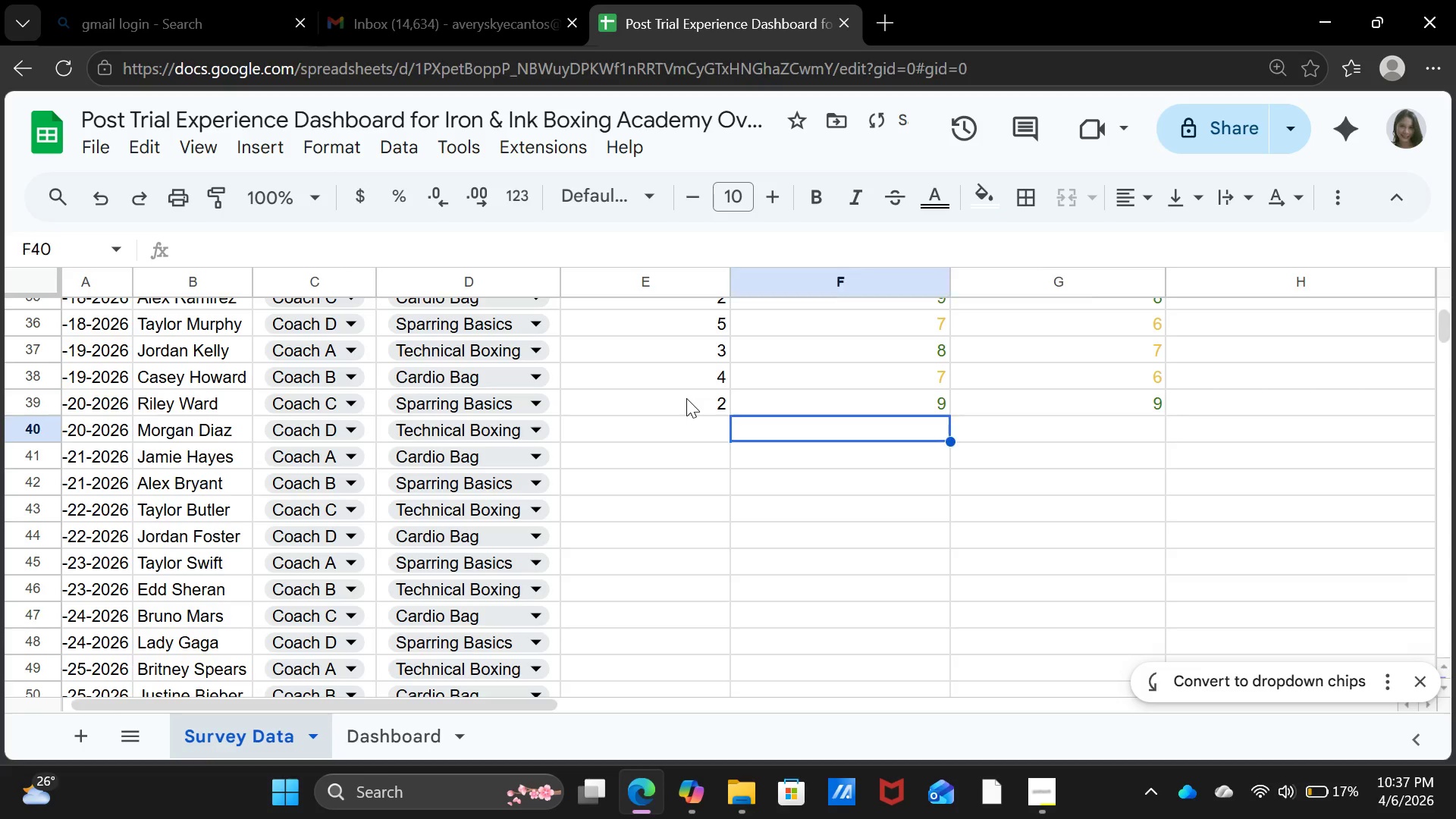 
key(ArrowLeft)
 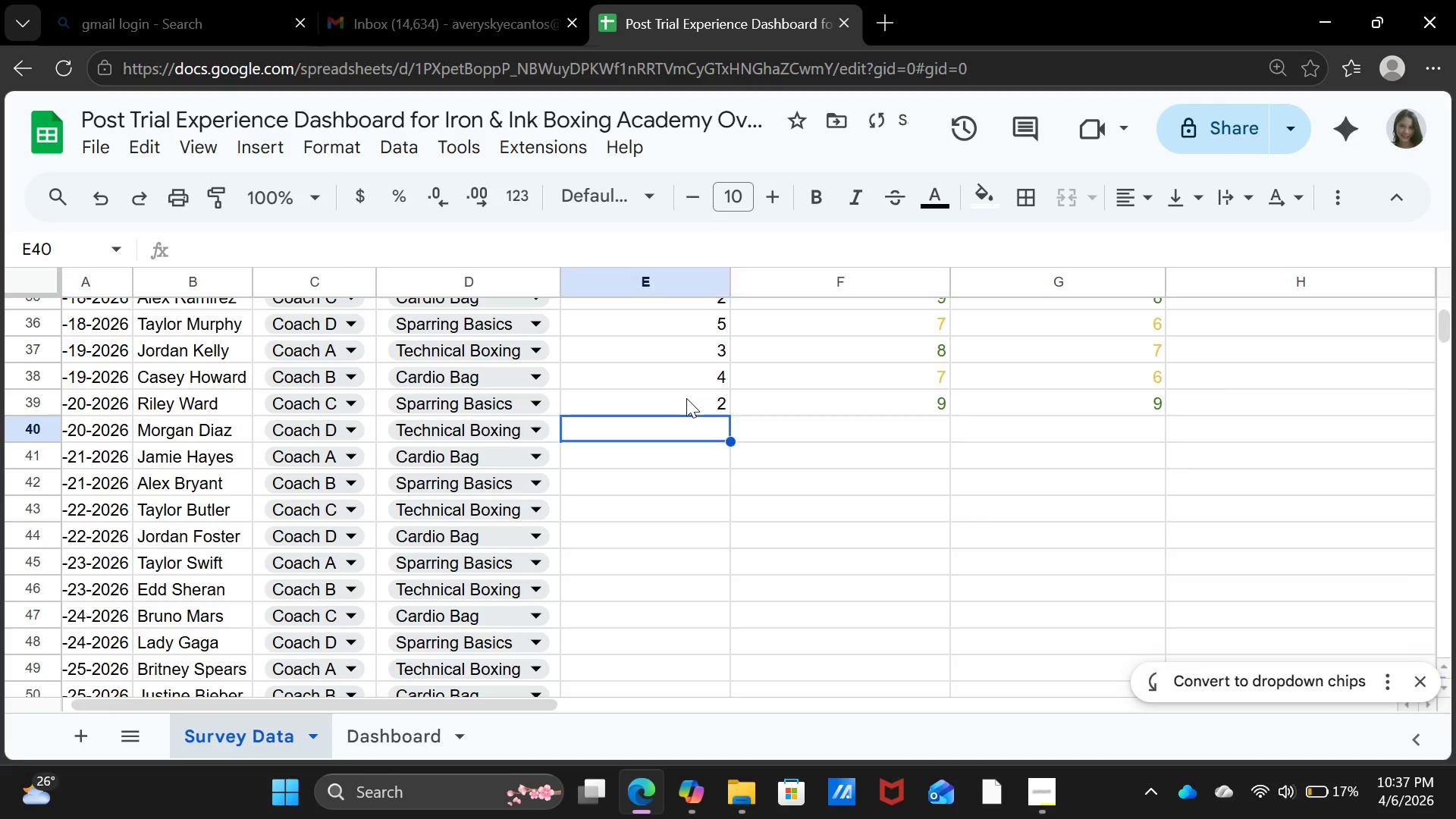 
key(ArrowLeft)
 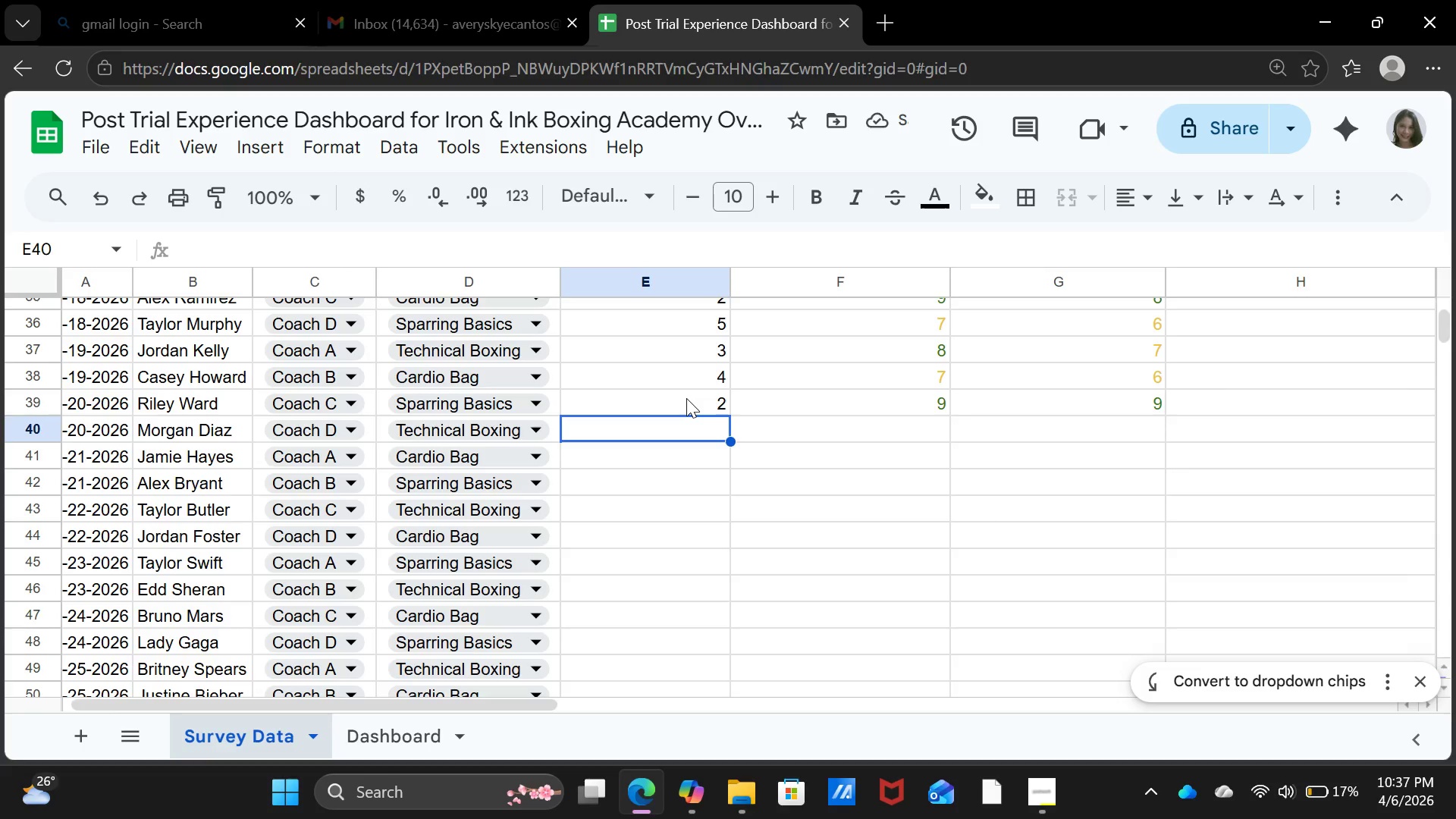 
key(5)
 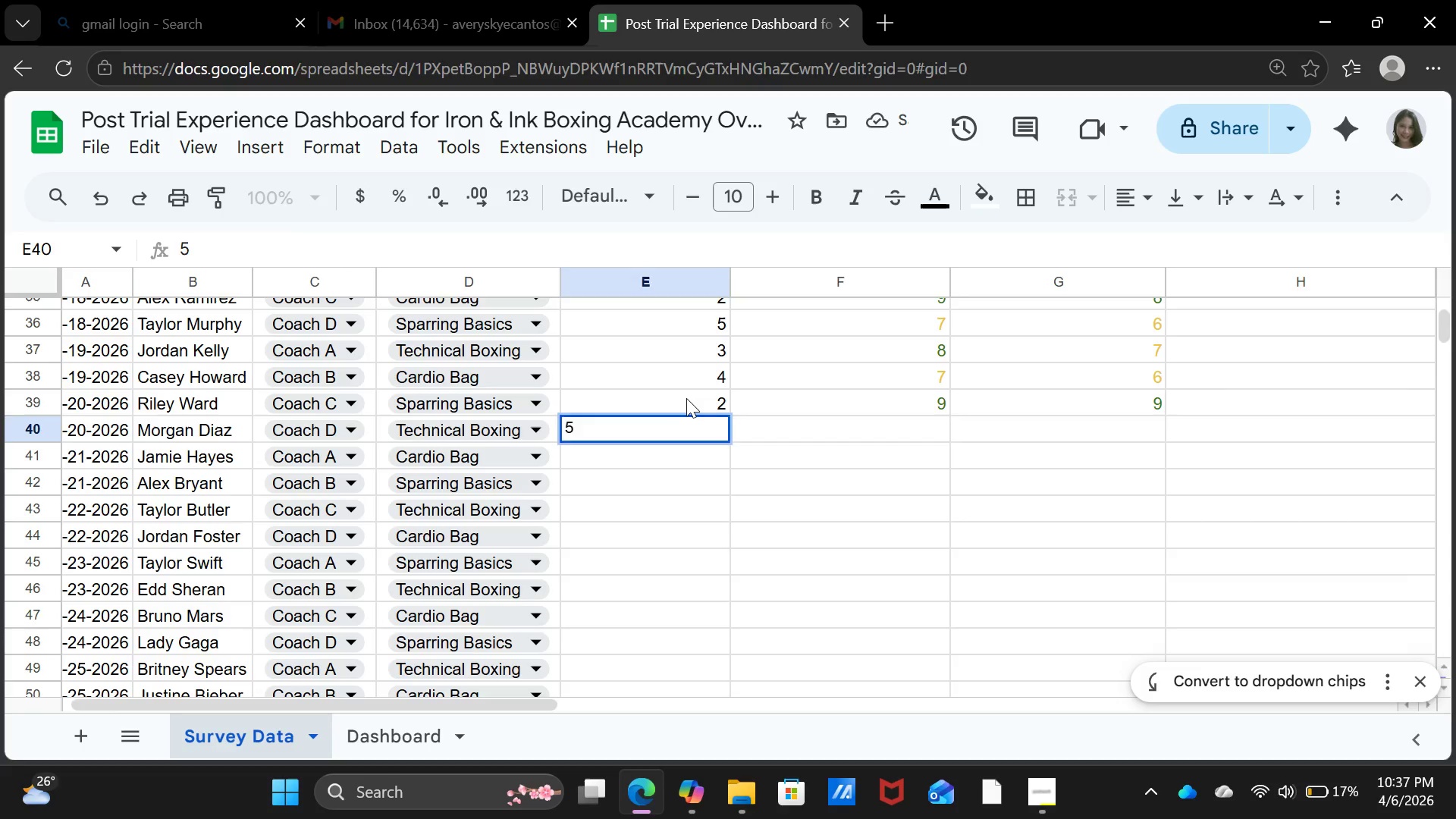 
key(ArrowRight)
 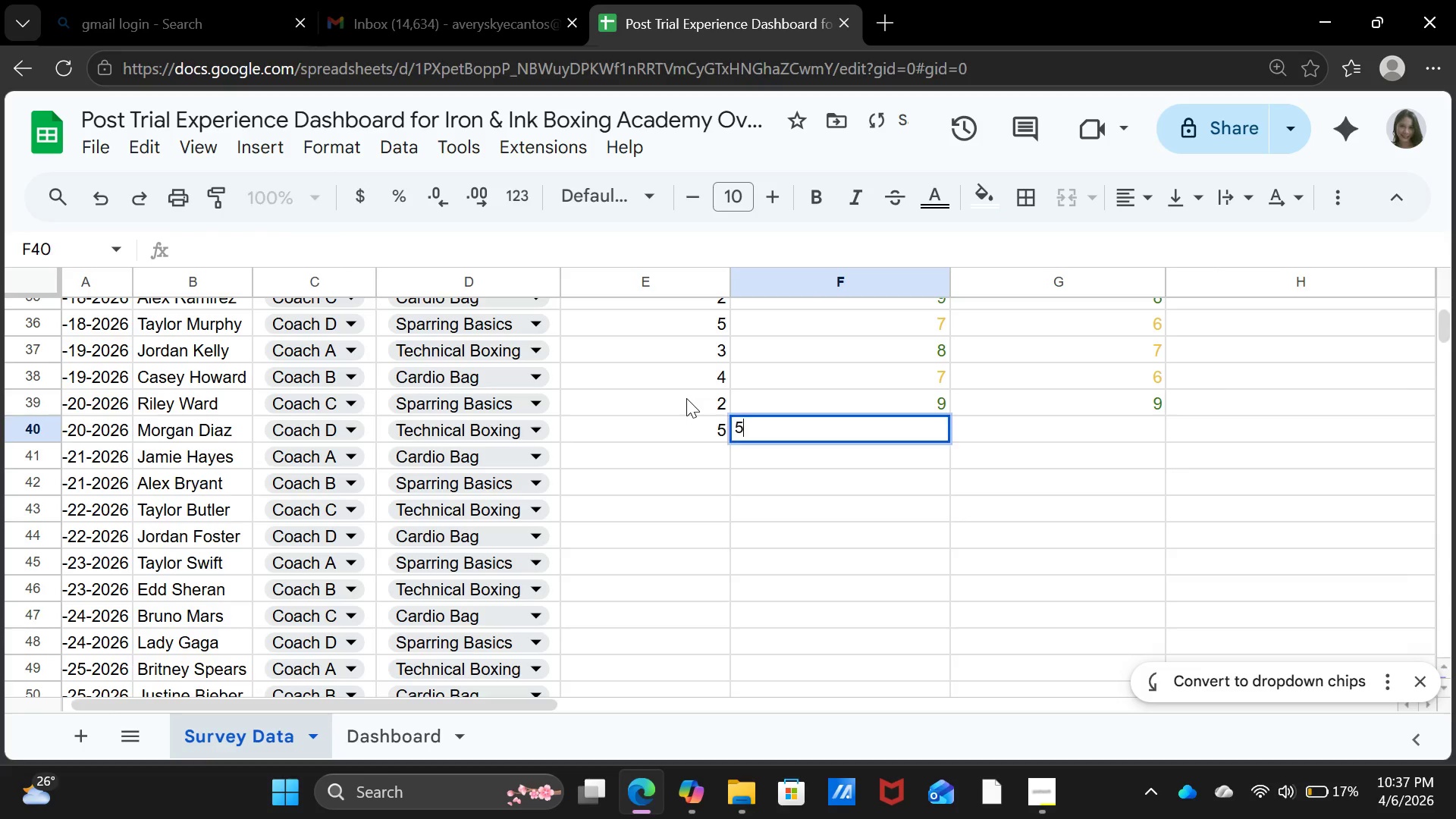 
key(5)
 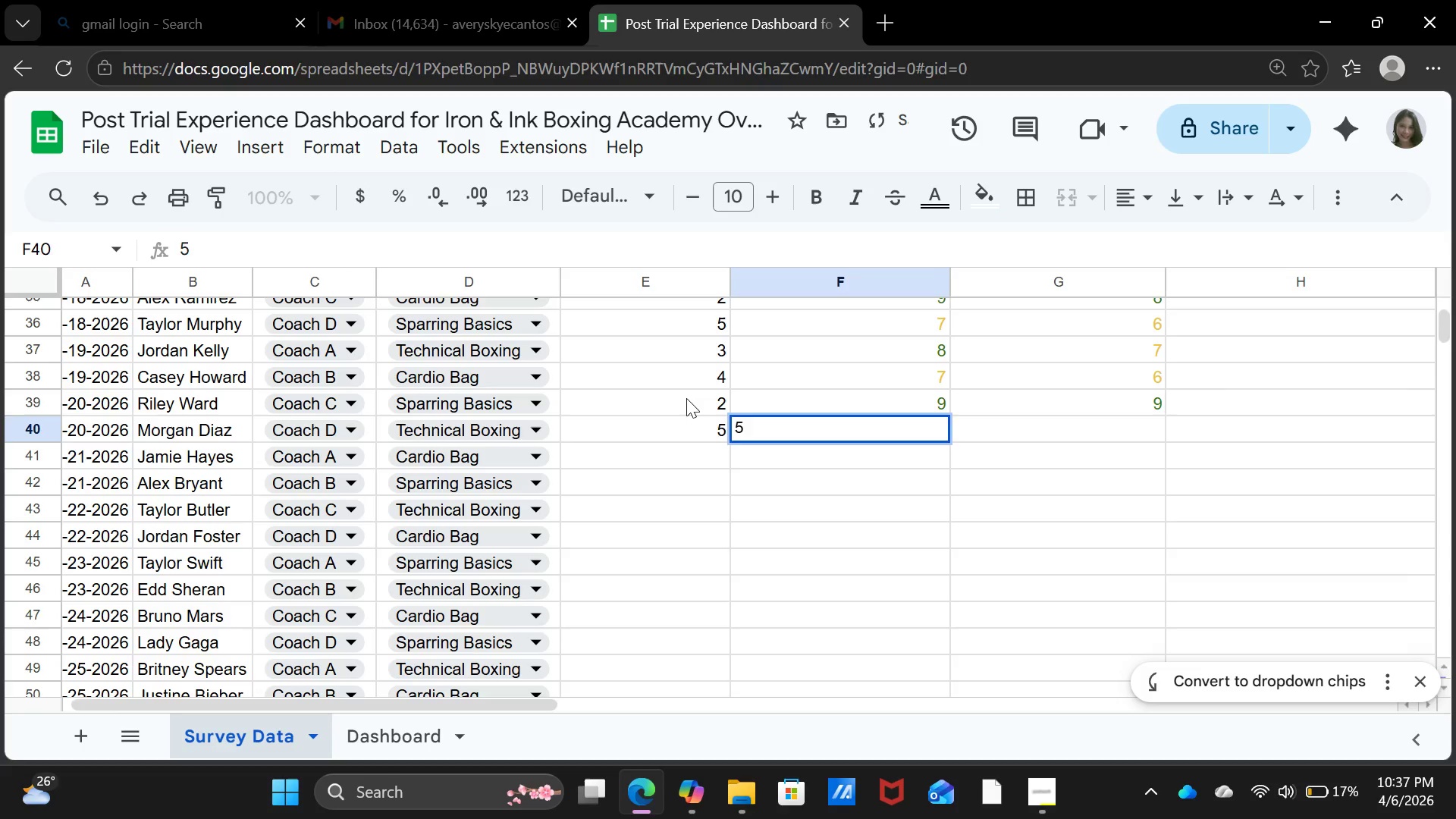 
key(ArrowRight)
 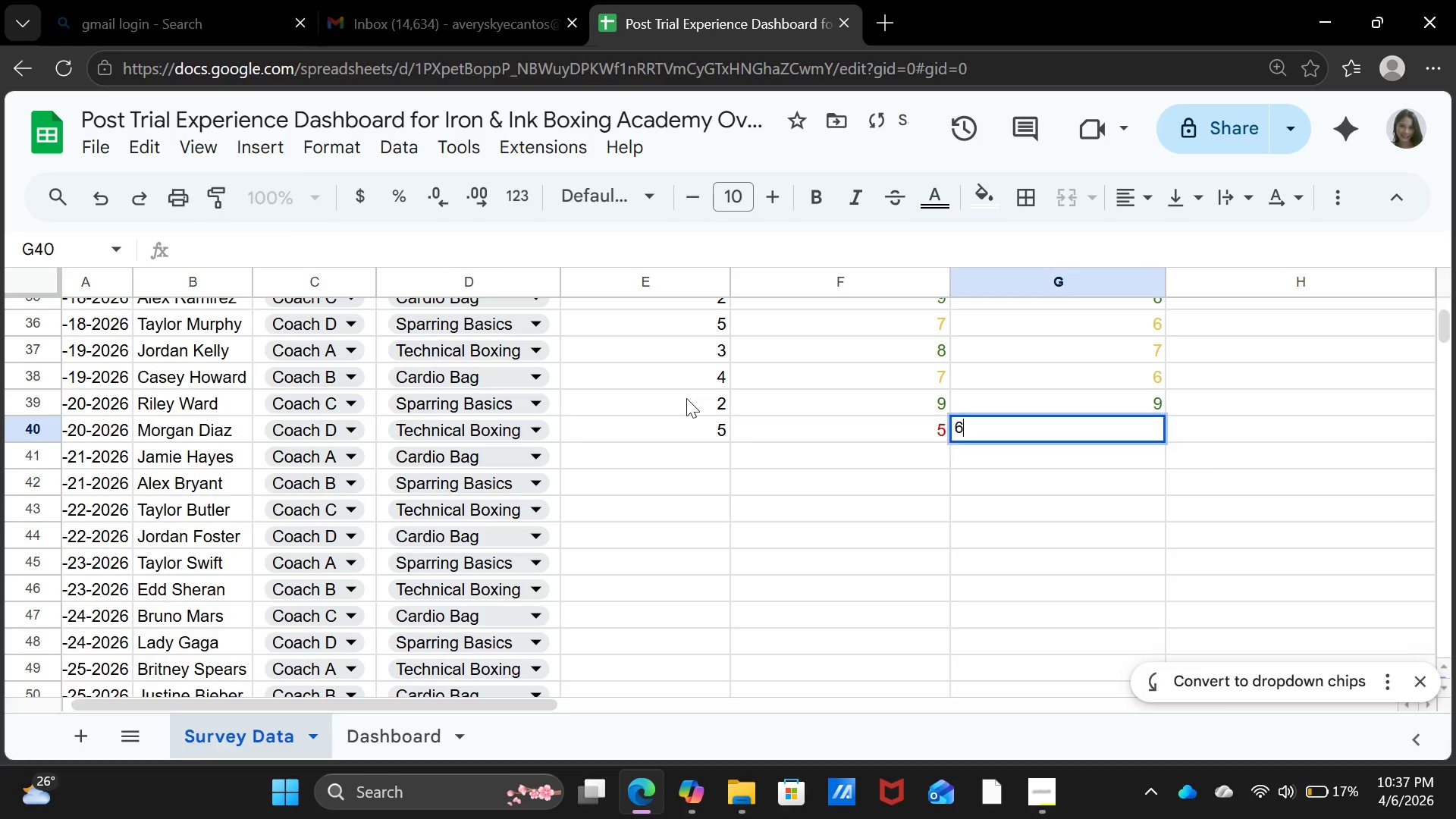 
key(6)
 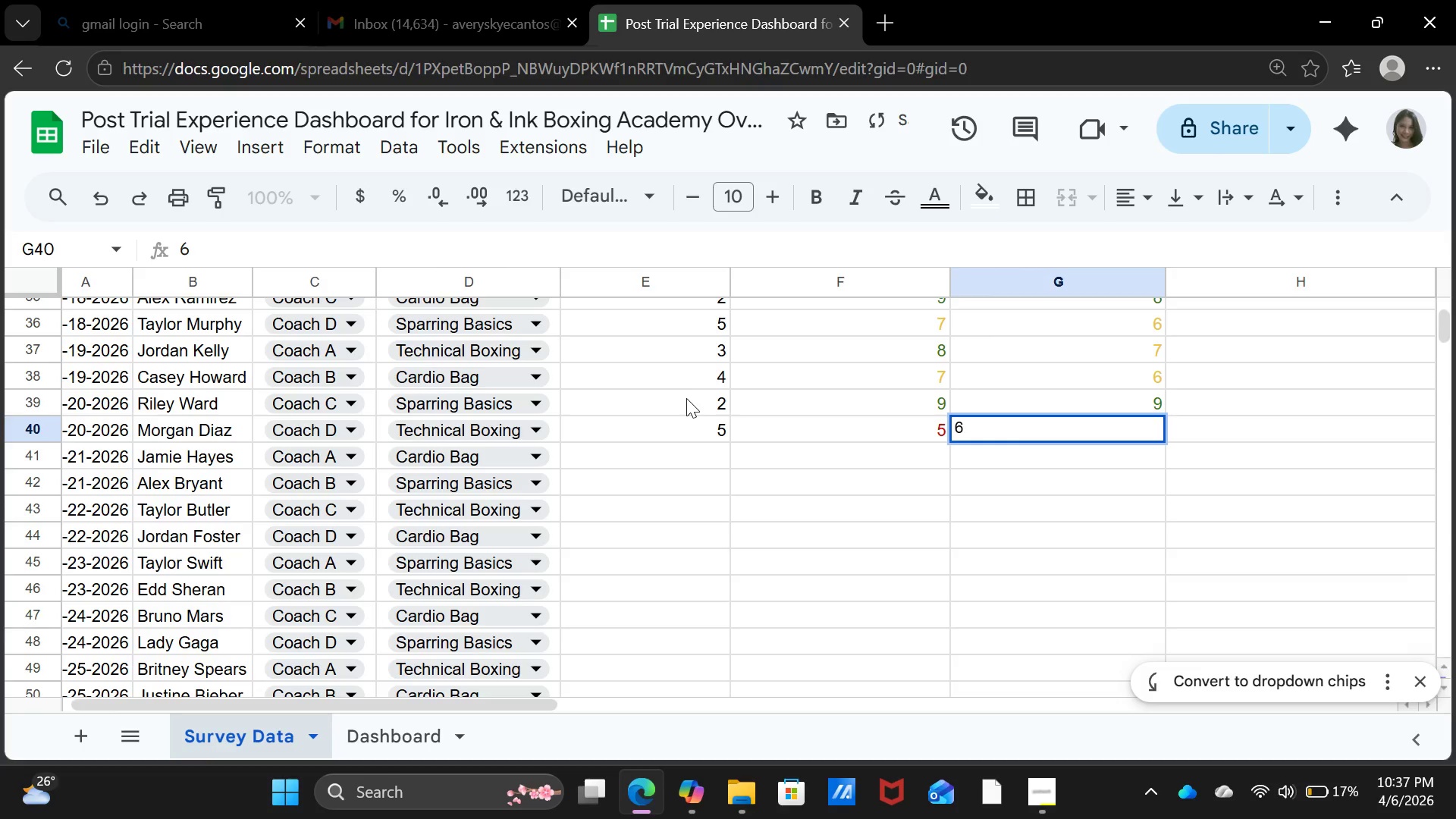 
key(ArrowDown)
 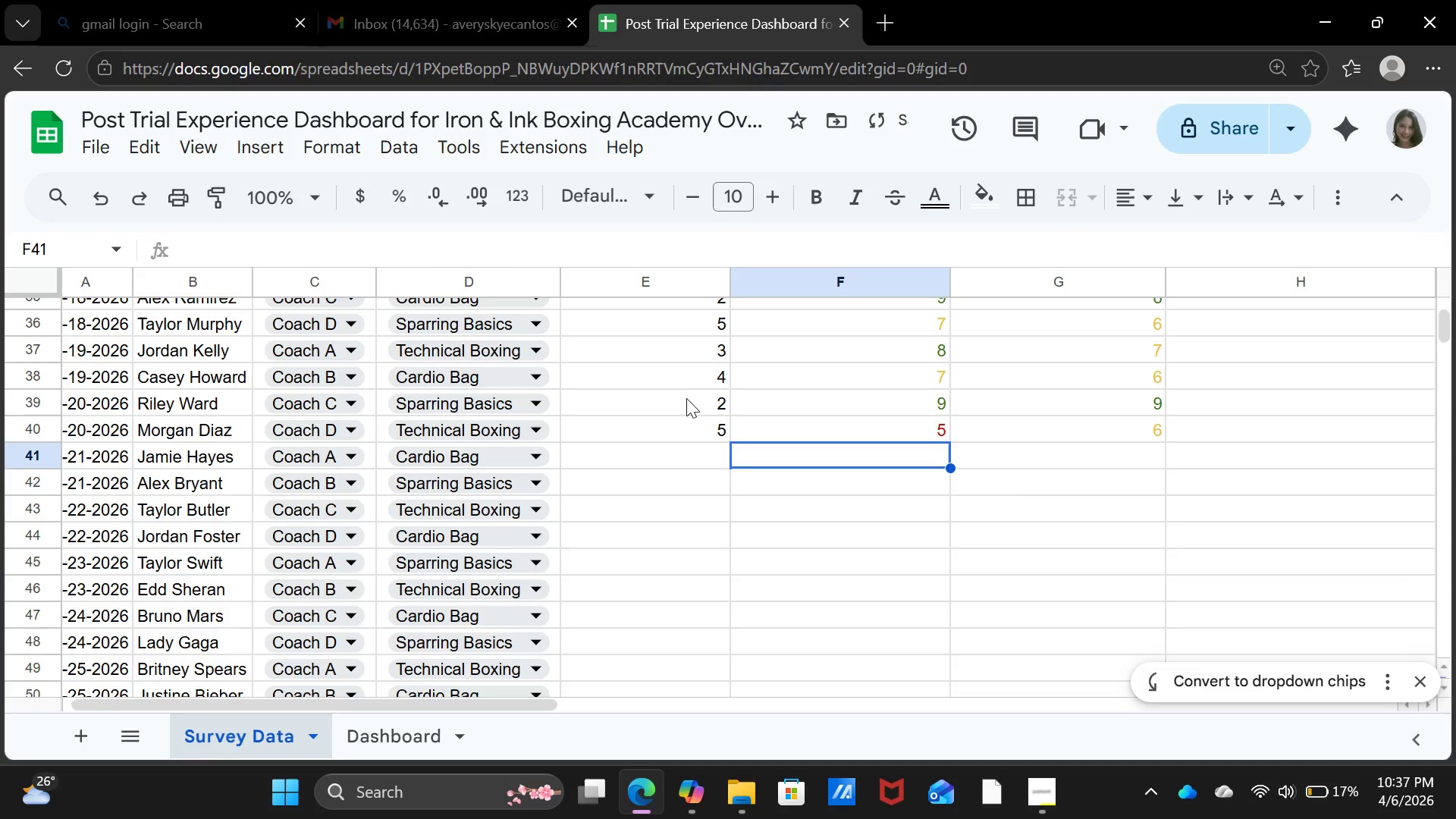 
key(ArrowLeft)
 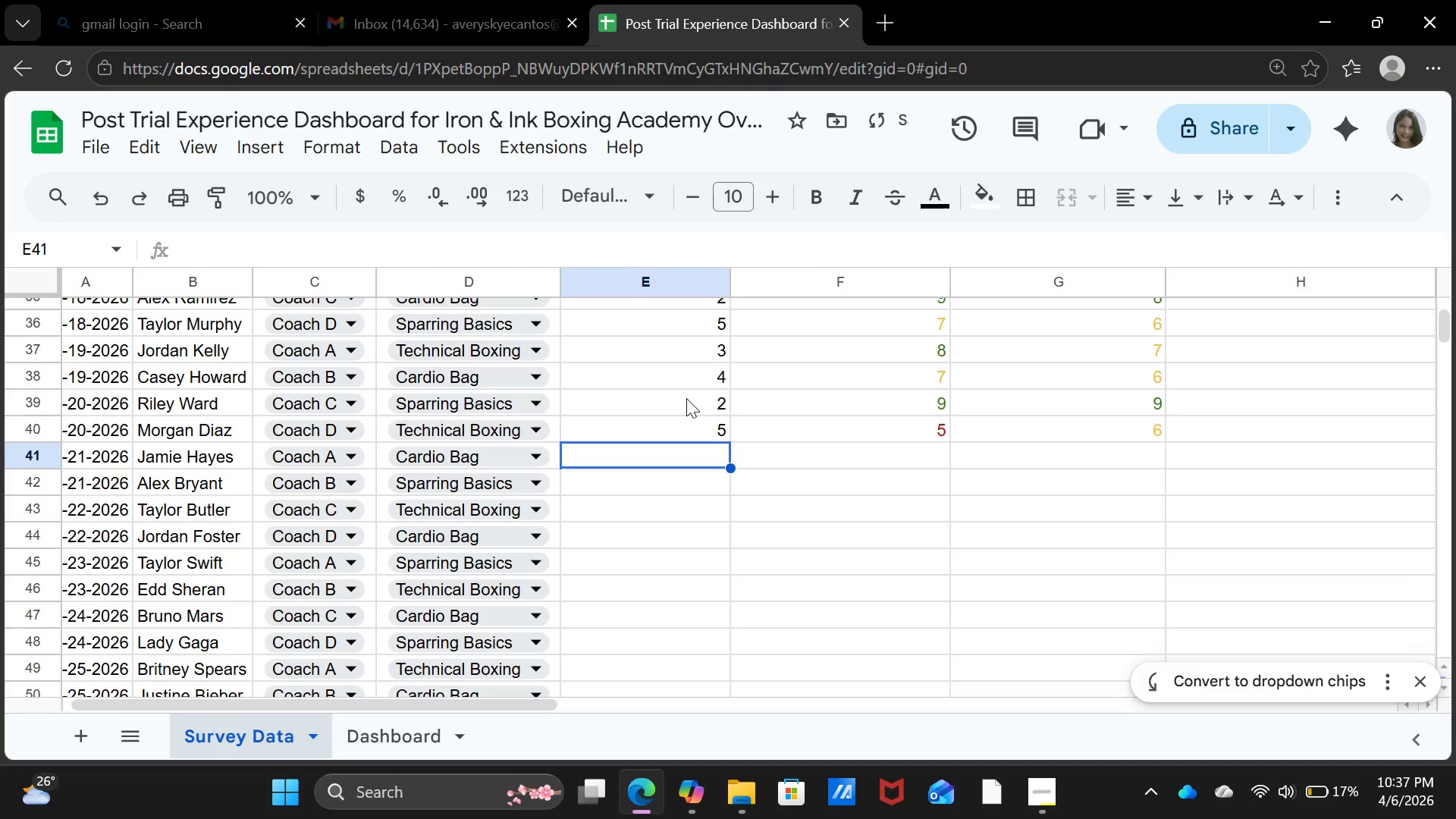 
key(ArrowLeft)
 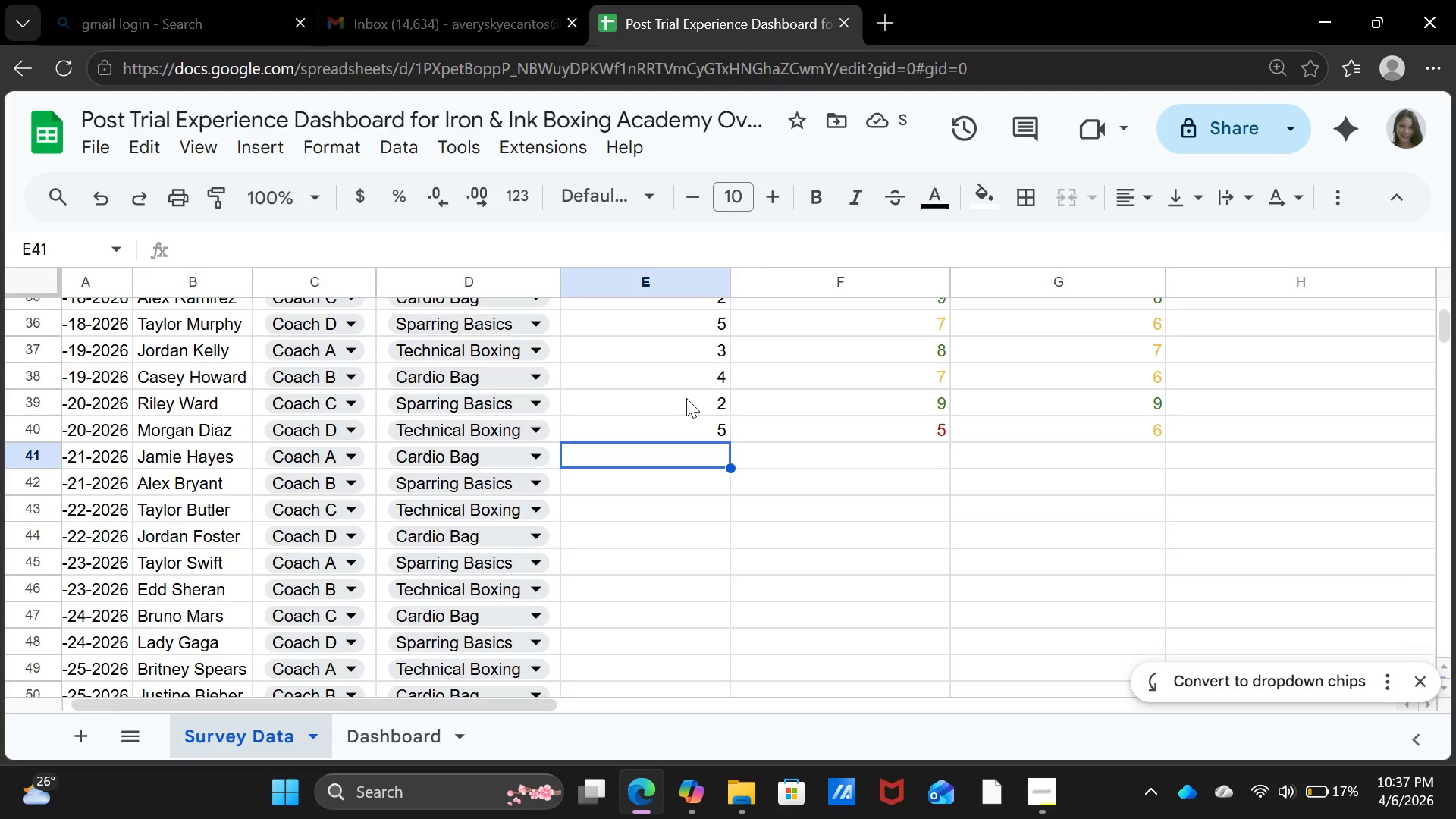 
wait(5.88)
 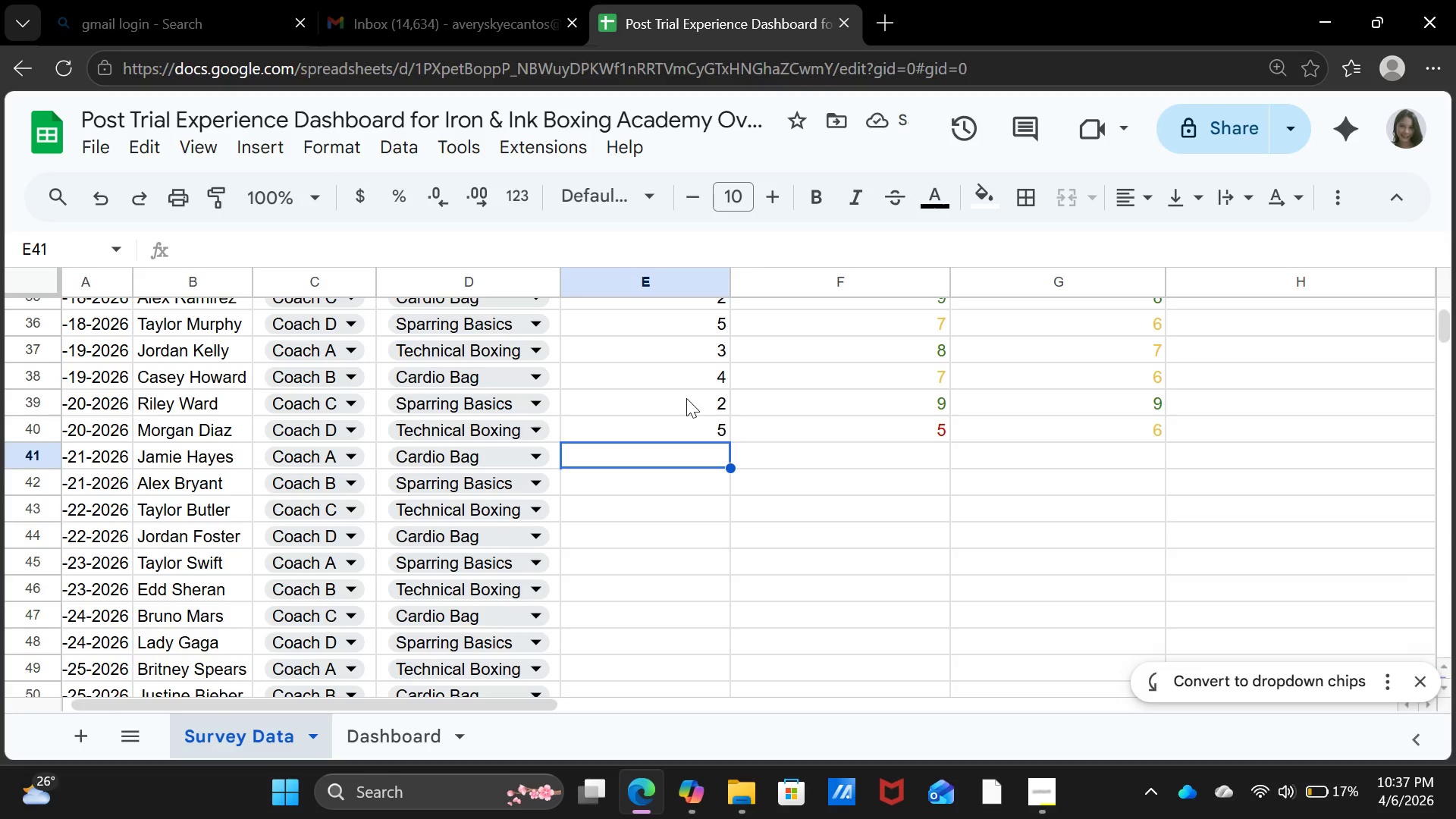 
key(3)
 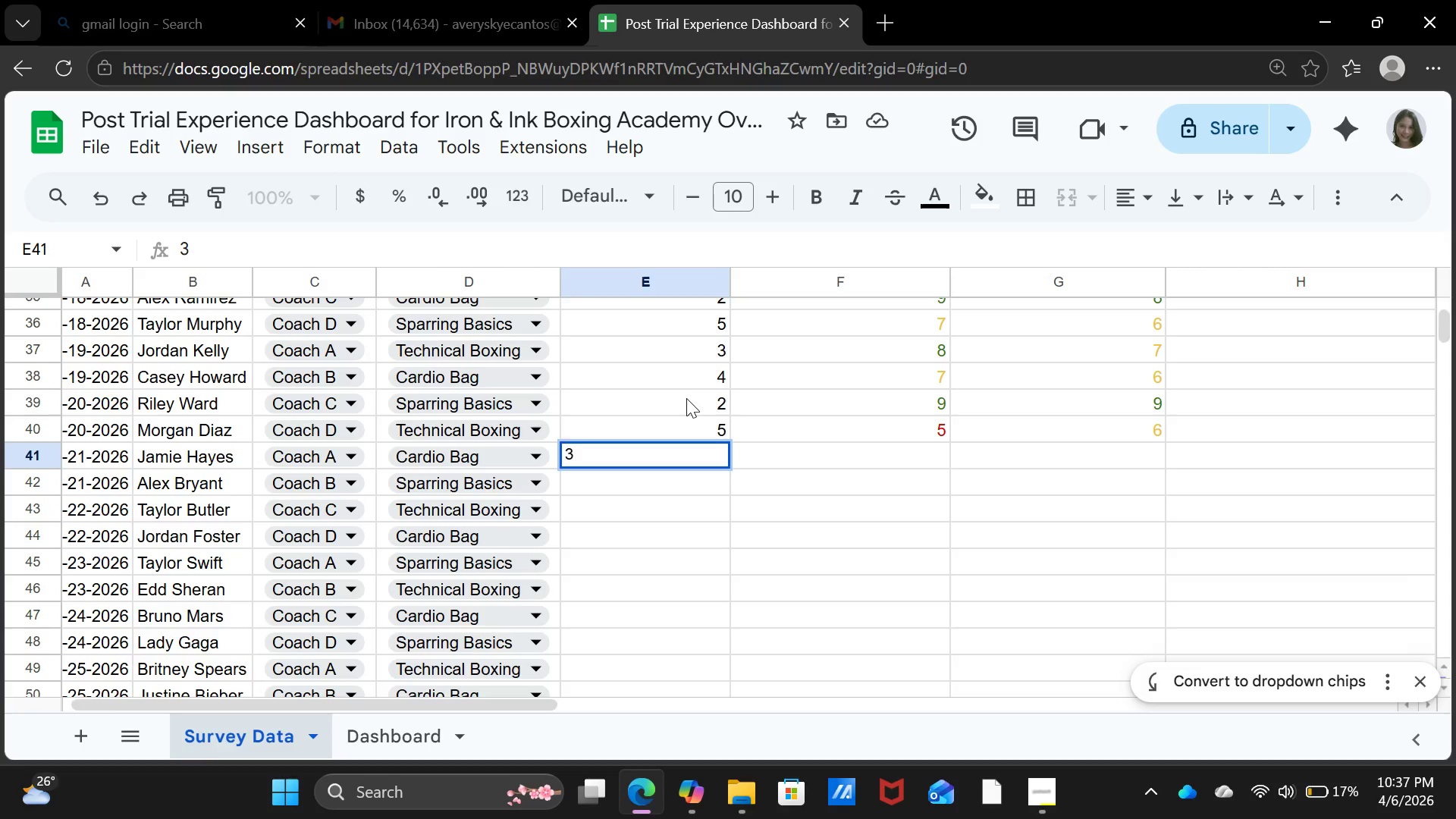 
key(ArrowRight)
 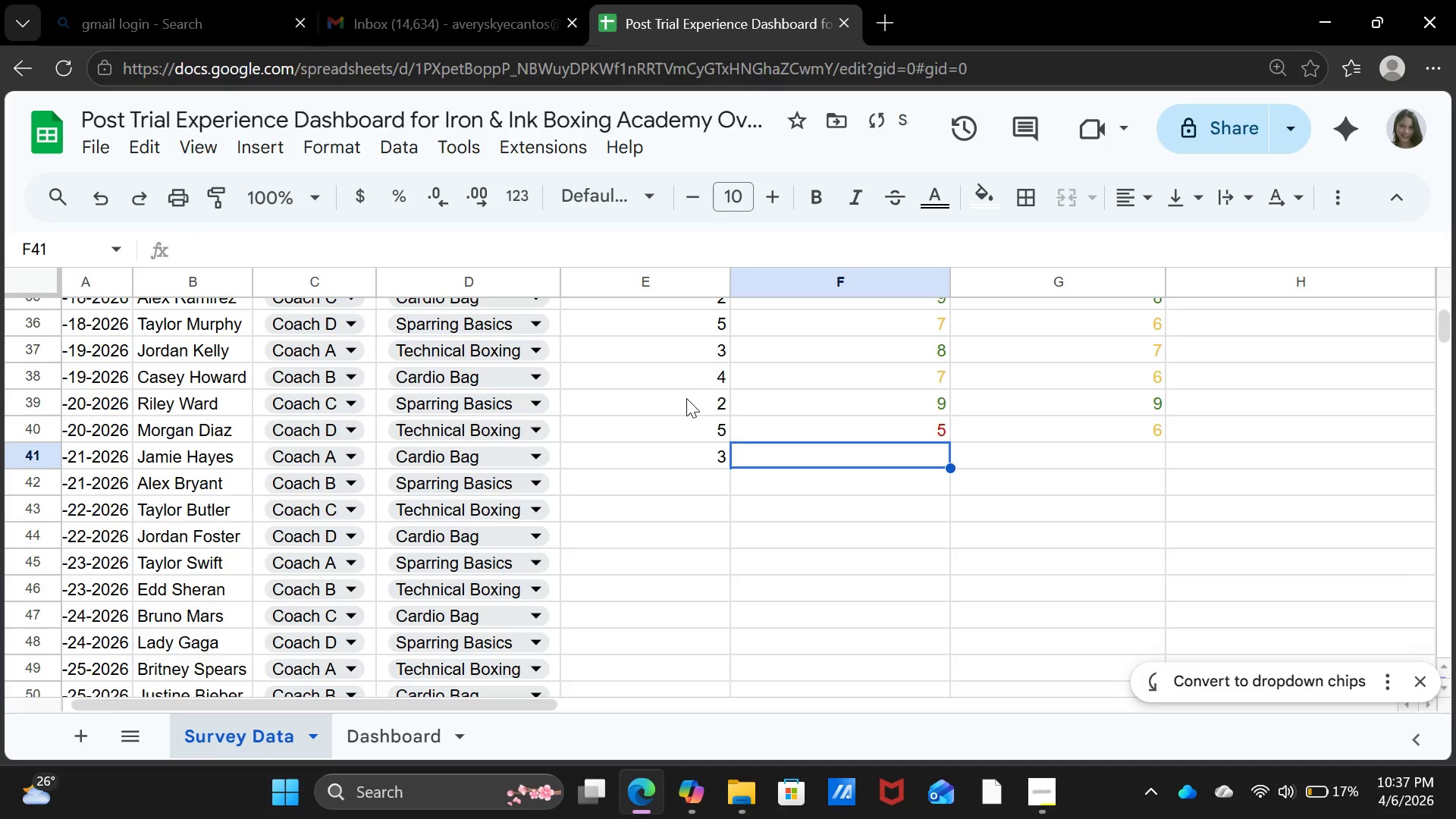 
key(8)
 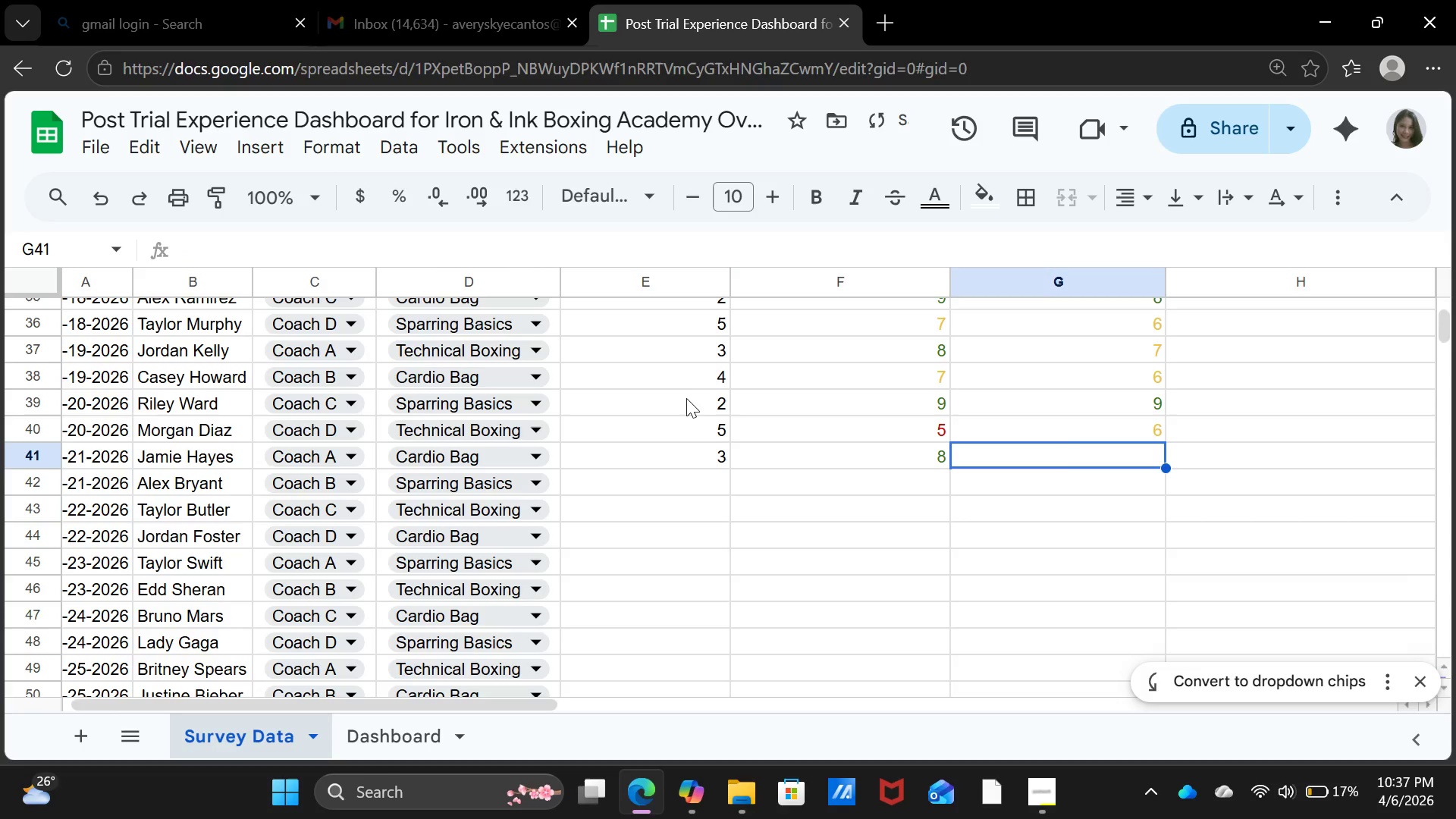 
key(ArrowRight)
 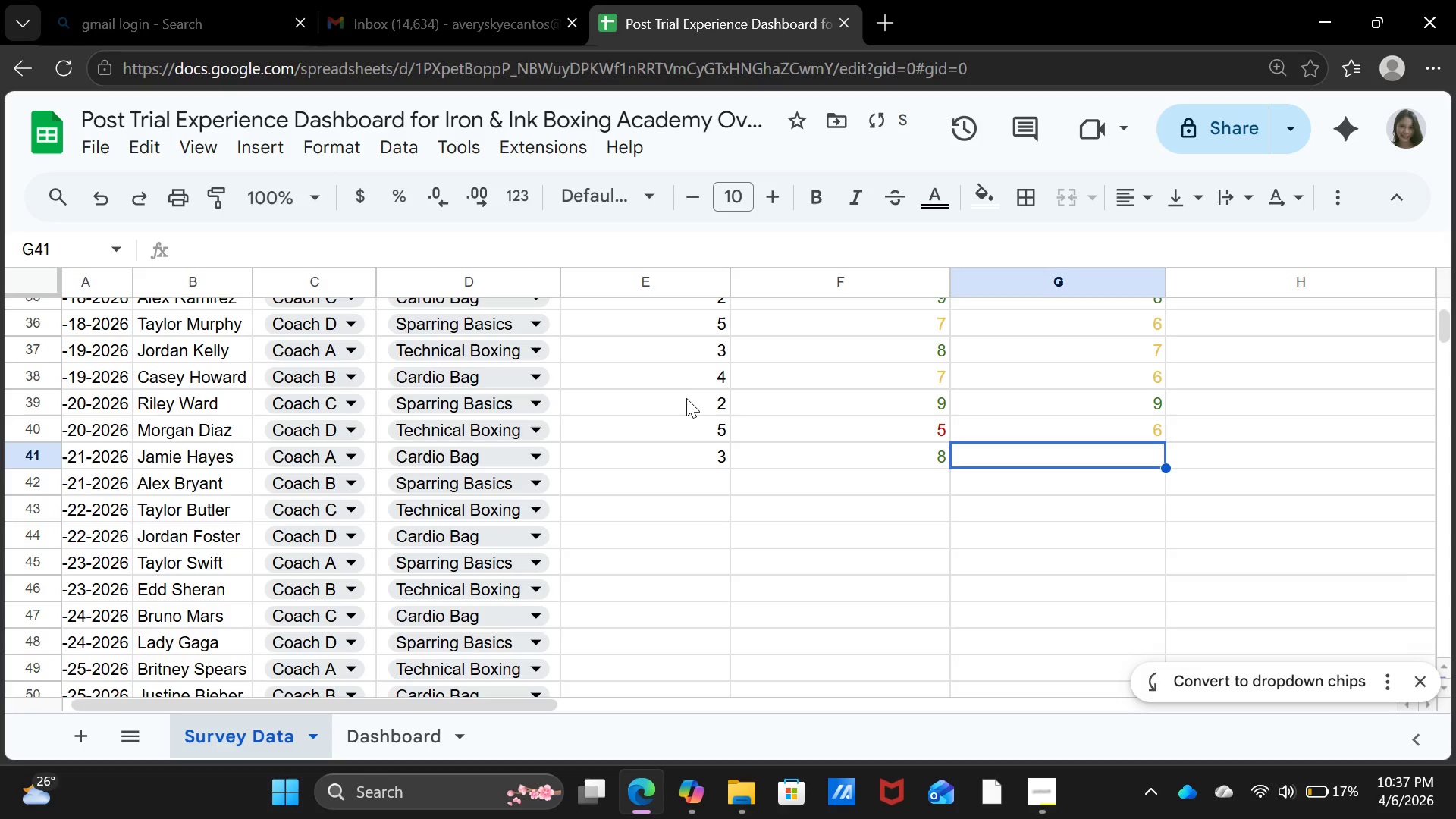 
key(7)
 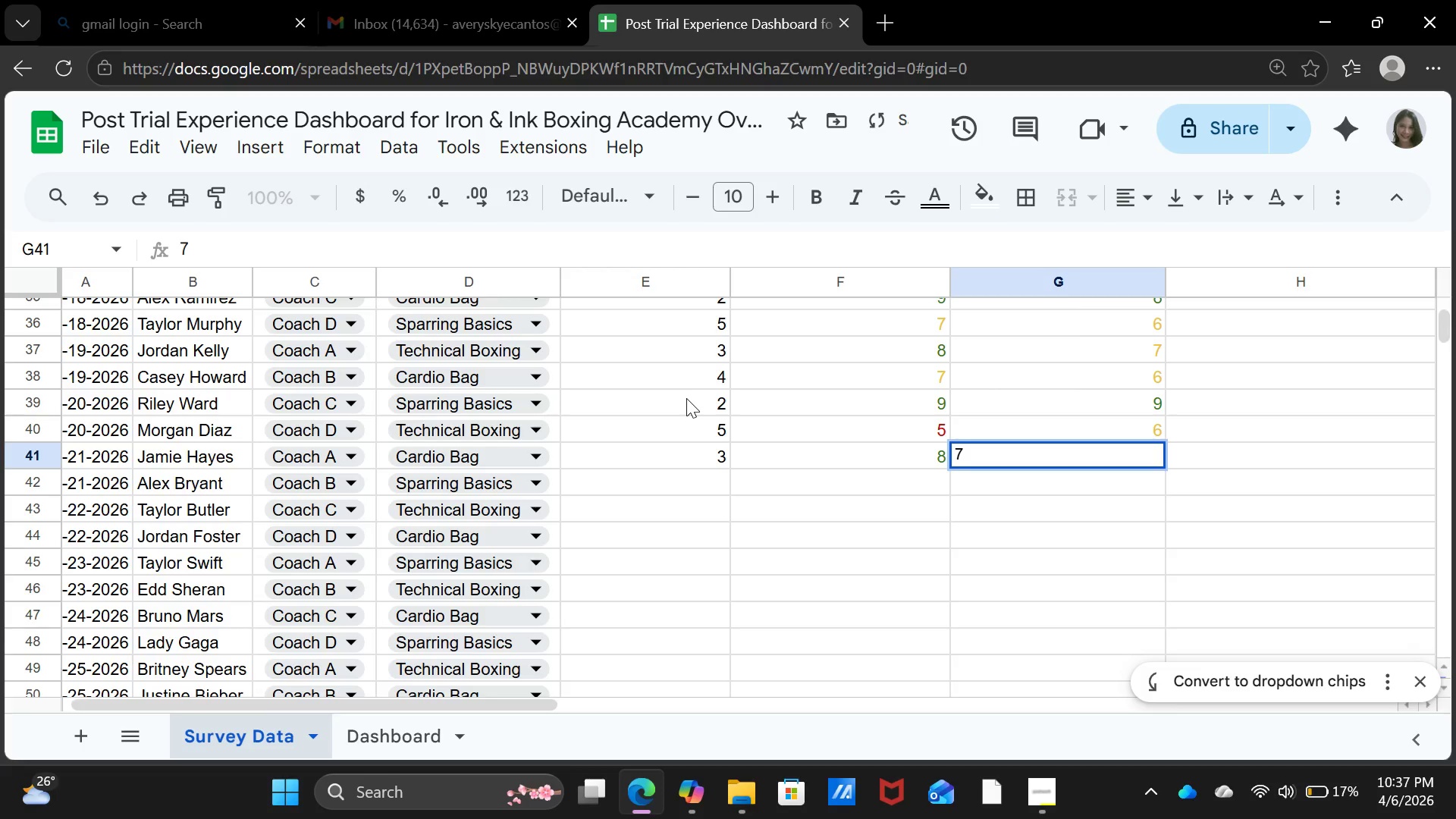 
key(ArrowDown)
 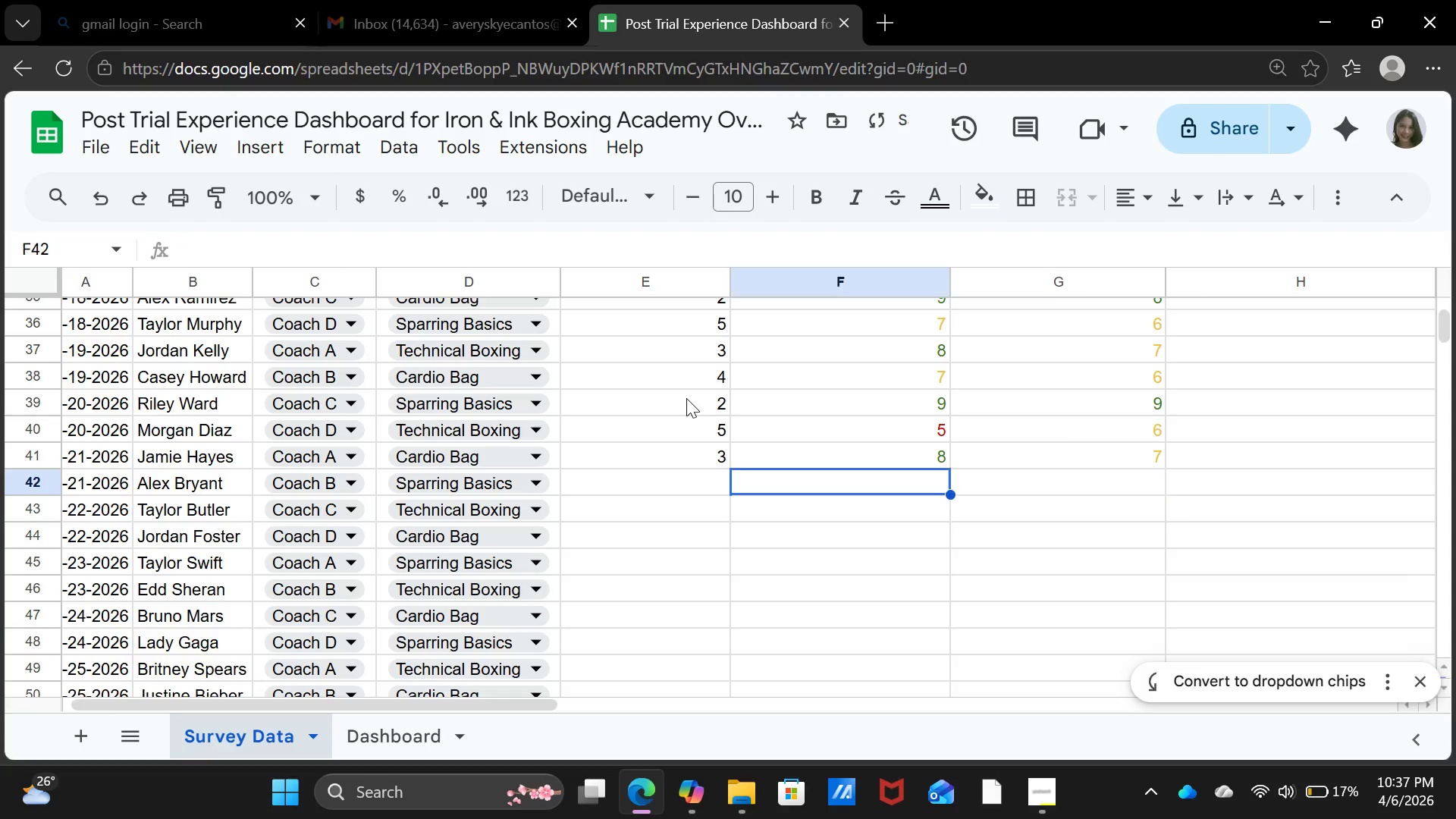 
key(ArrowLeft)
 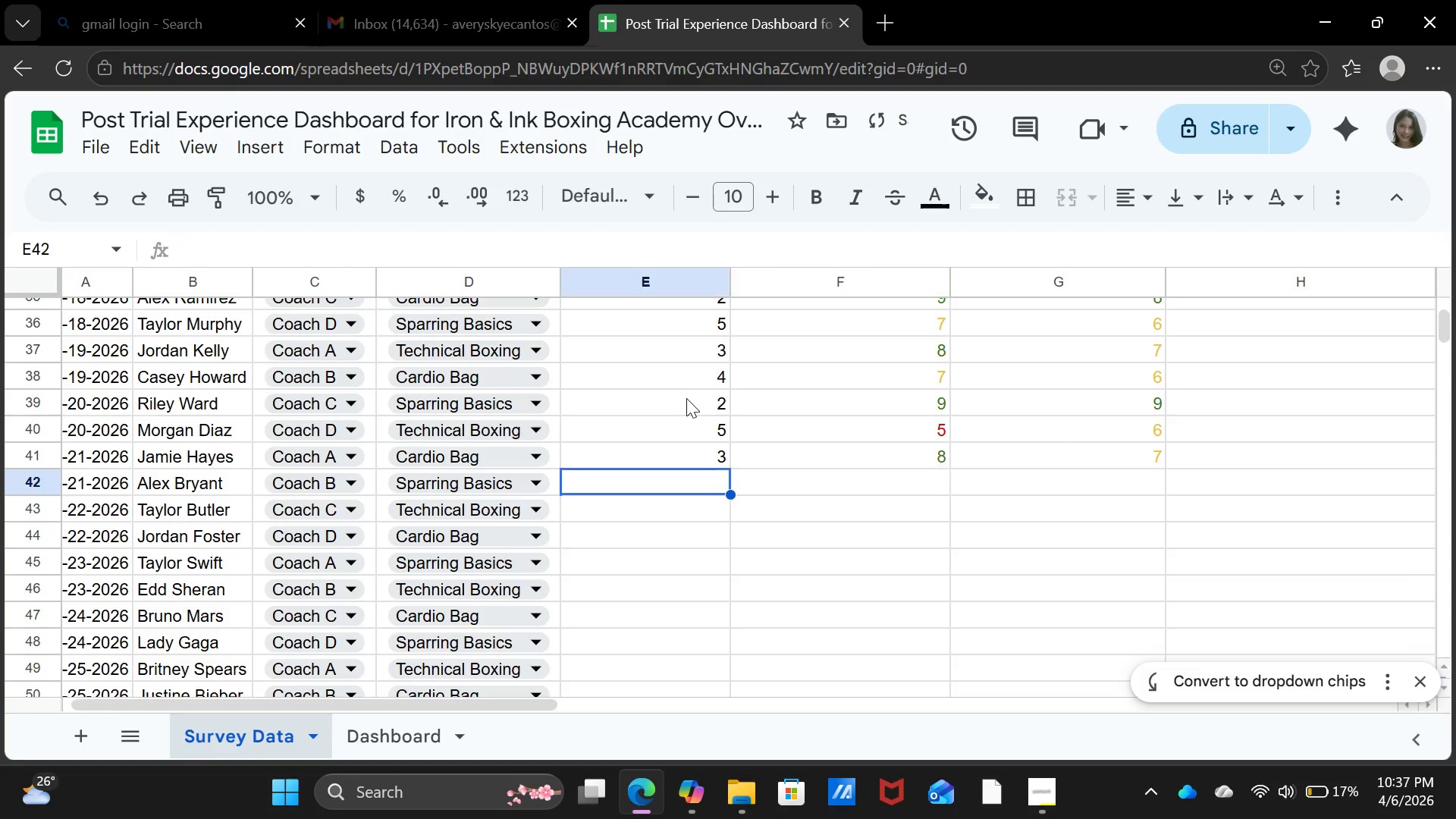 
key(ArrowLeft)
 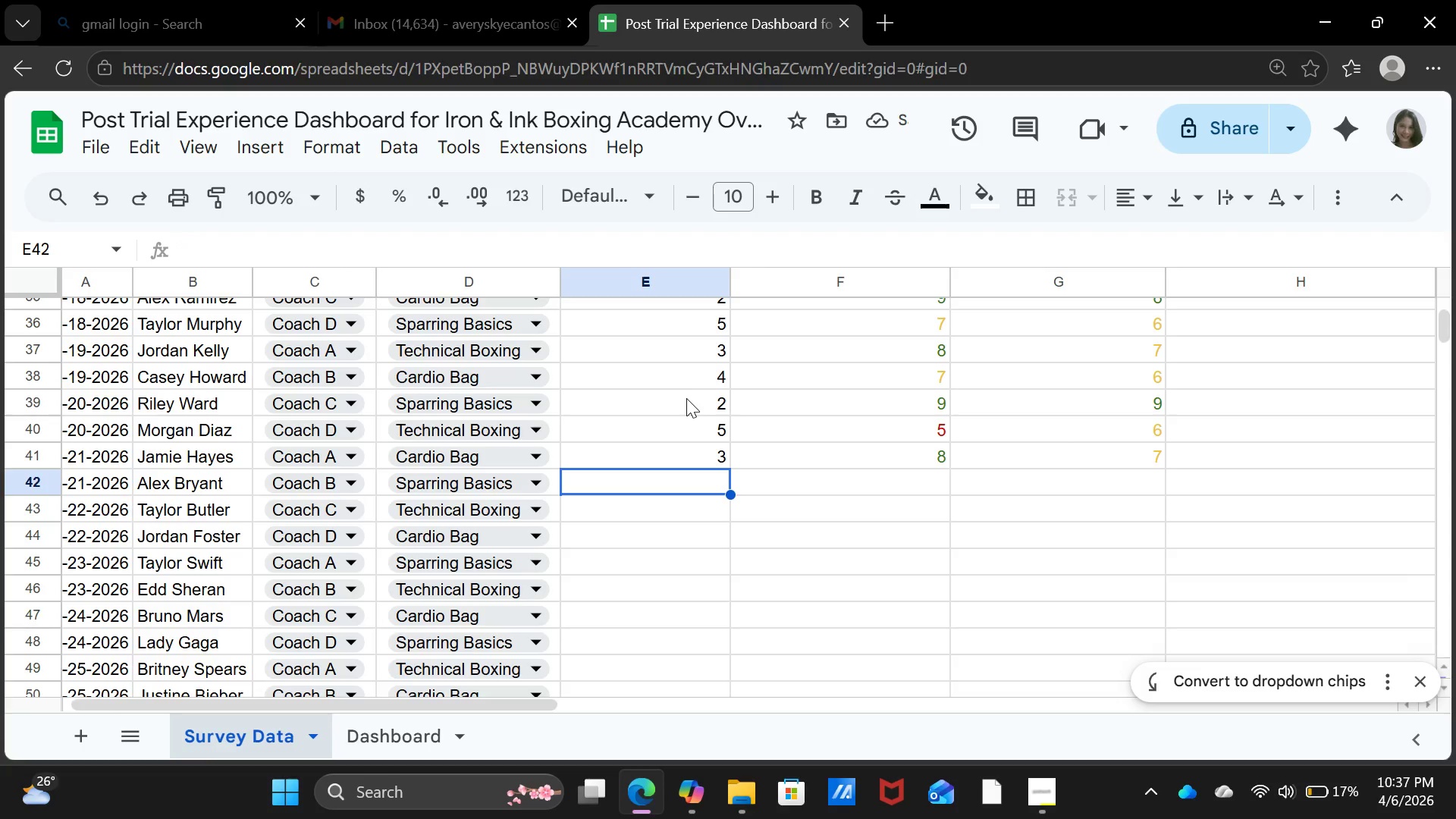 
key(4)
 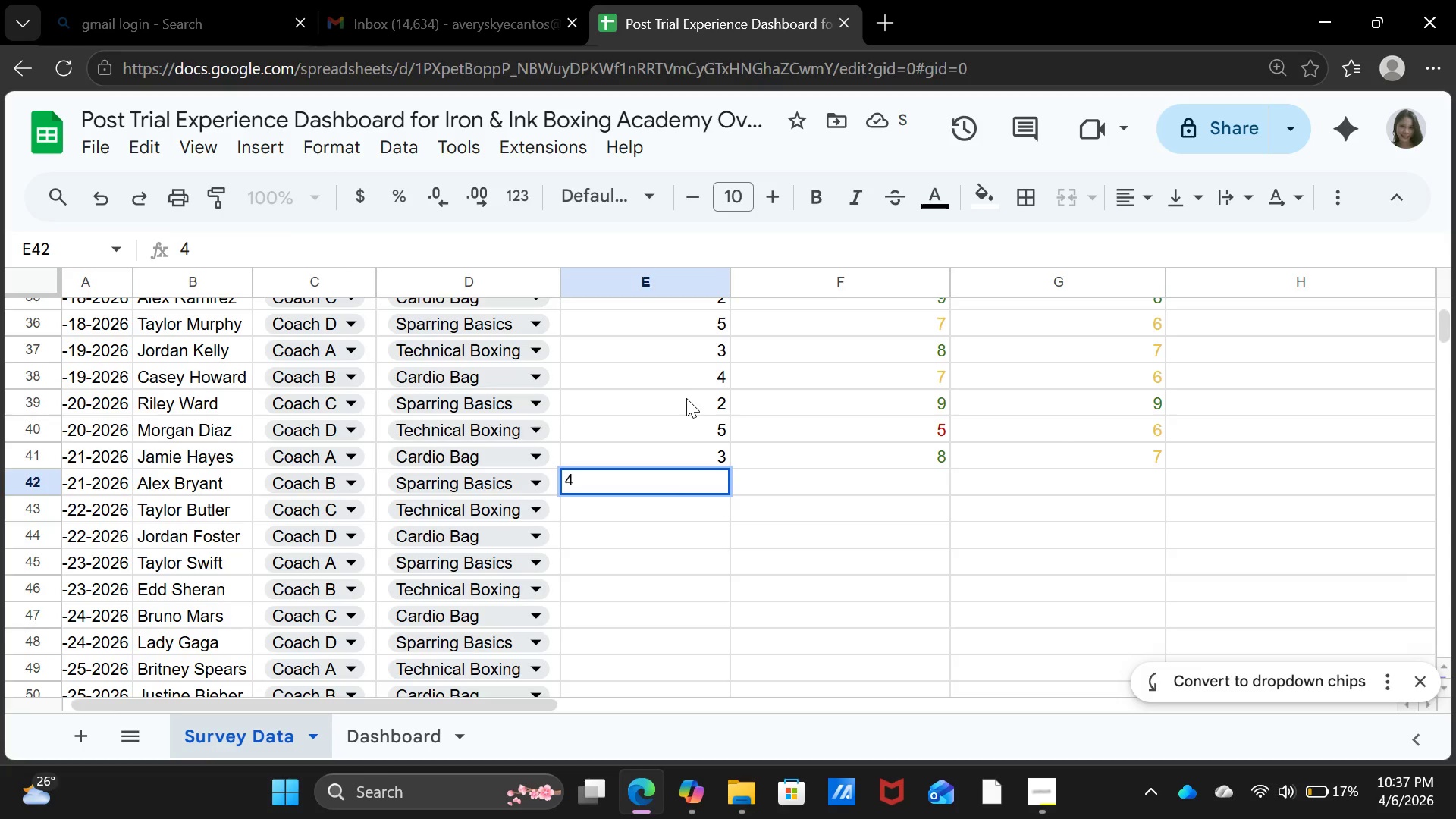 
key(ArrowRight)
 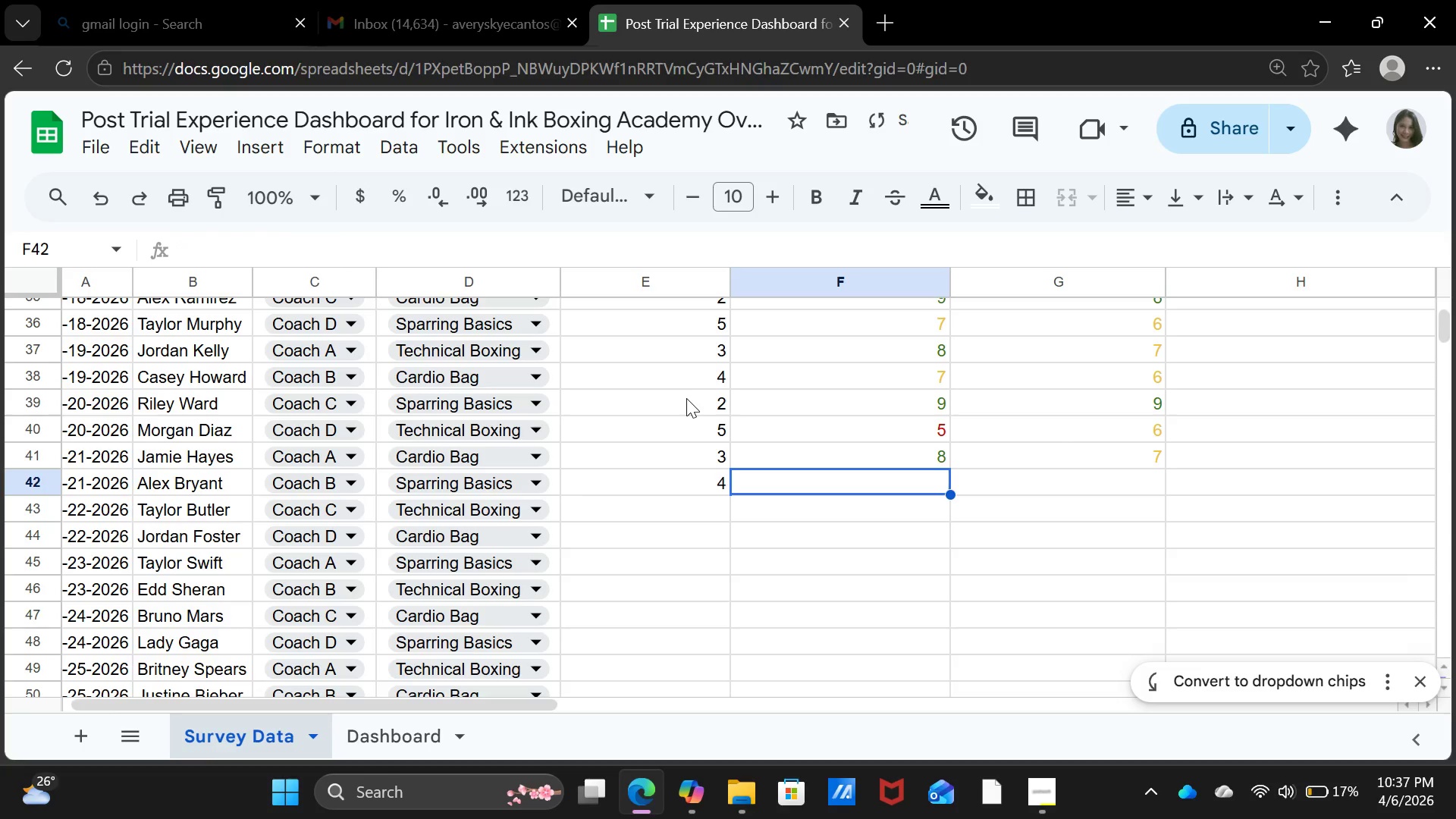 
key(6)
 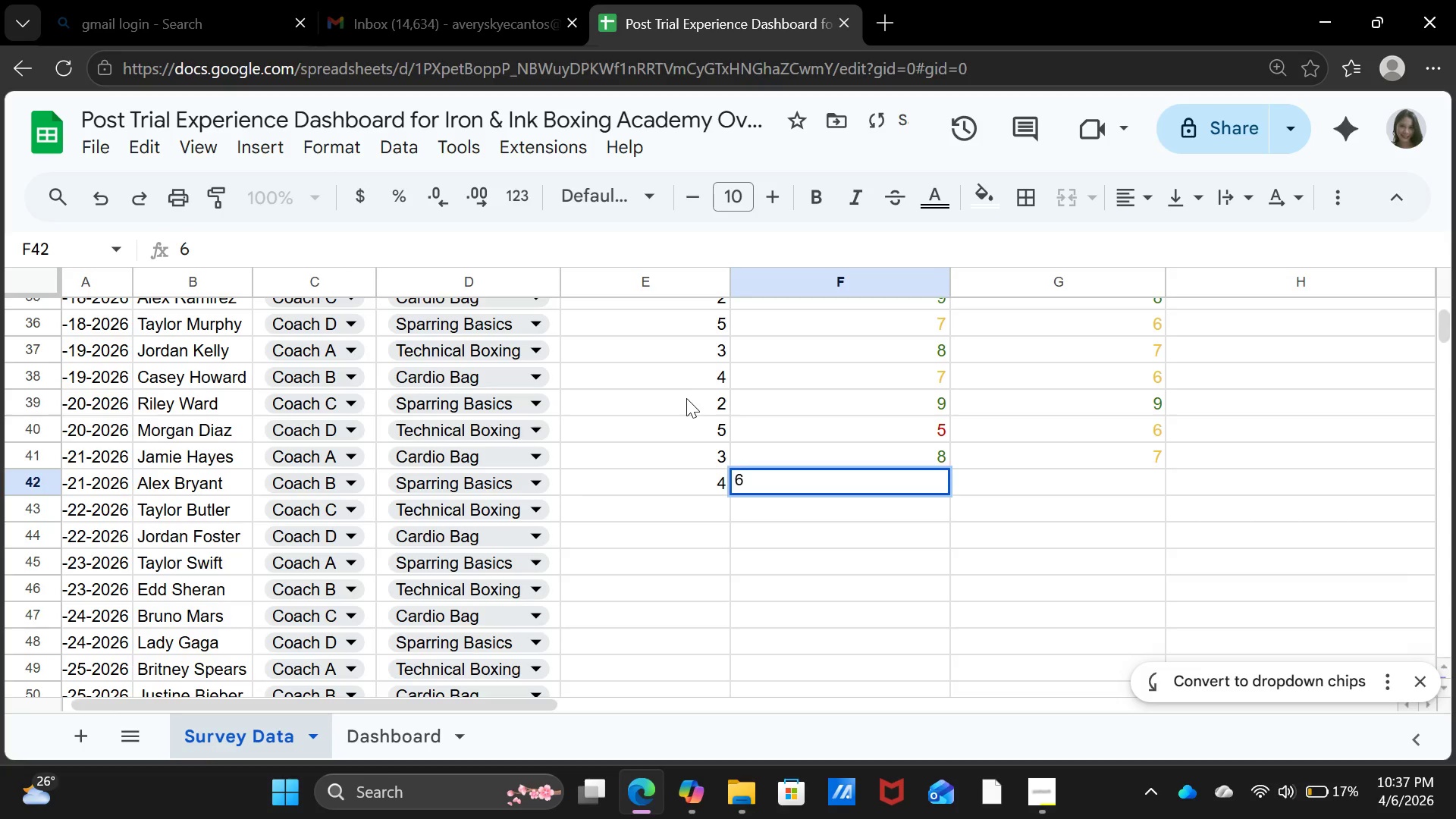 
key(ArrowRight)
 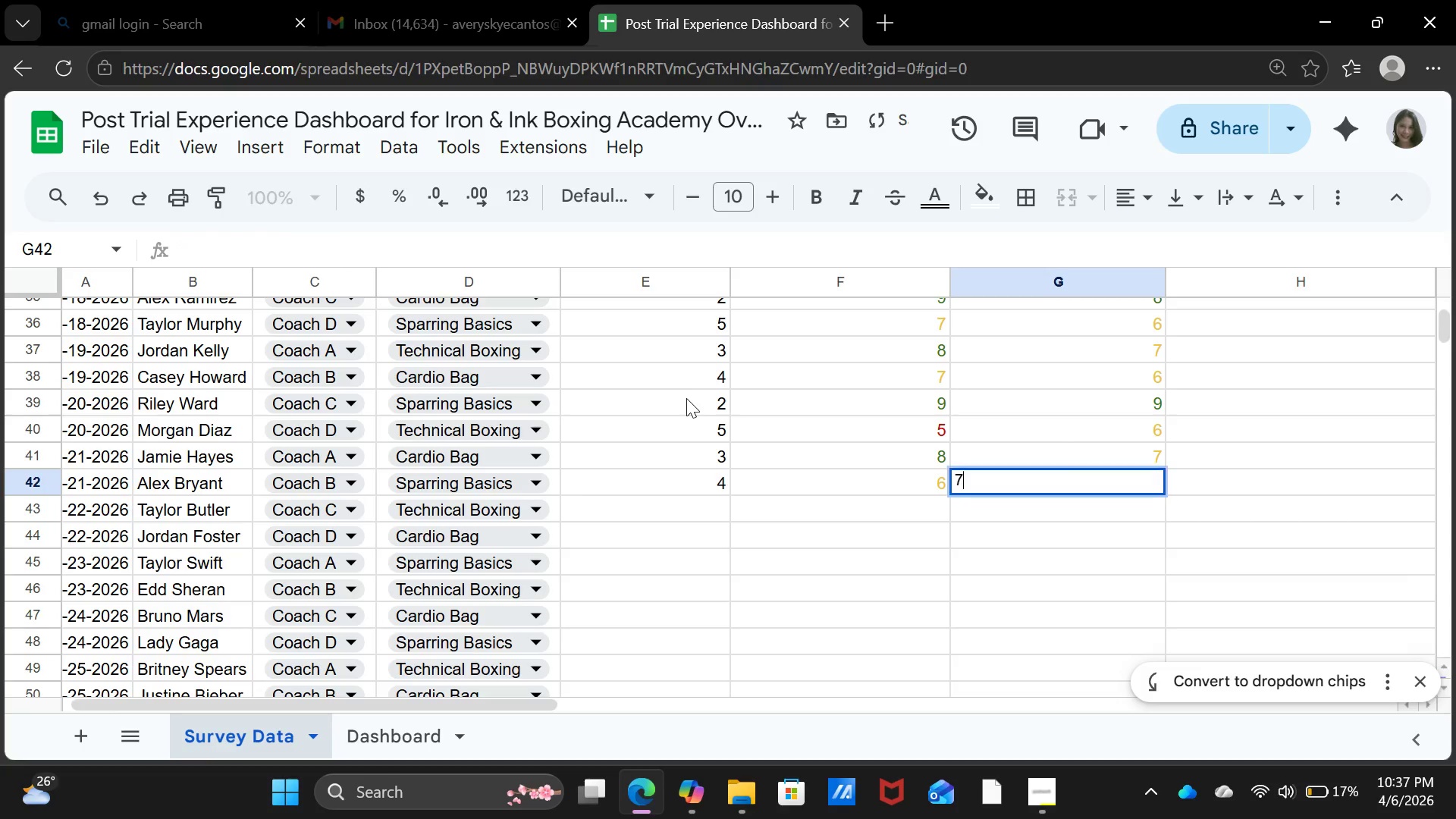 
key(7)
 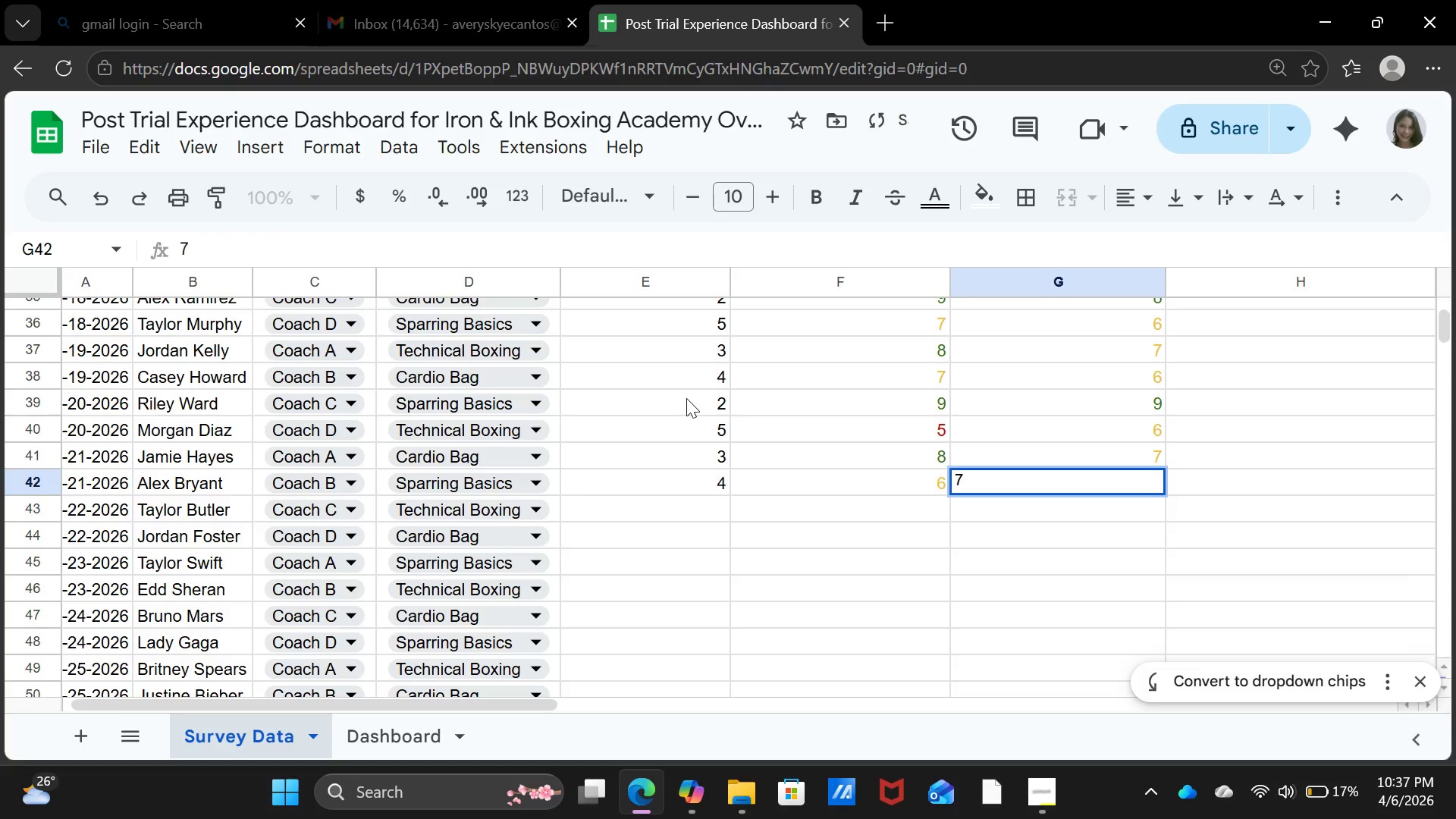 
key(ArrowDown)
 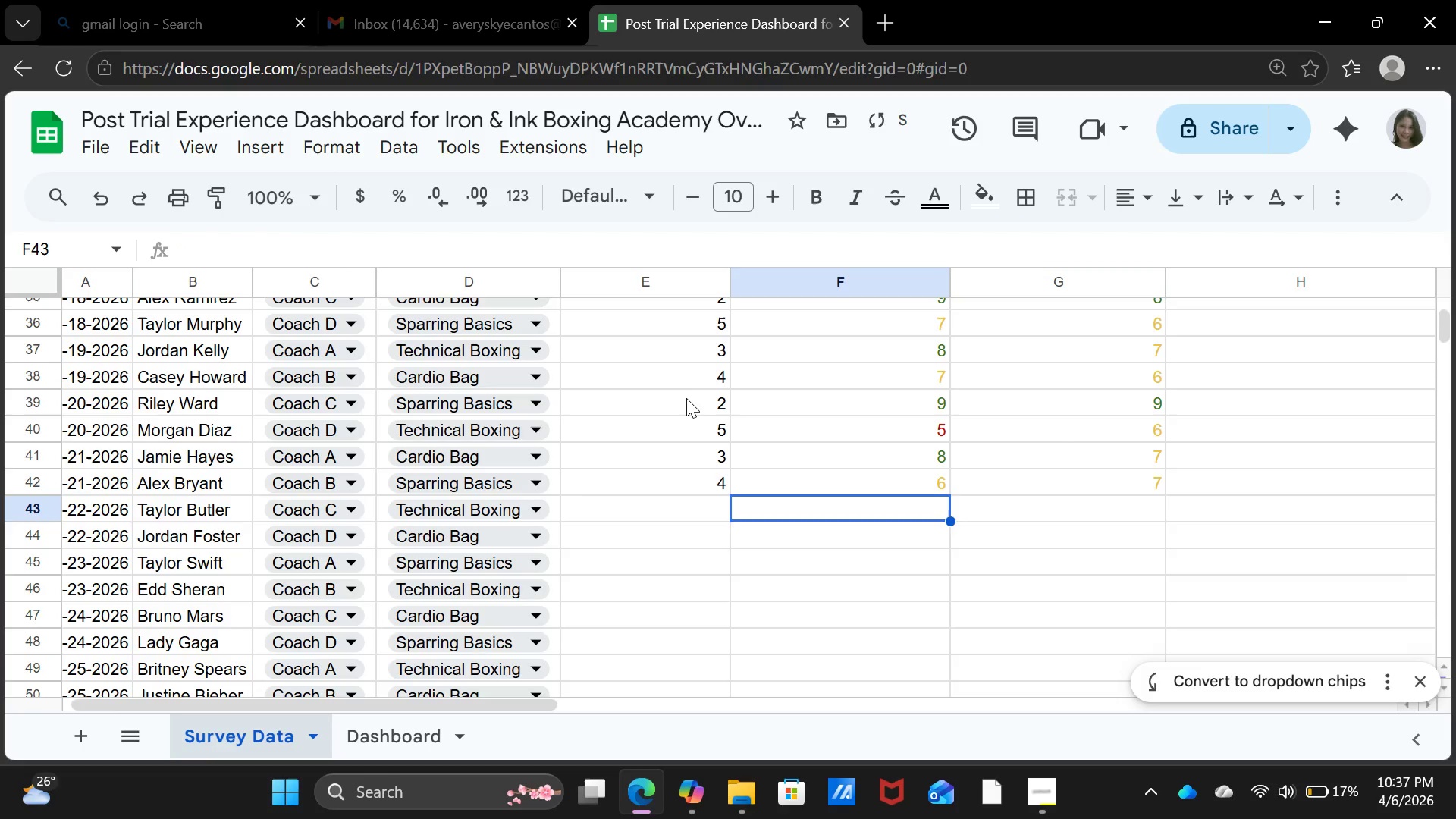 
key(ArrowLeft)
 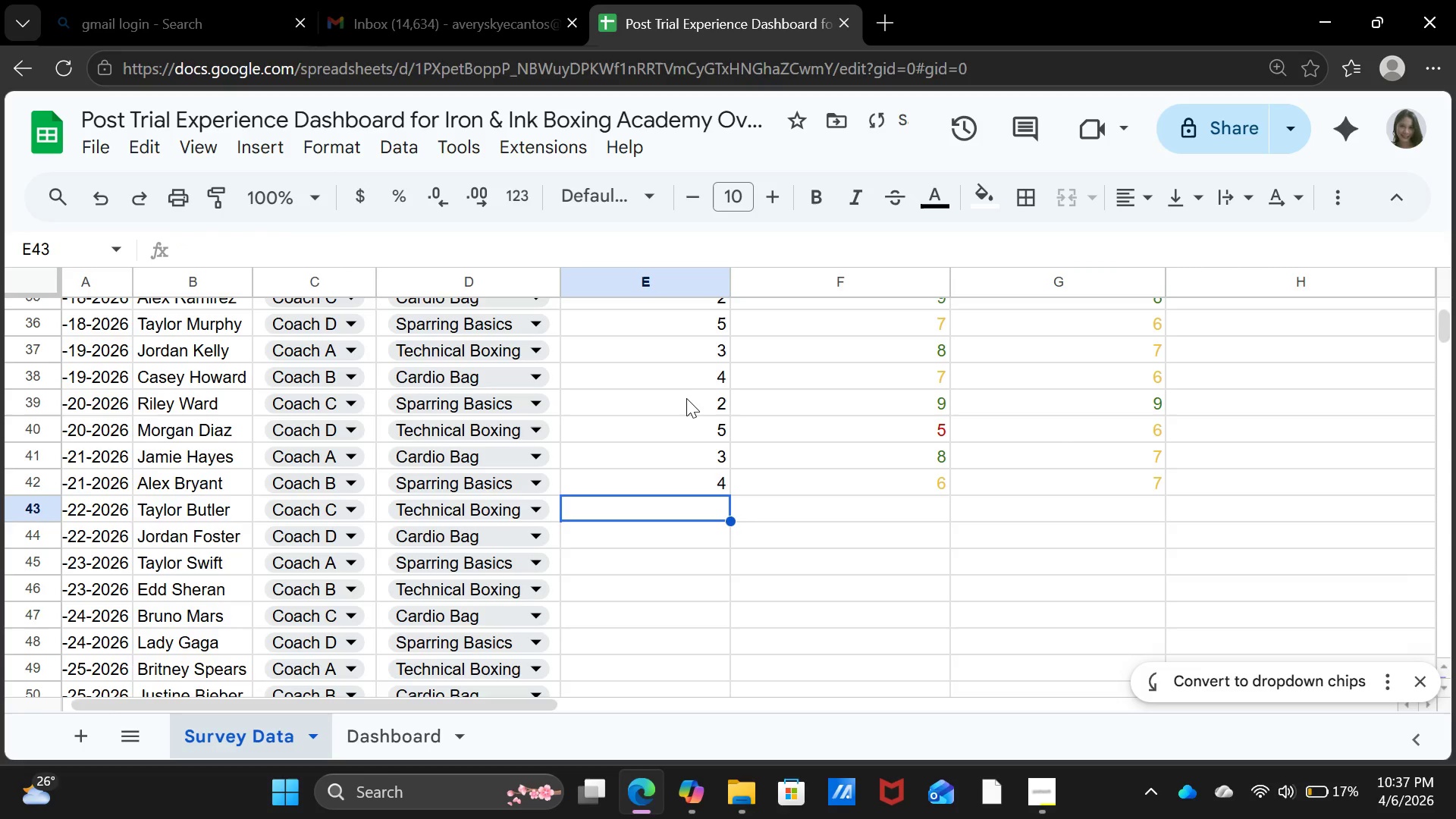 
key(ArrowLeft)
 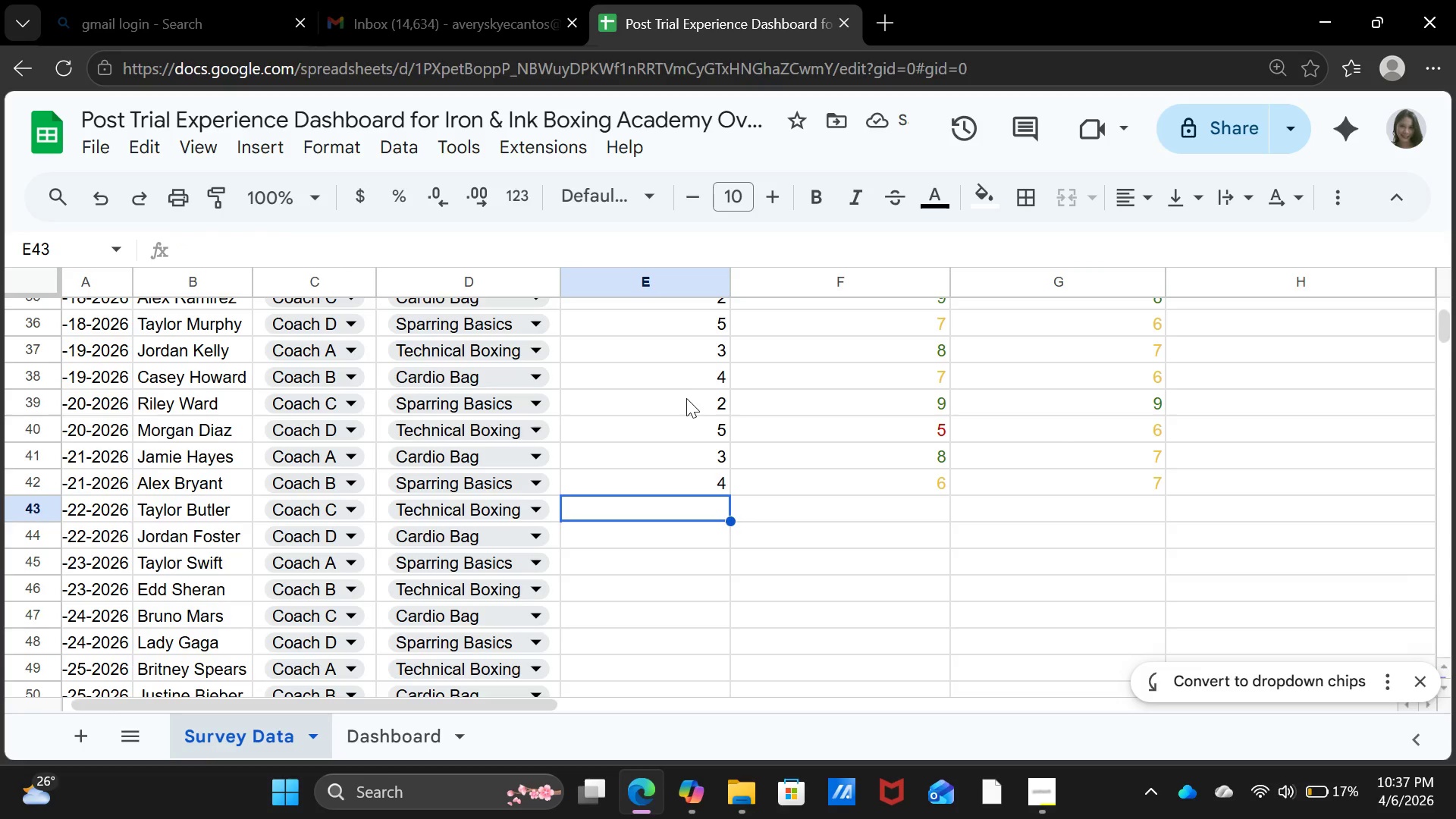 
key(2)
 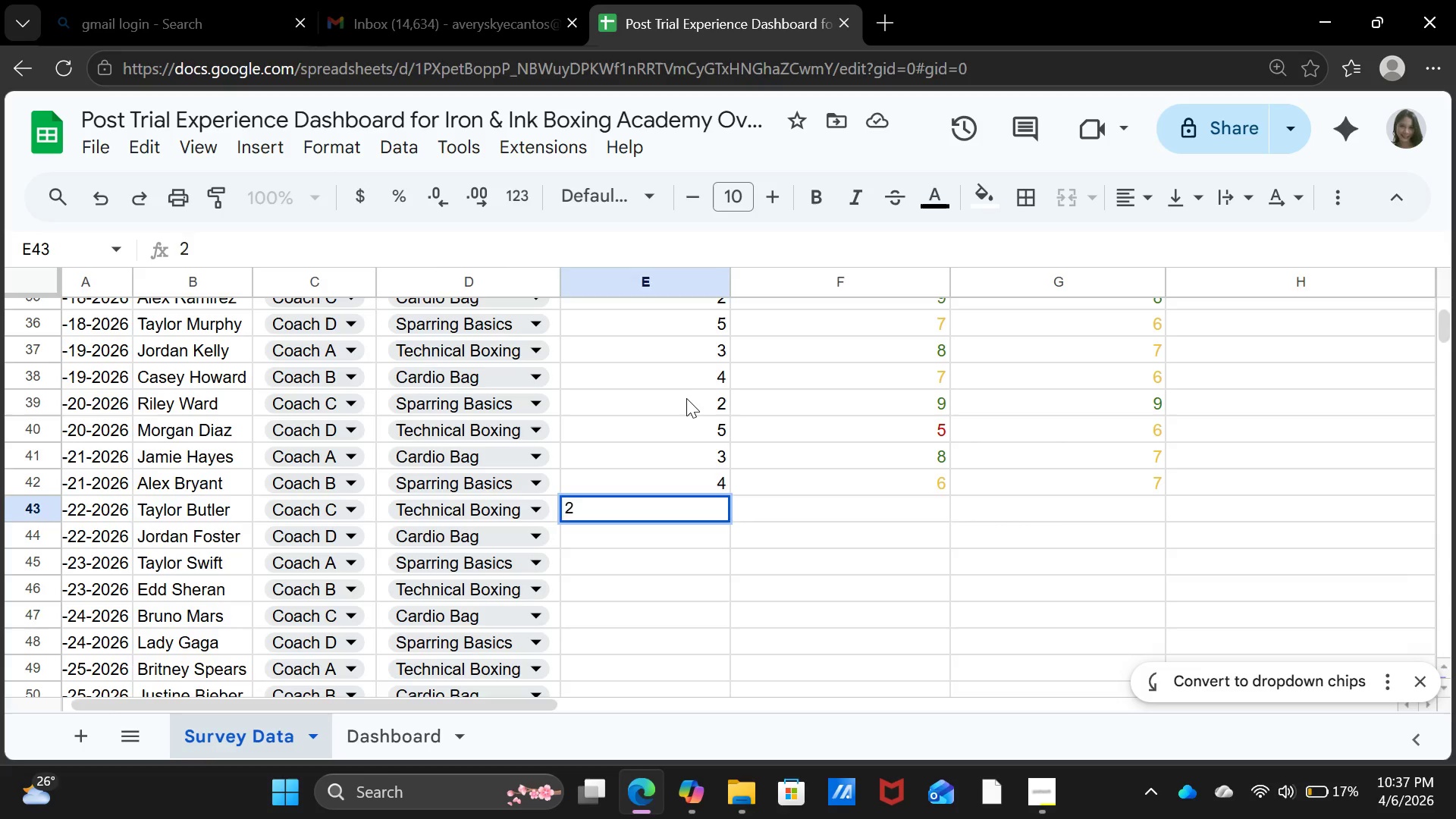 
key(ArrowRight)
 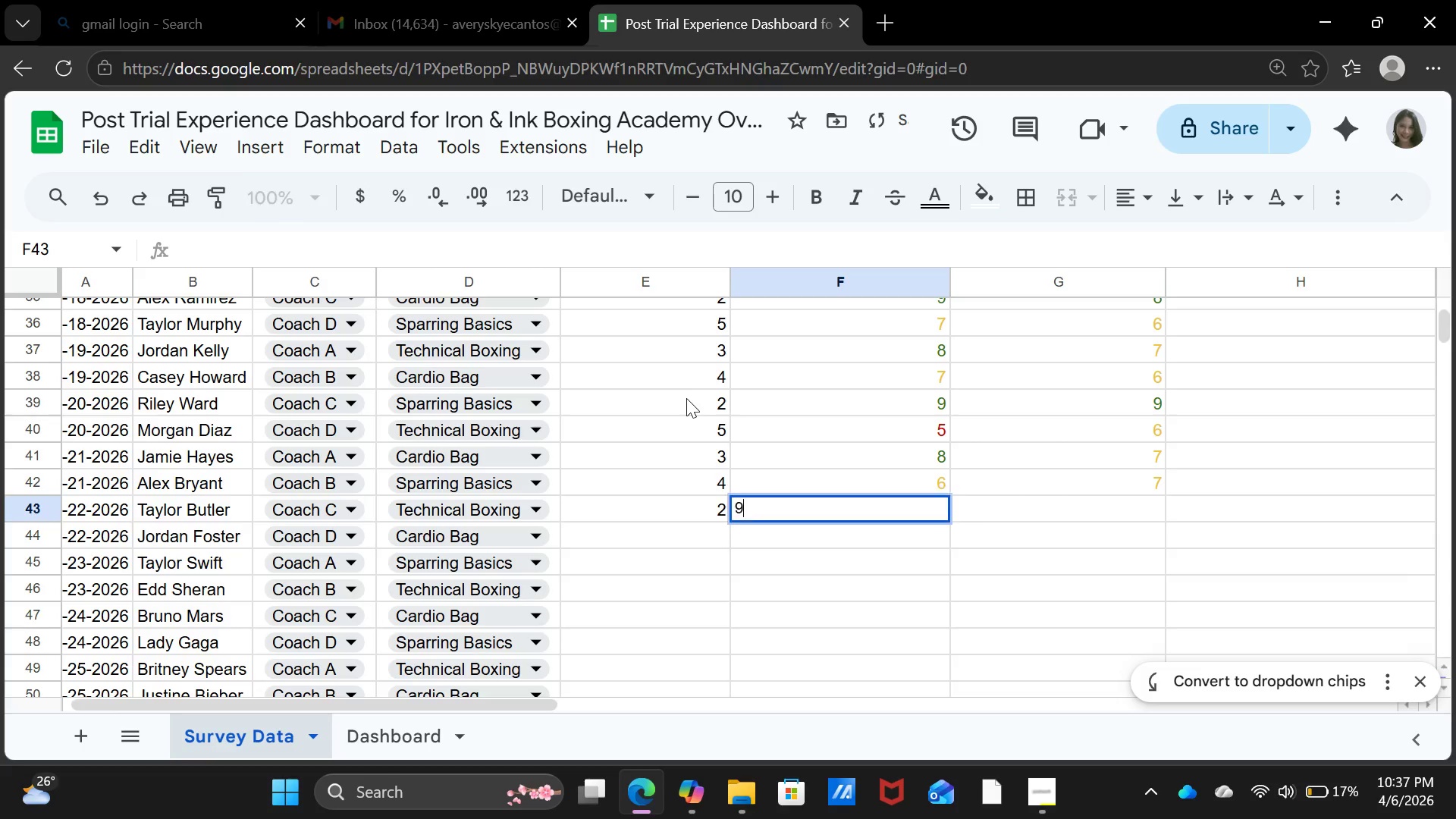 
key(9)
 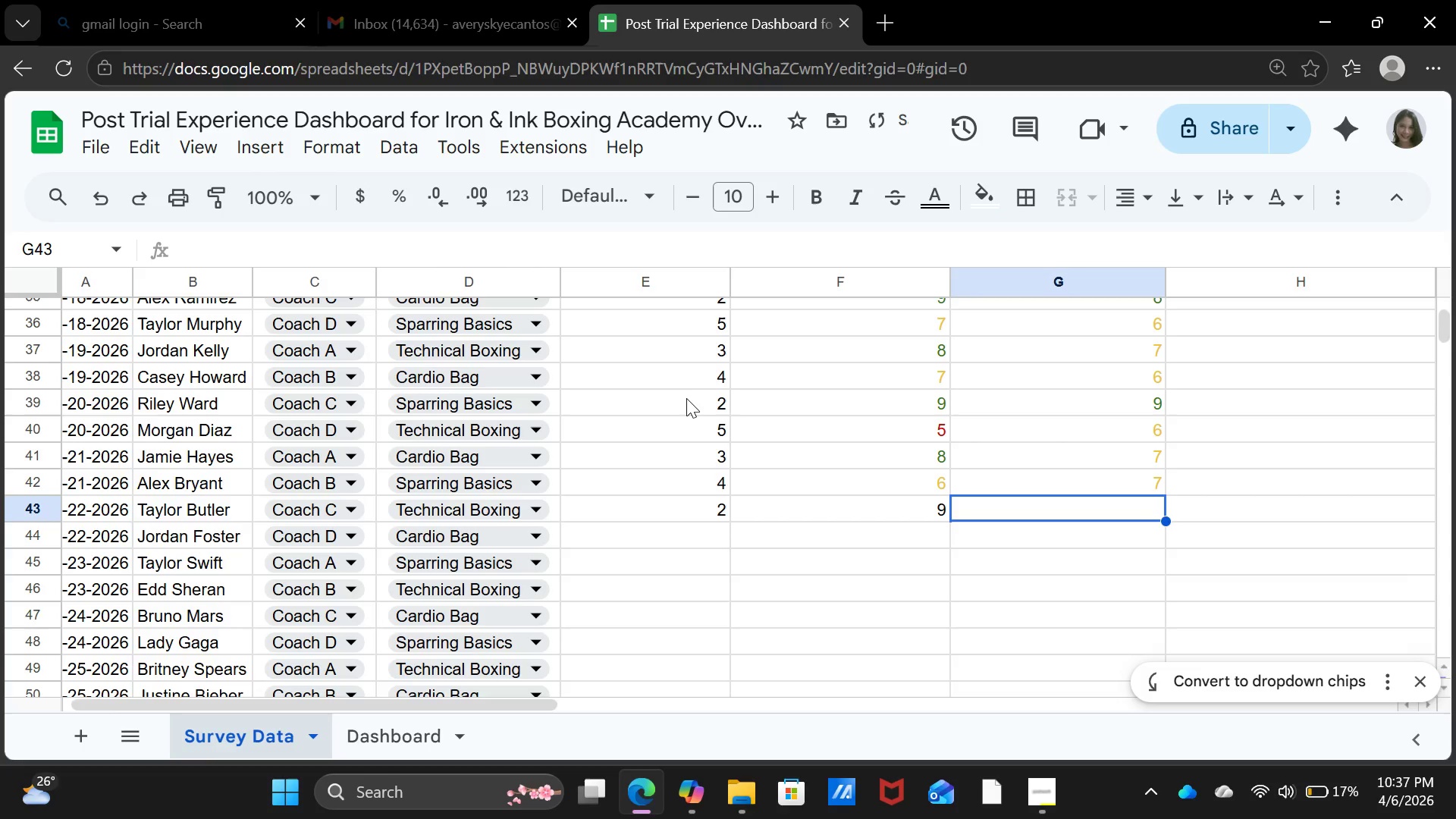 
key(ArrowRight)
 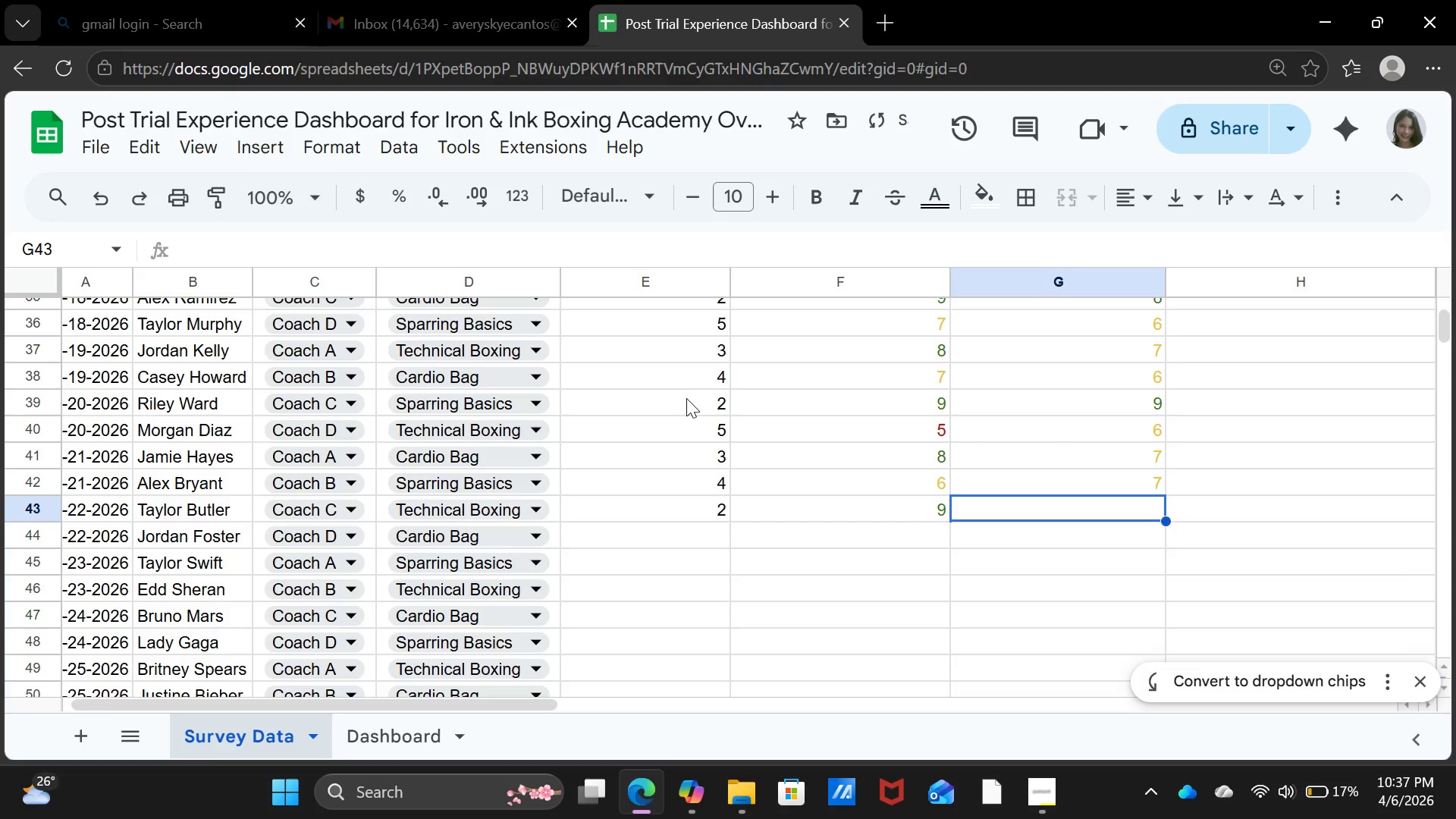 
key(8)
 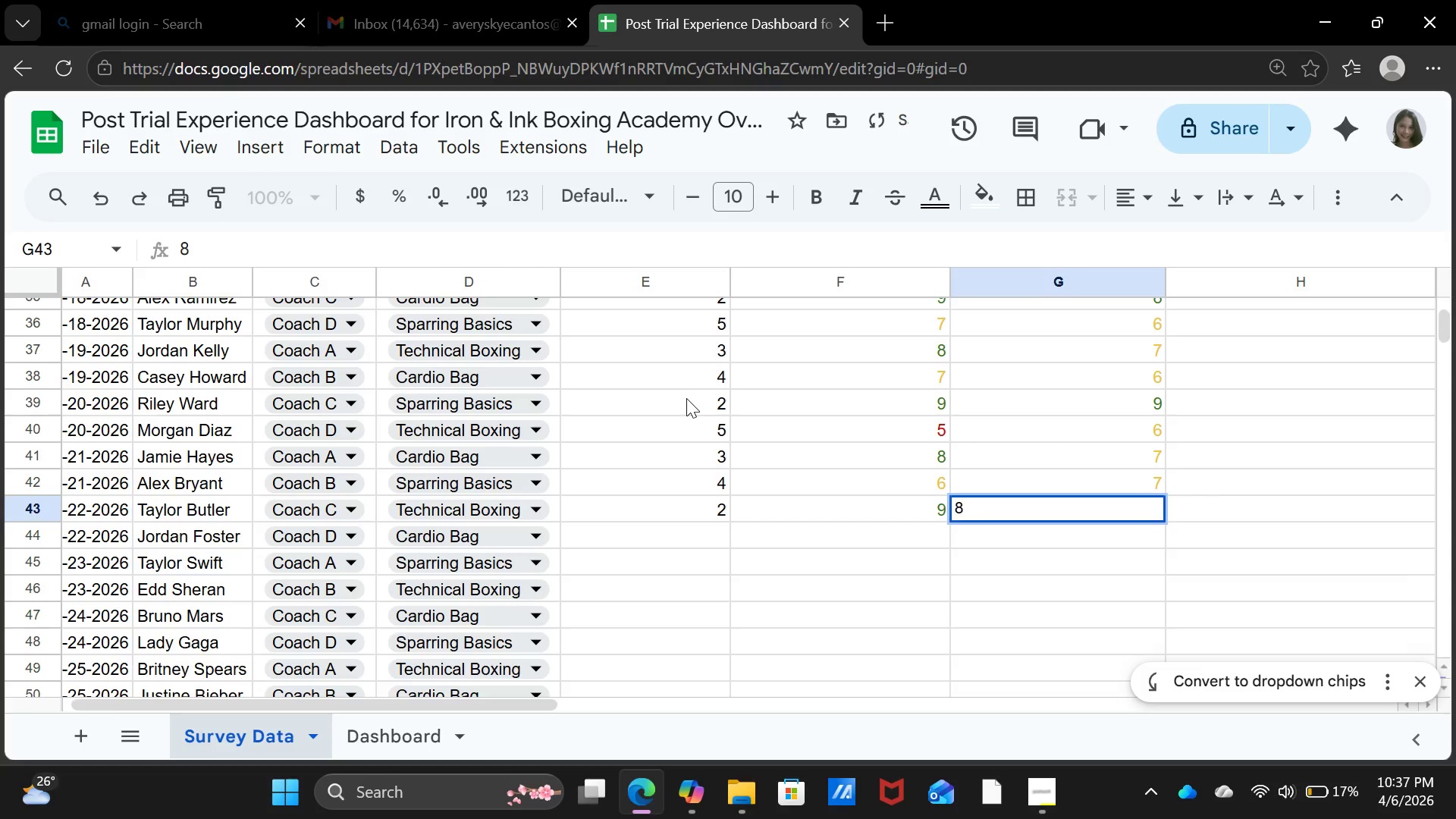 
key(ArrowDown)
 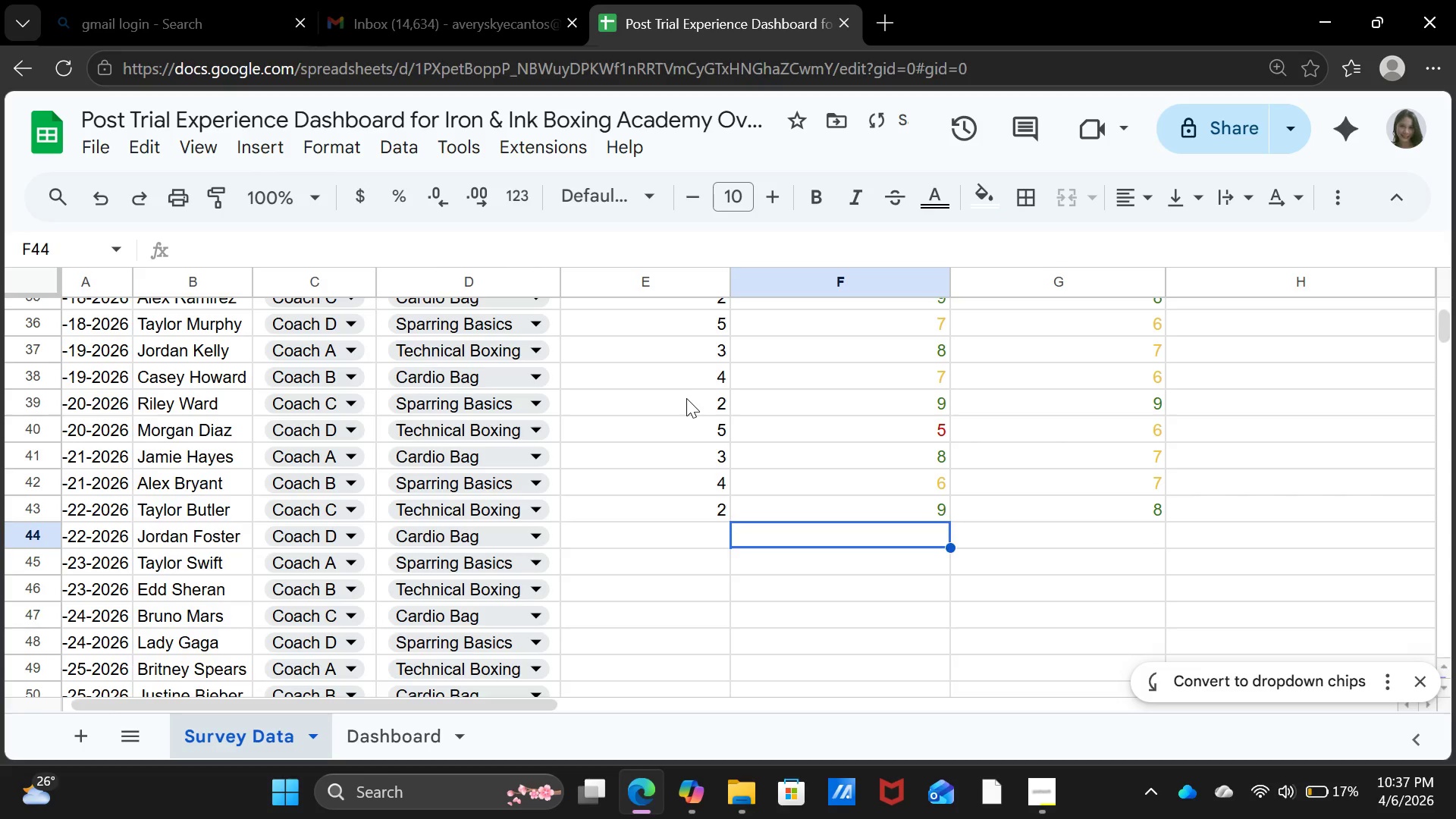 
key(ArrowLeft)
 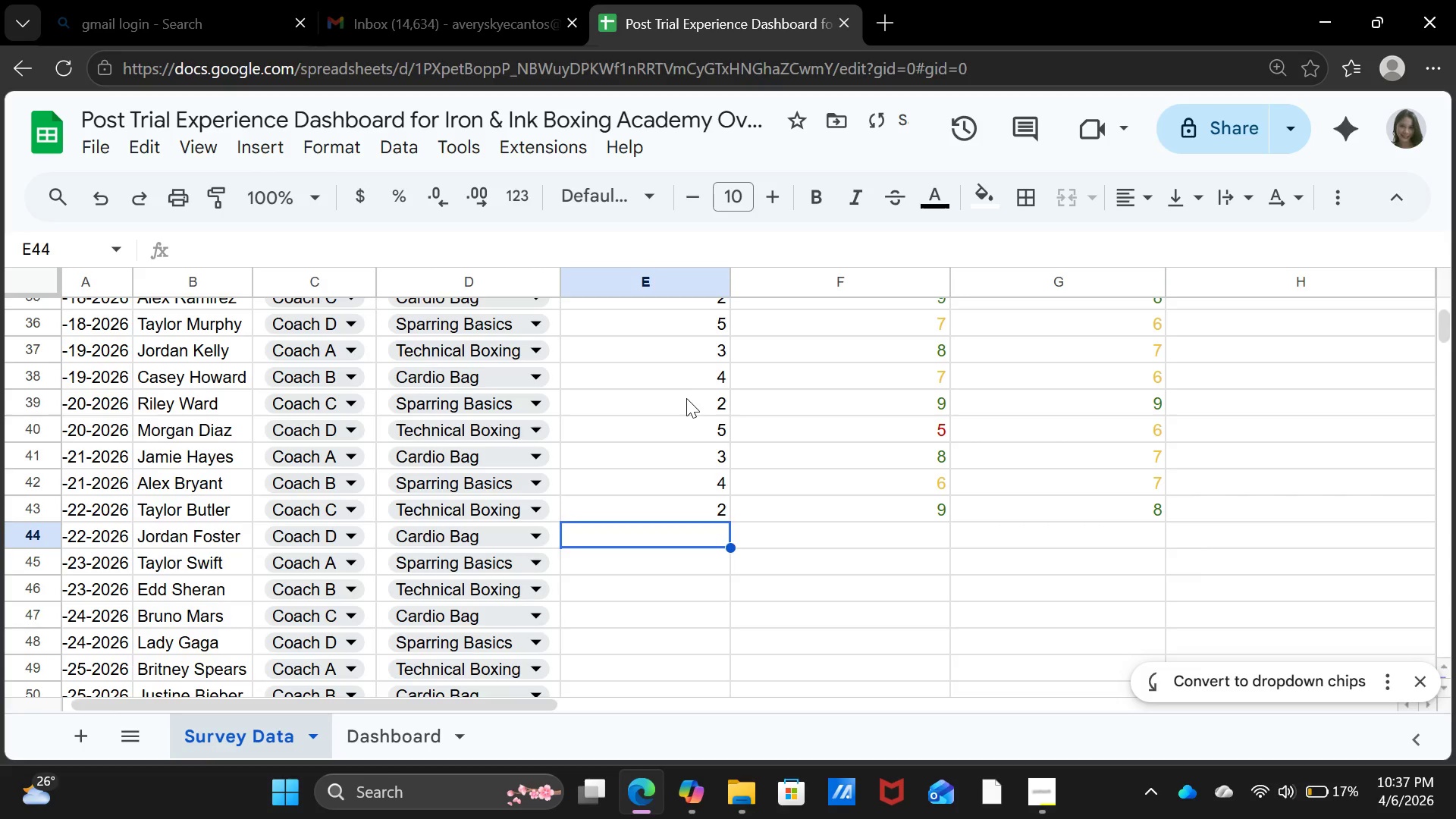 
key(ArrowLeft)
 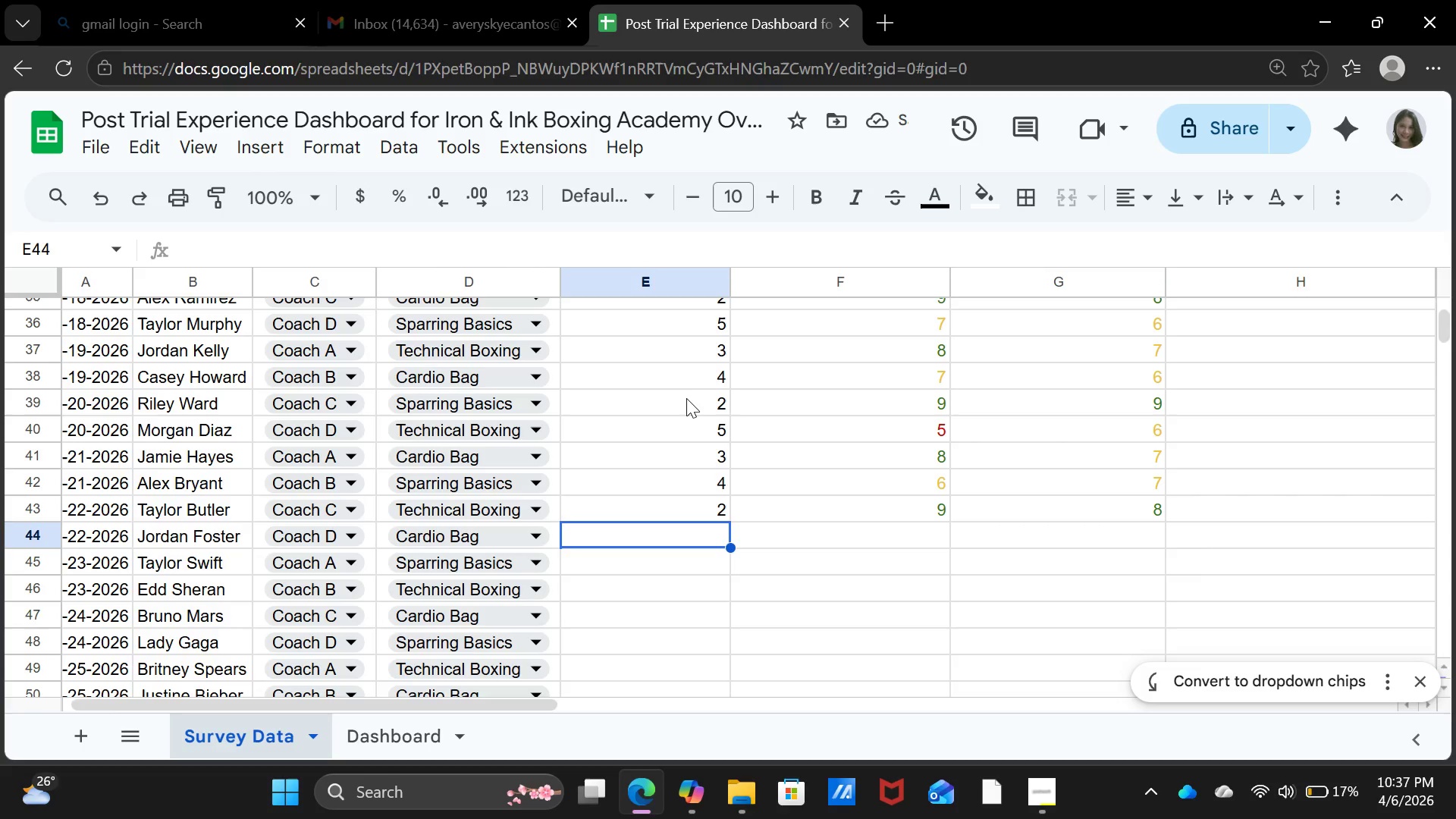 
key(5)
 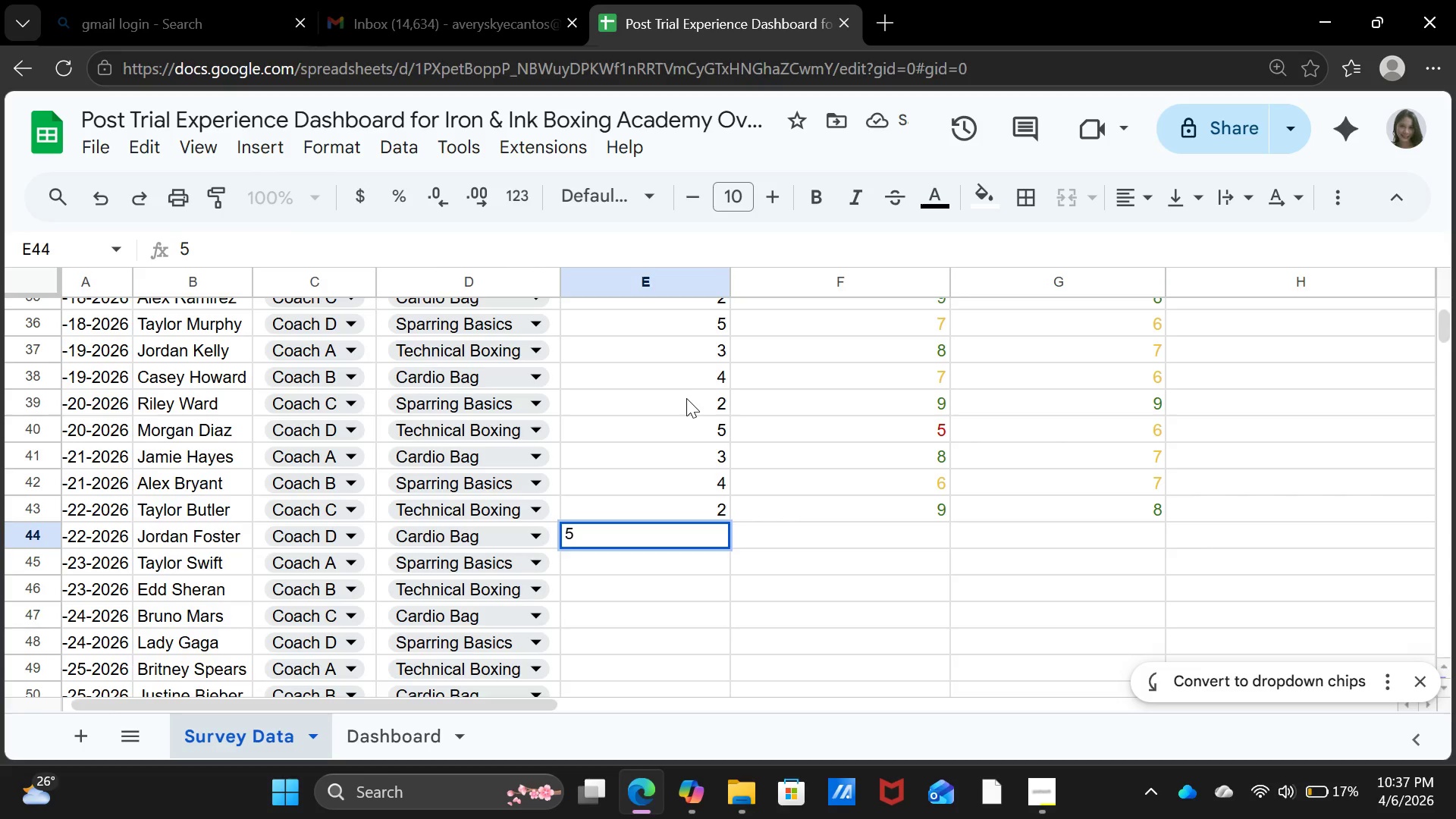 
key(ArrowRight)
 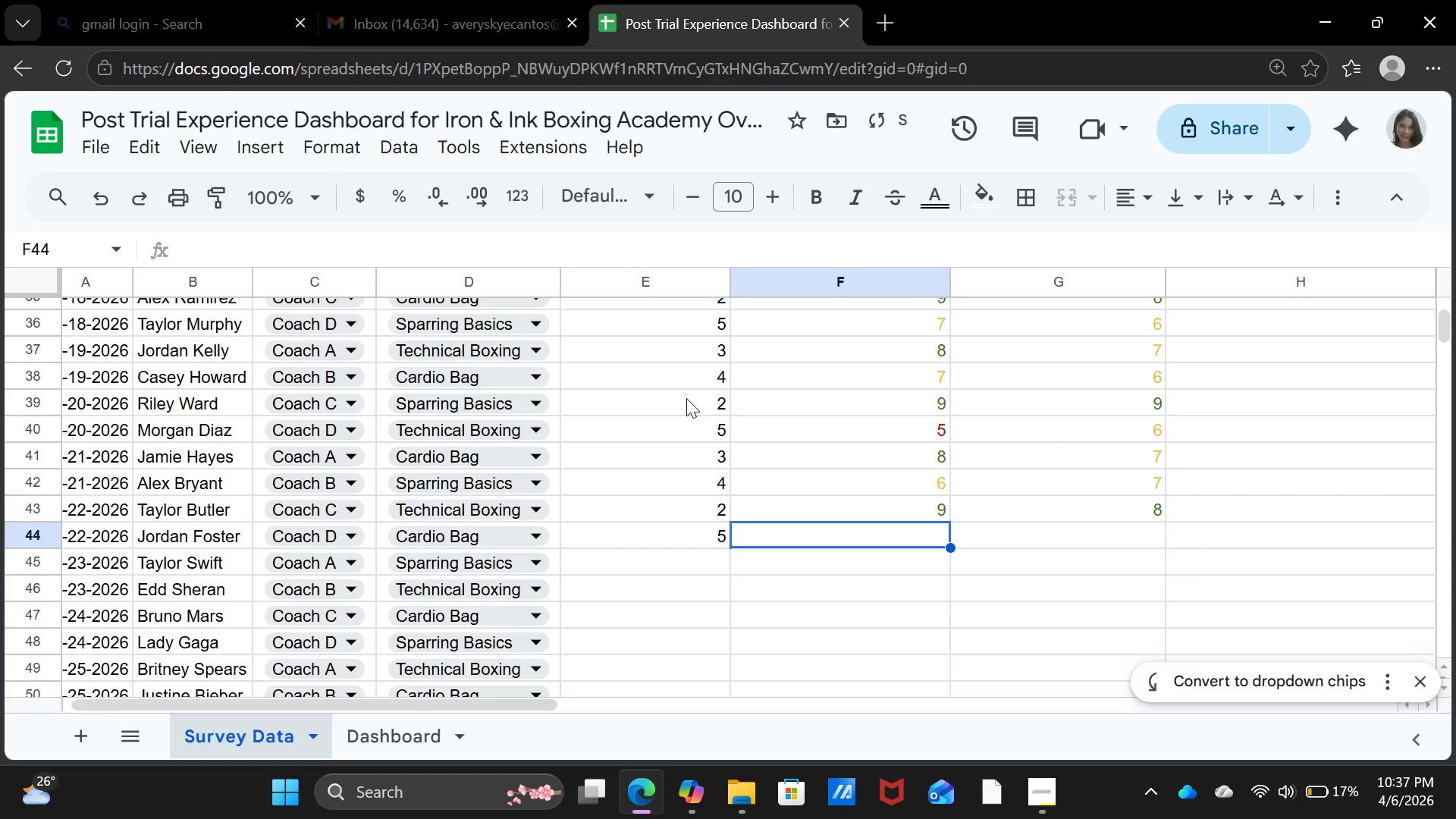 
key(7)
 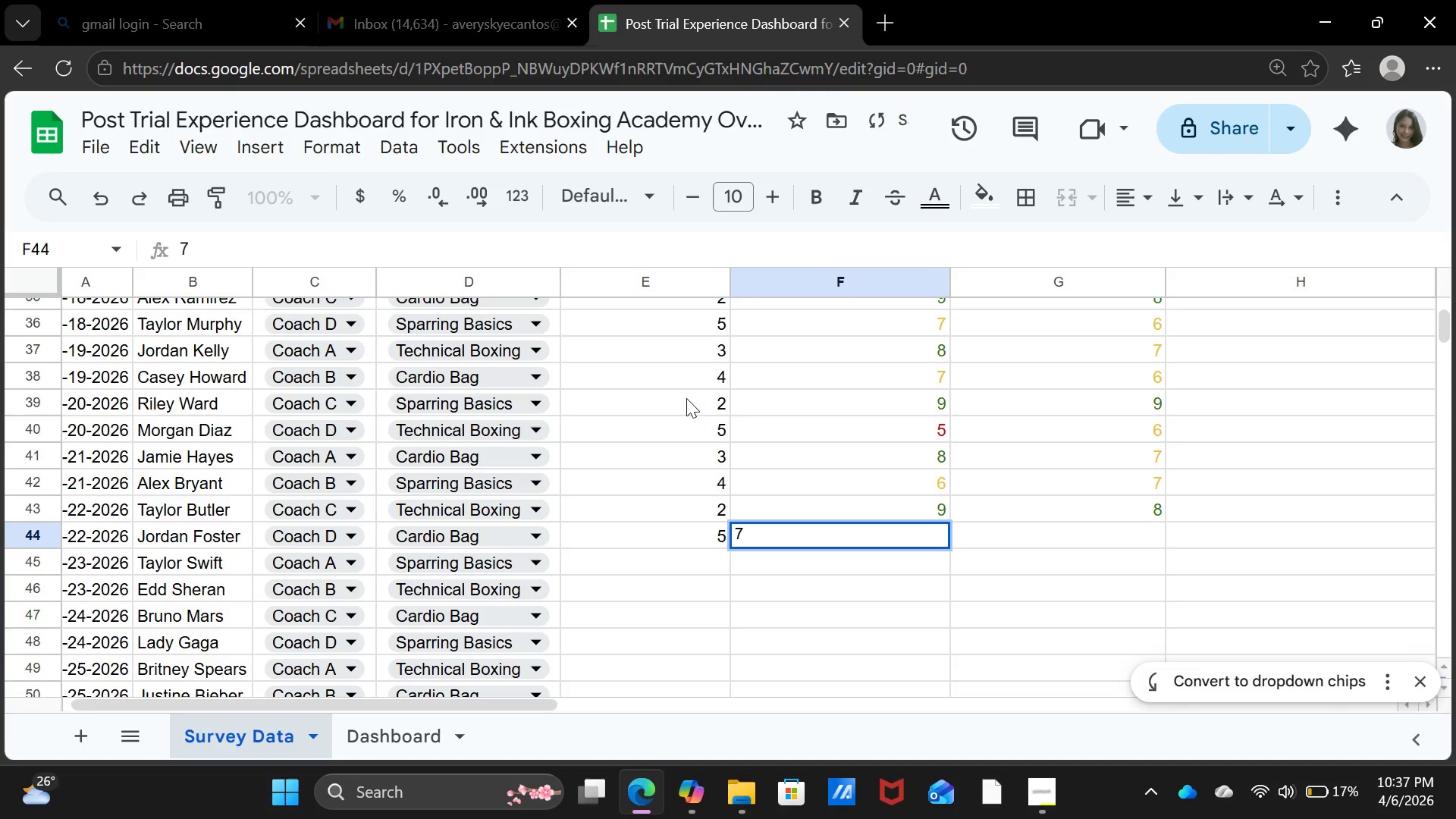 
key(ArrowRight)
 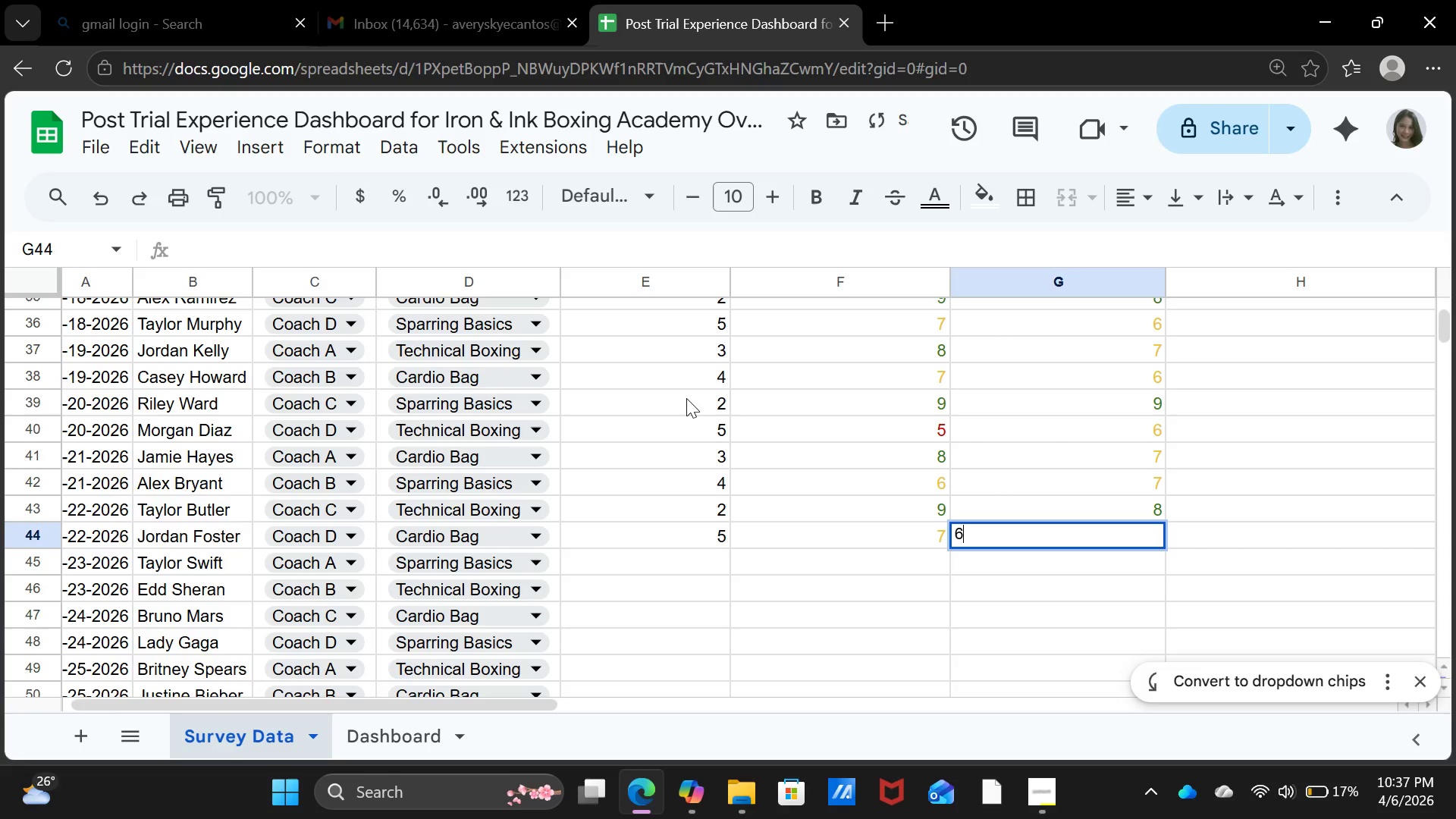 
key(6)
 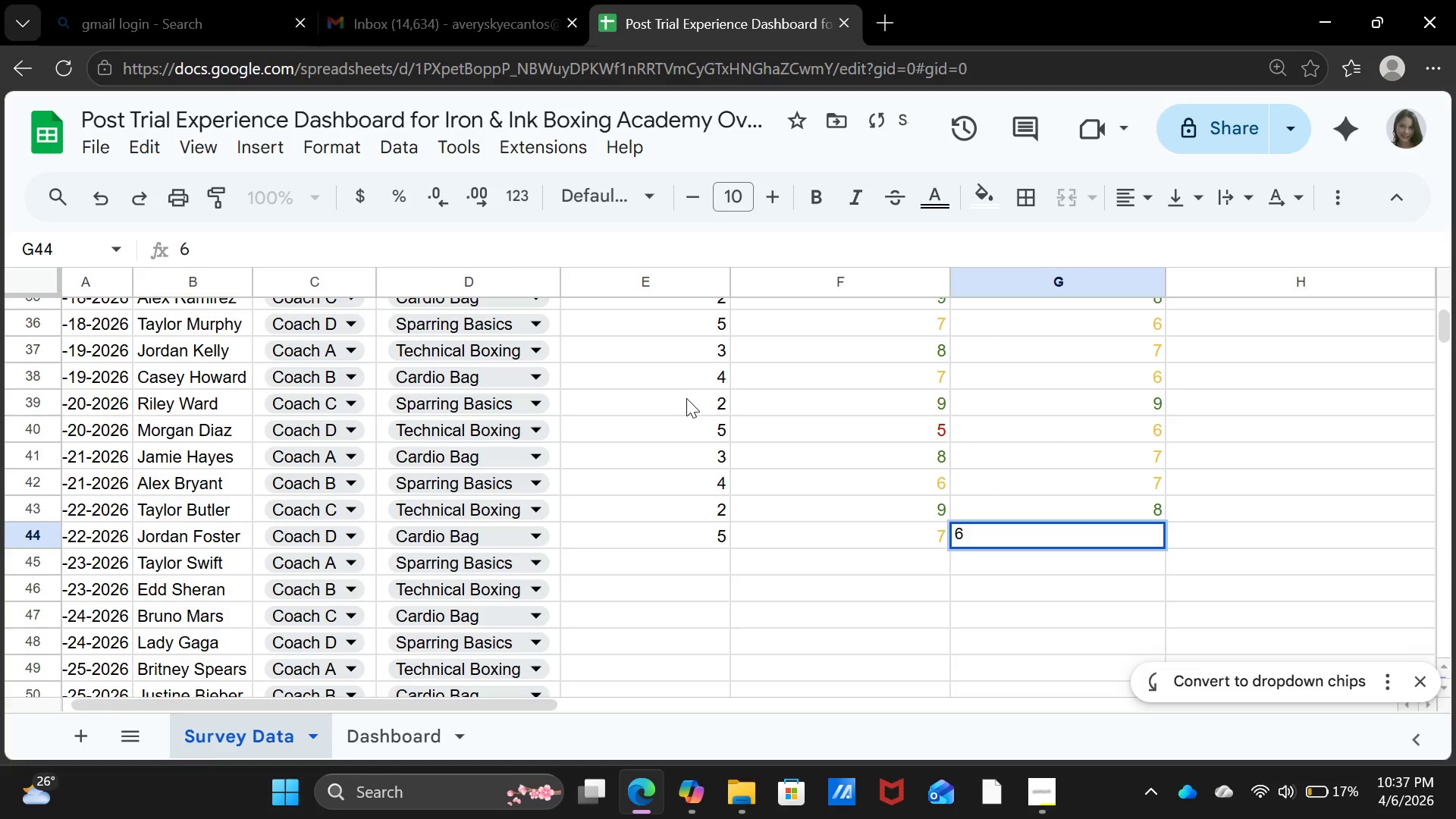 
key(ArrowDown)
 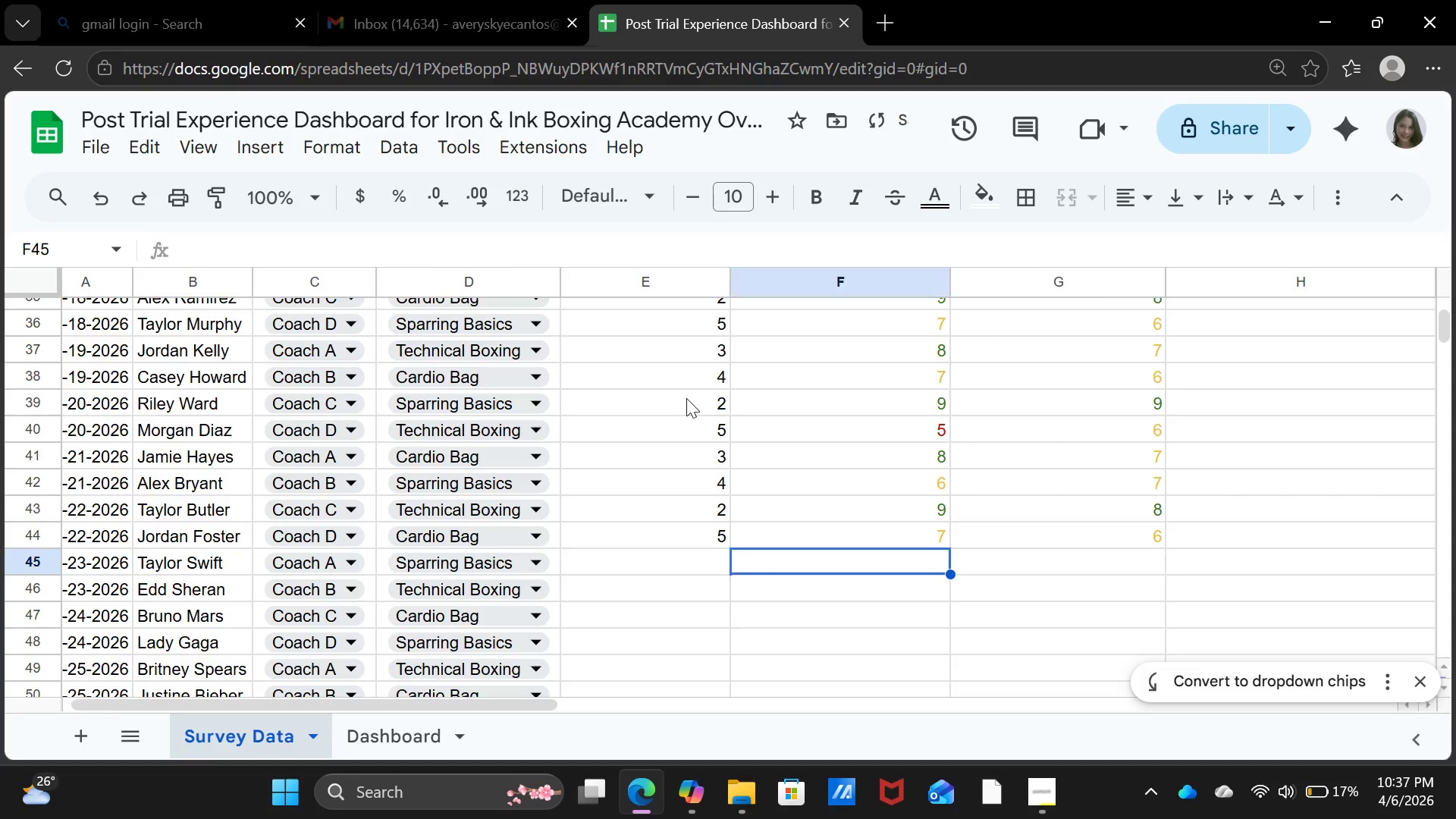 
key(ArrowLeft)
 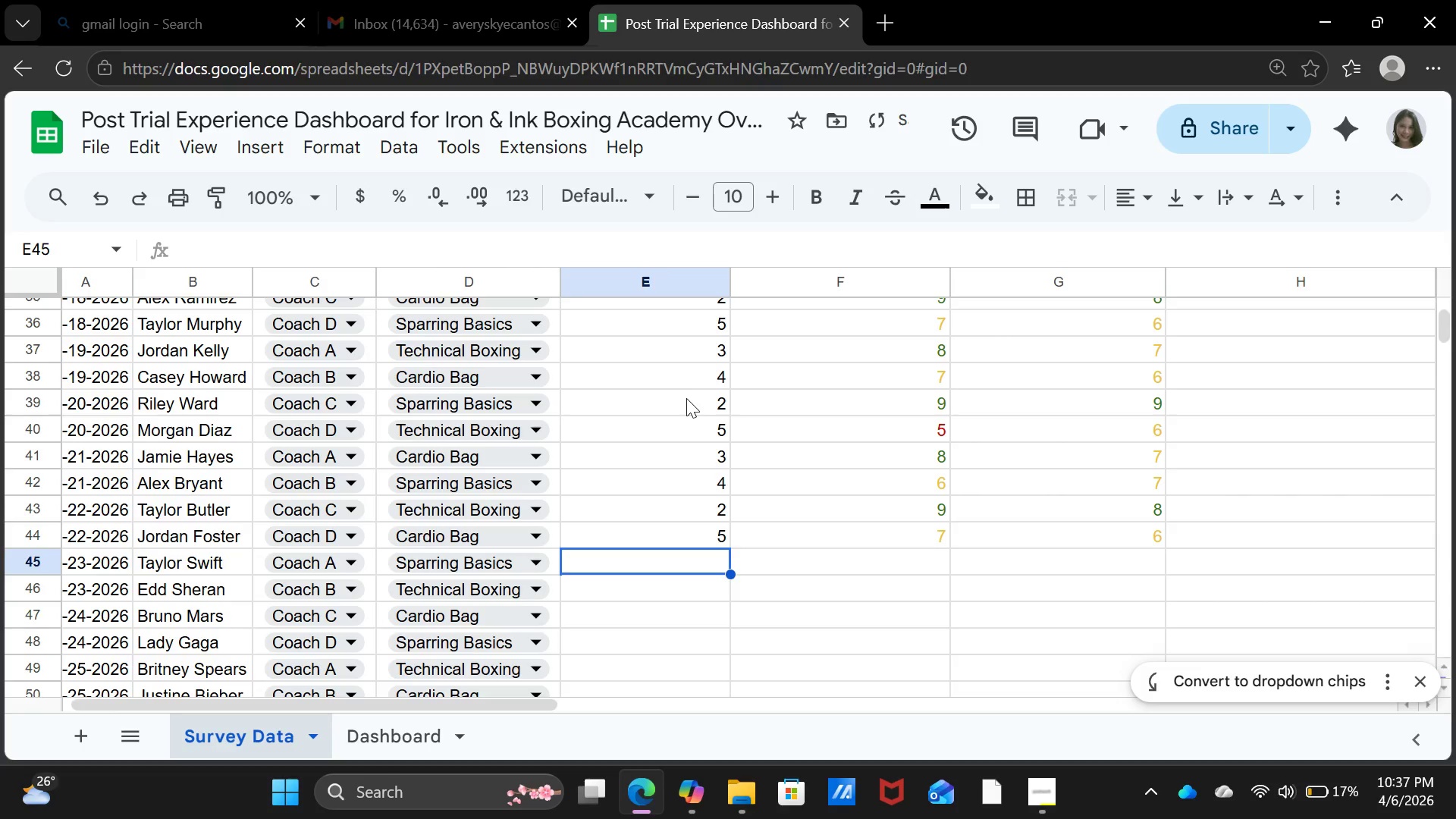 
key(ArrowLeft)
 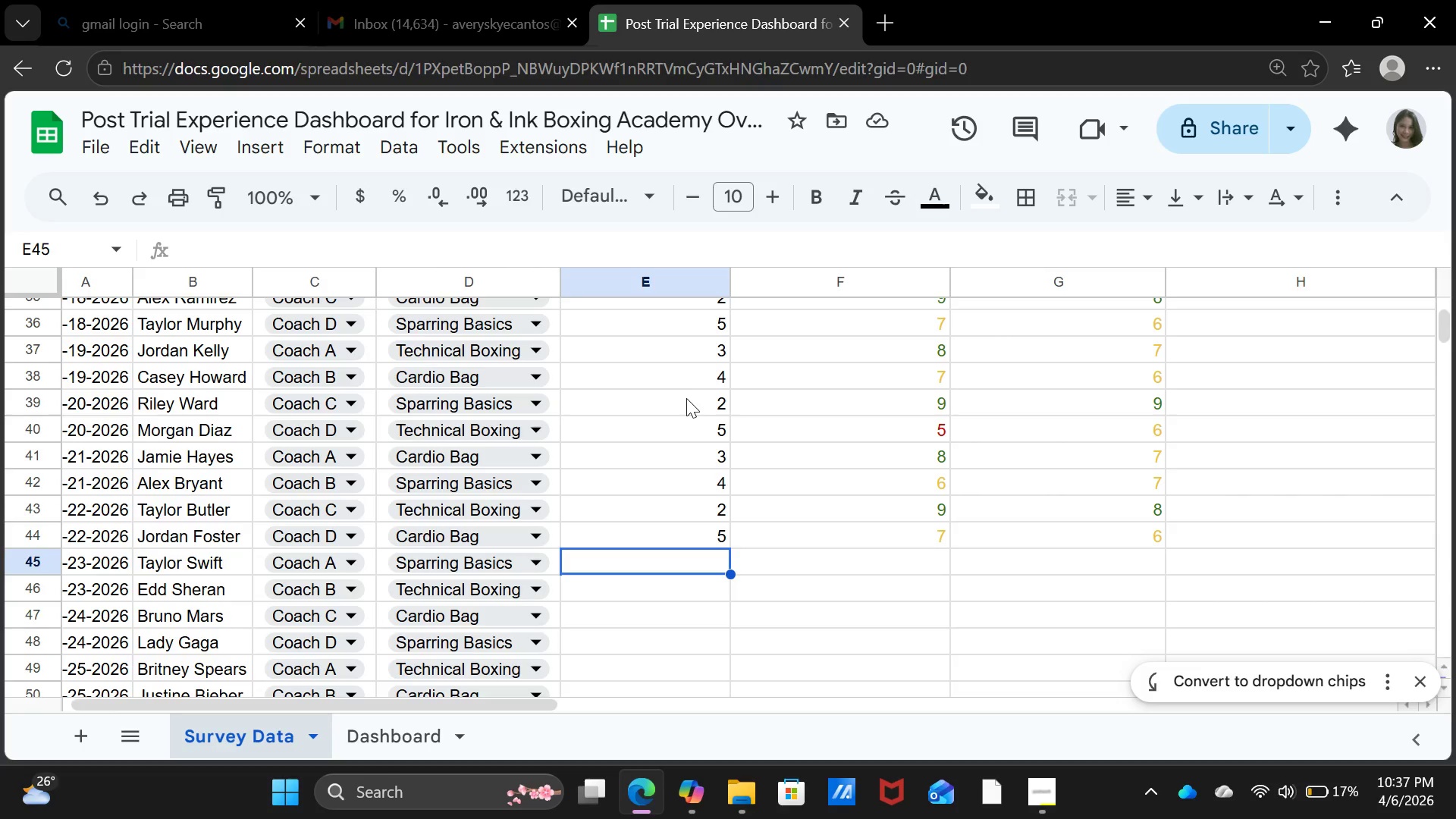 
wait(12.38)
 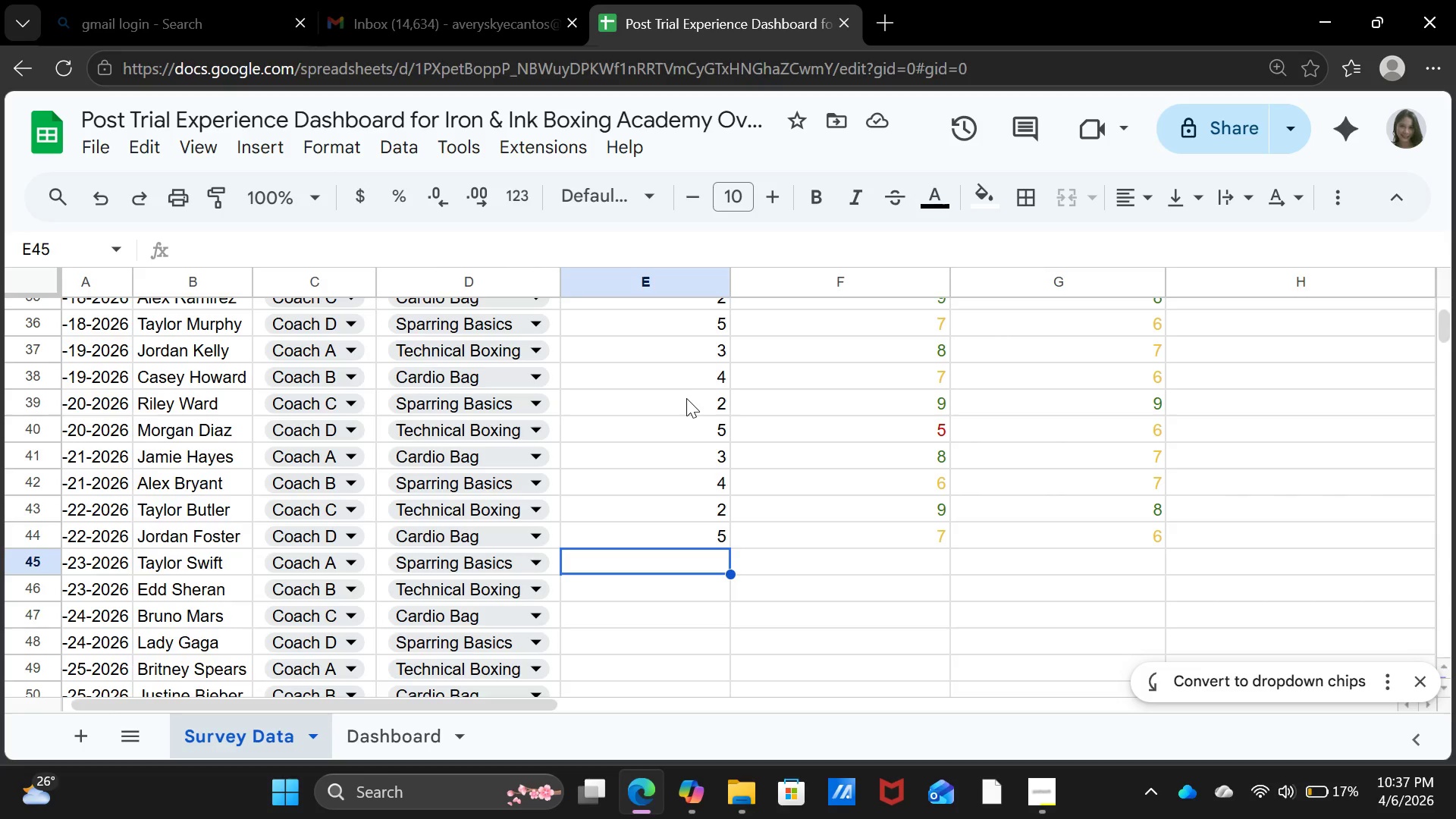 
key(3)
 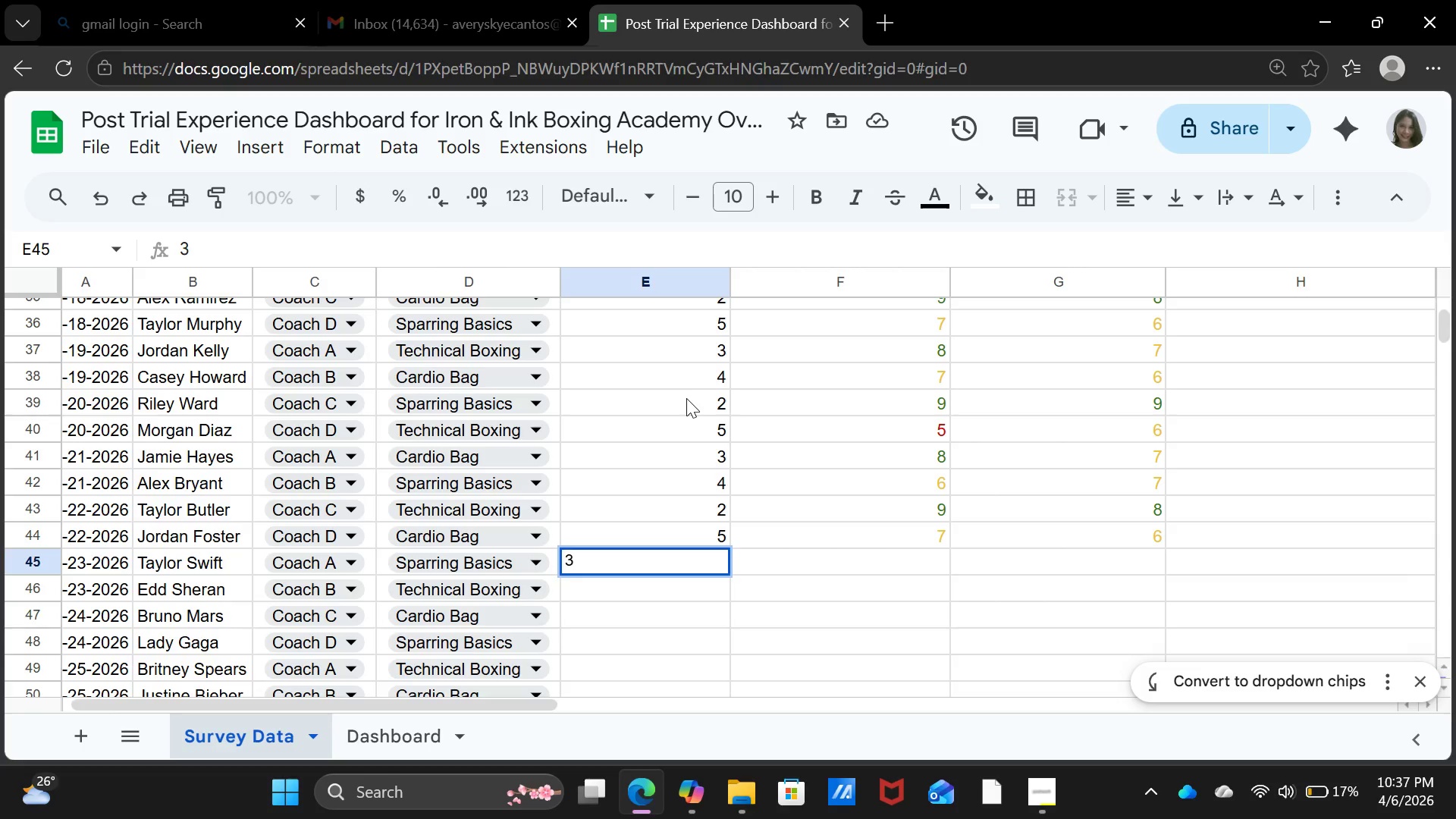 
key(ArrowRight)
 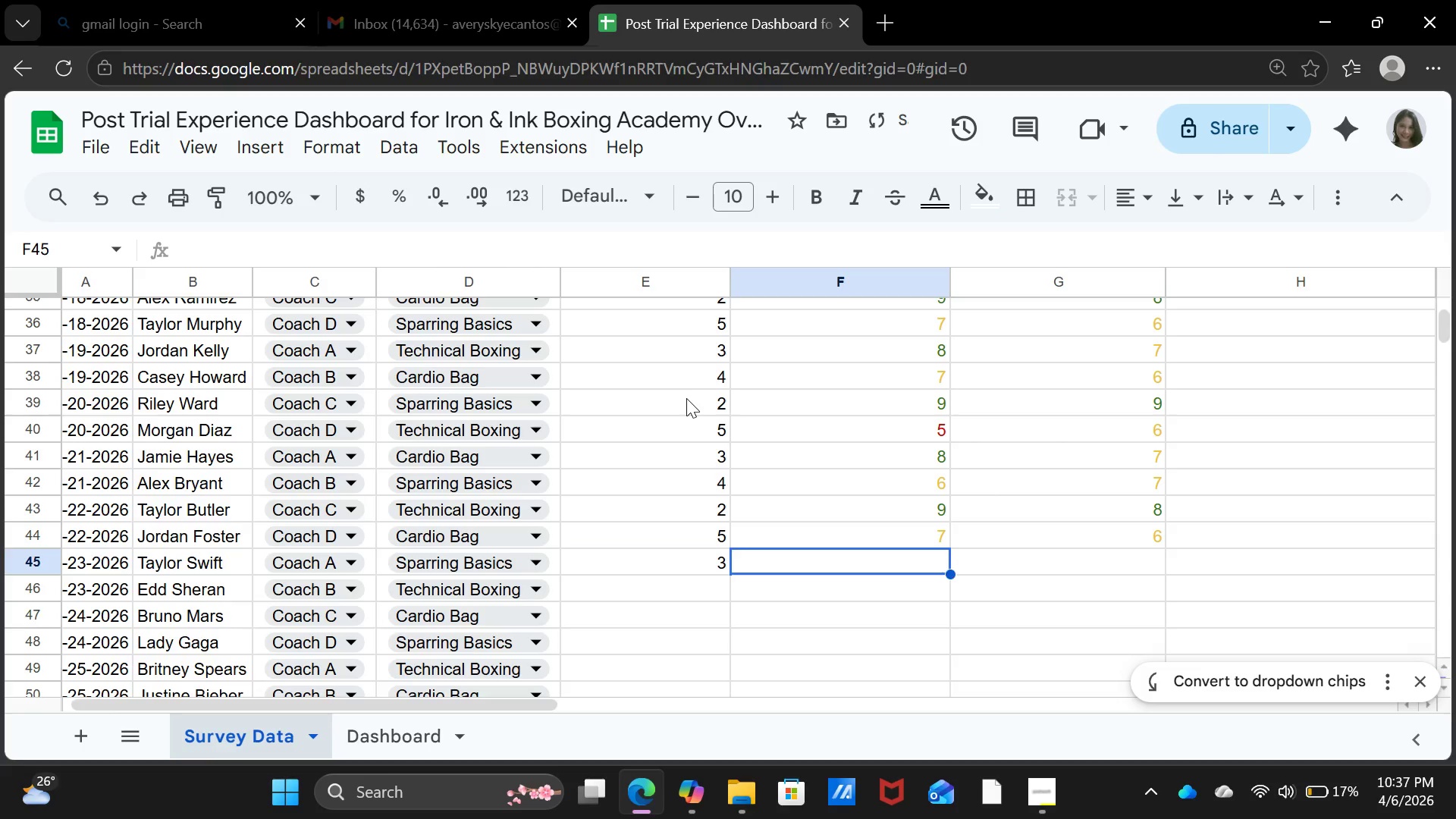 
key(7)
 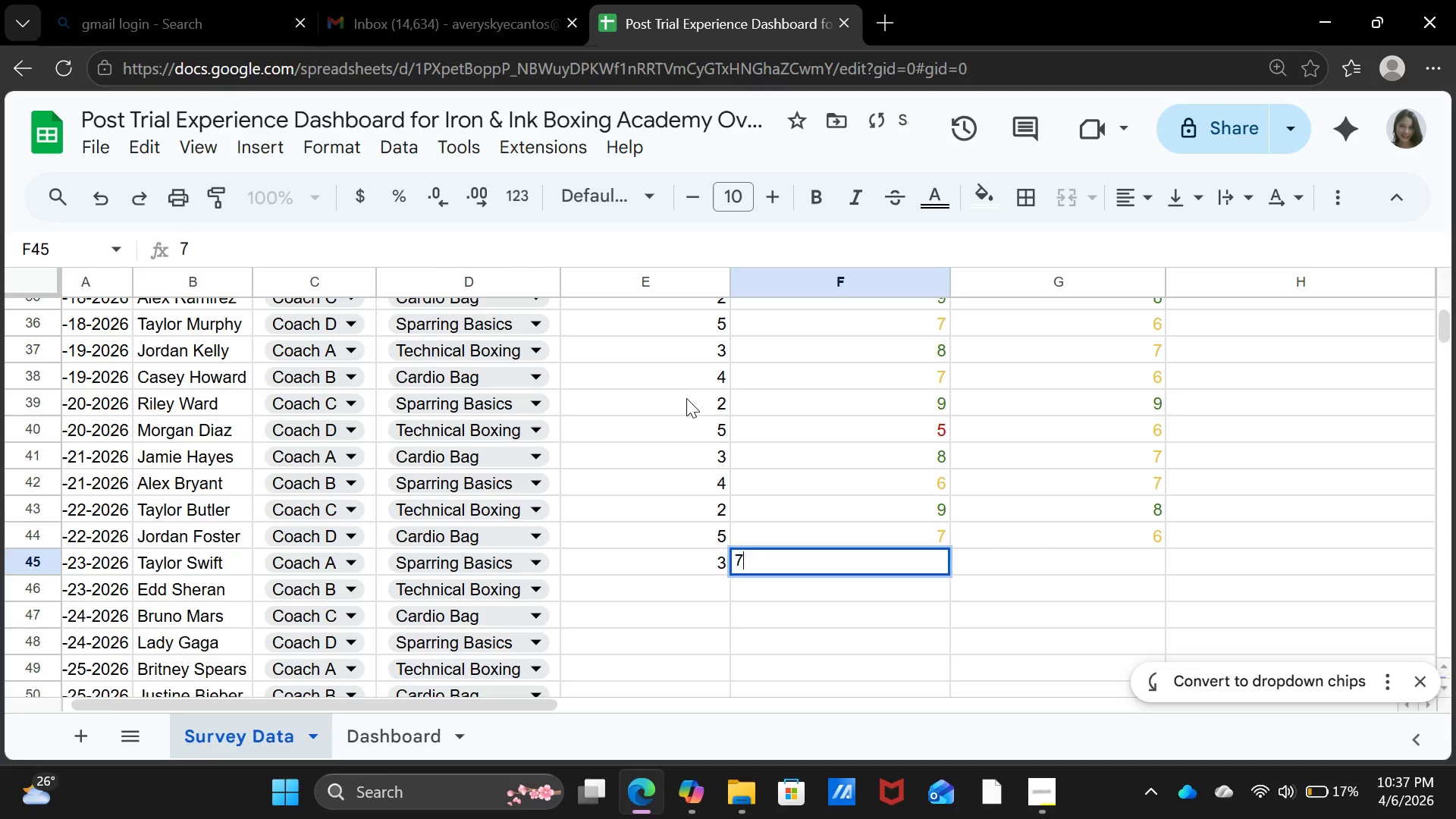 
key(ArrowRight)
 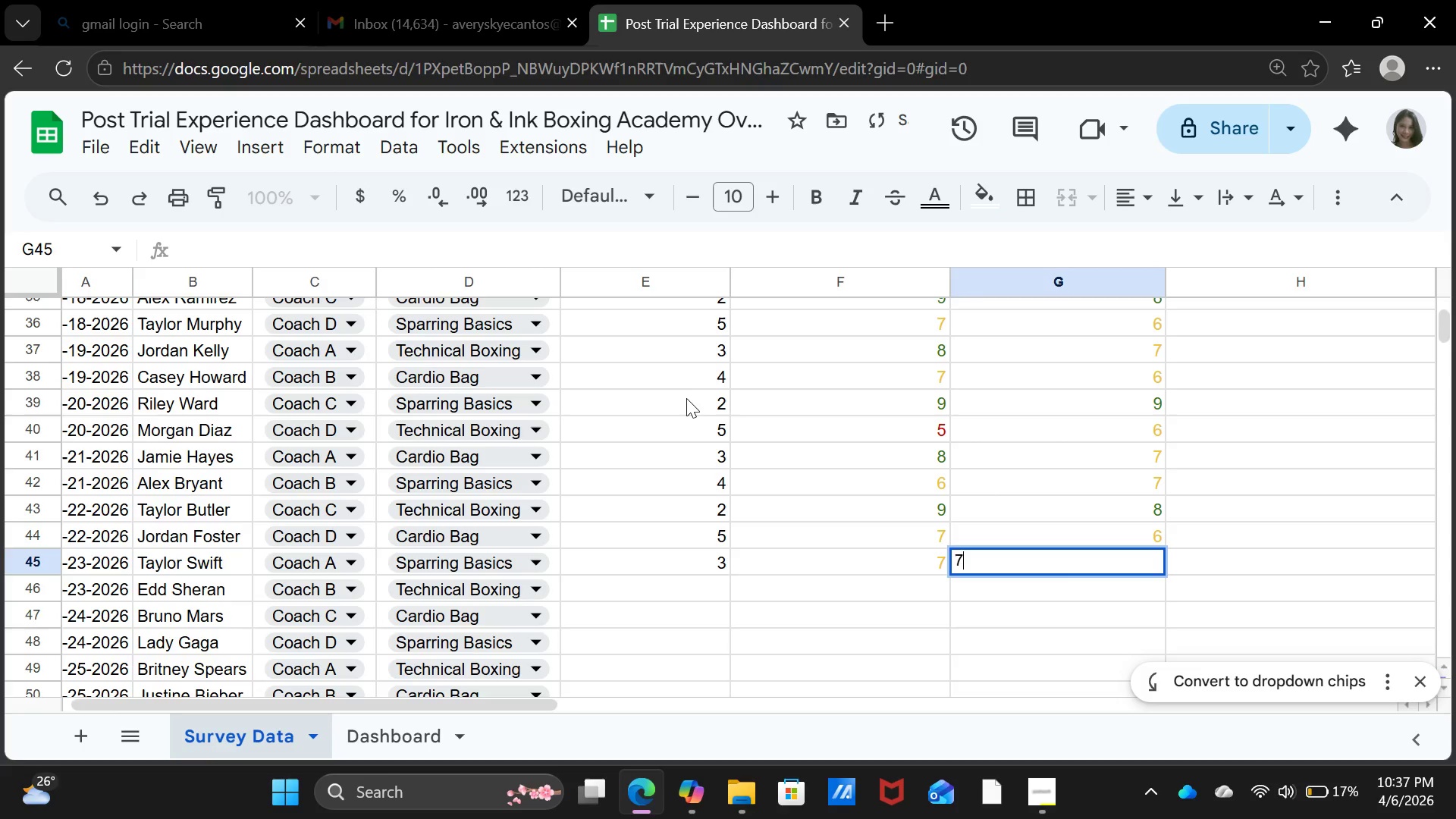 
key(7)
 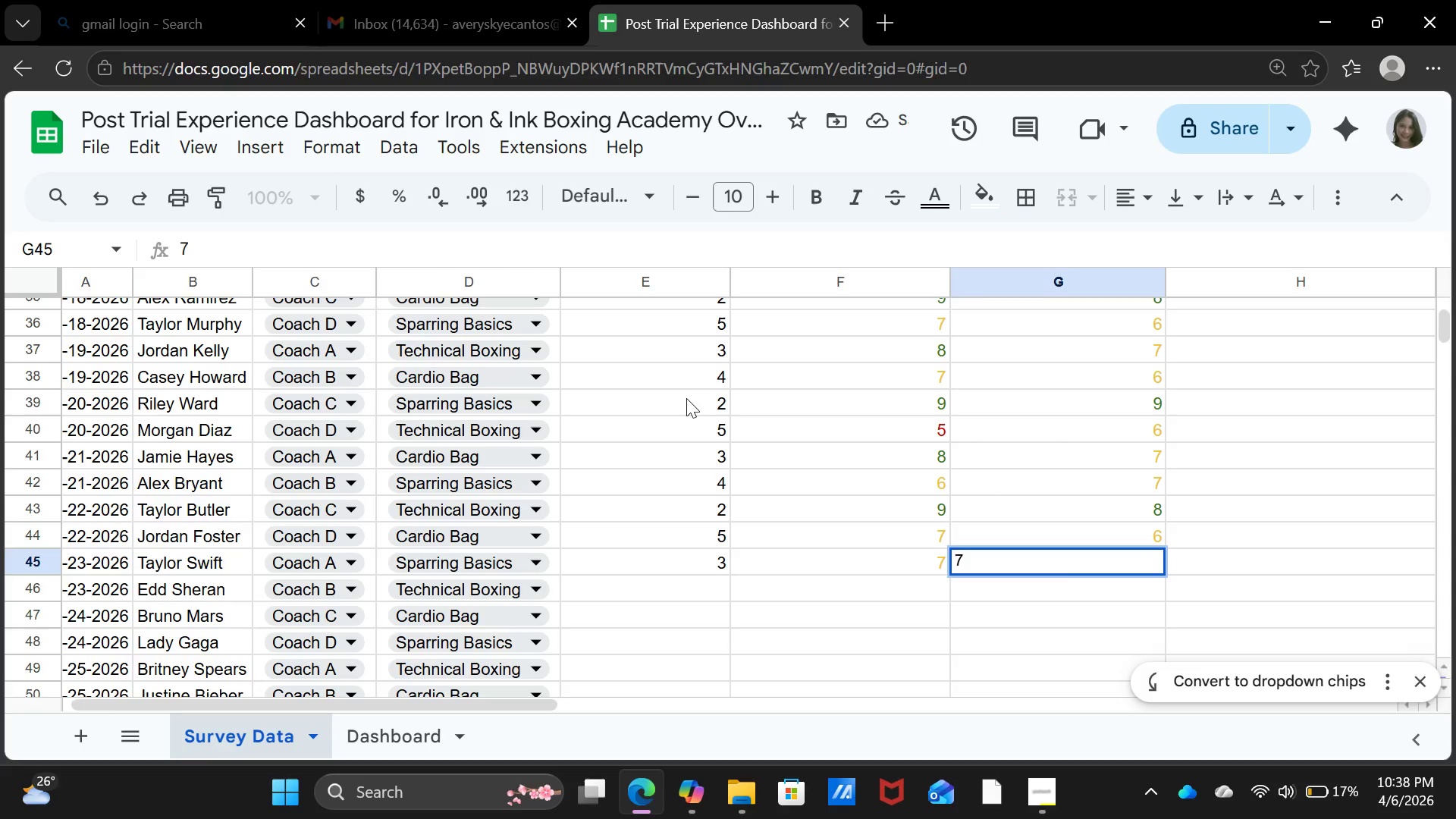 
key(ArrowLeft)
 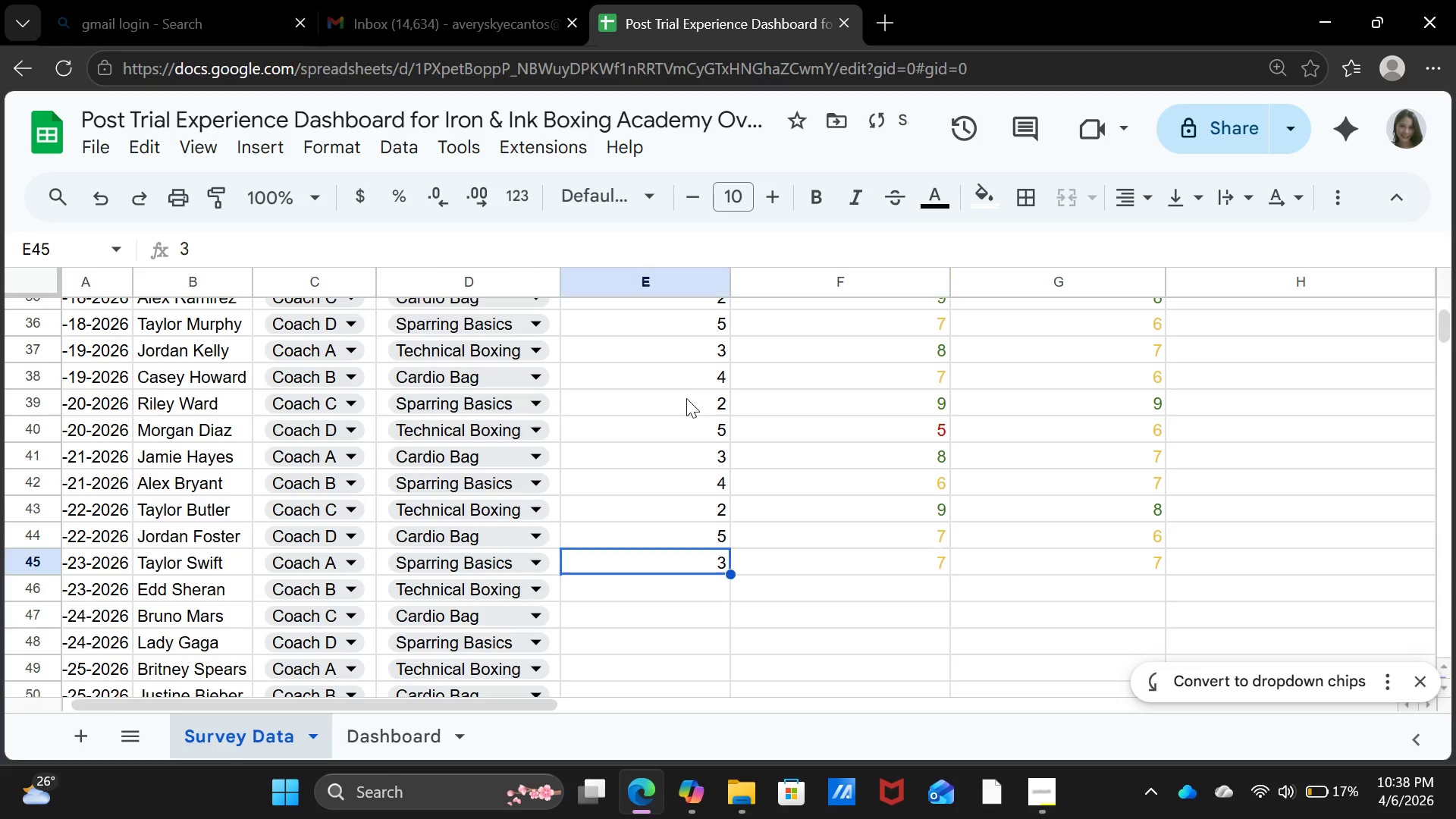 
key(ArrowLeft)
 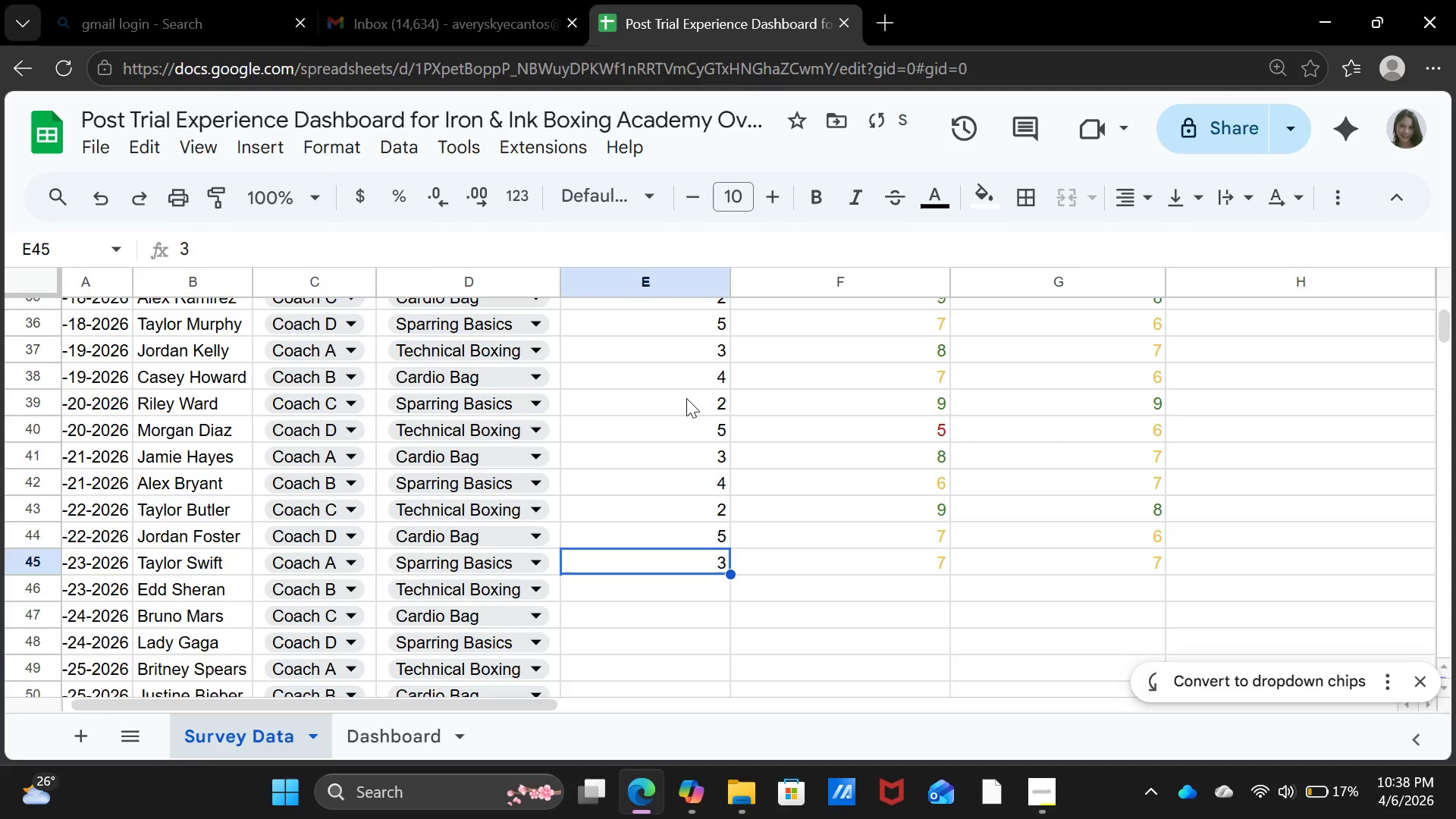 
key(ArrowLeft)
 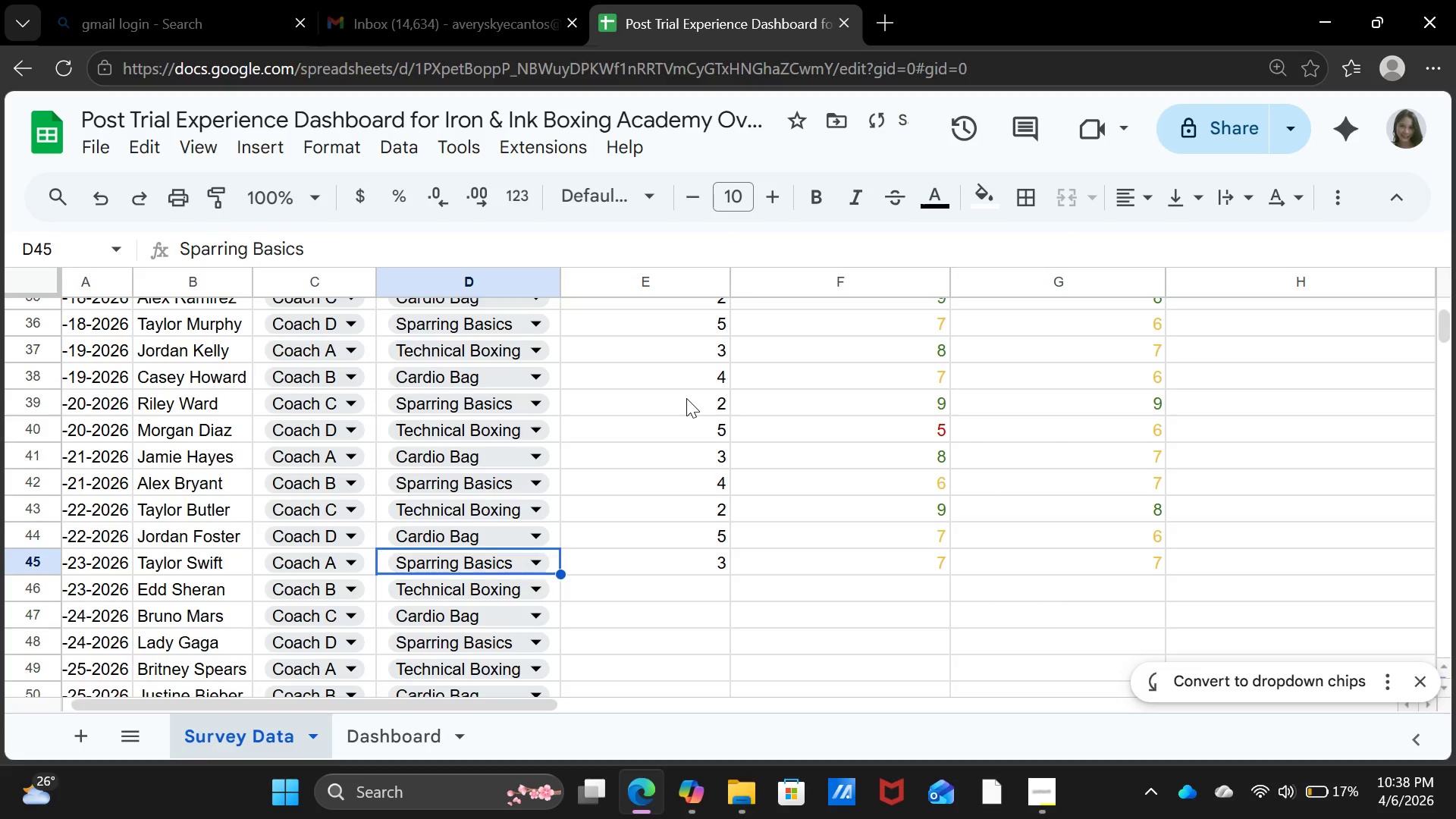 
key(ArrowDown)
 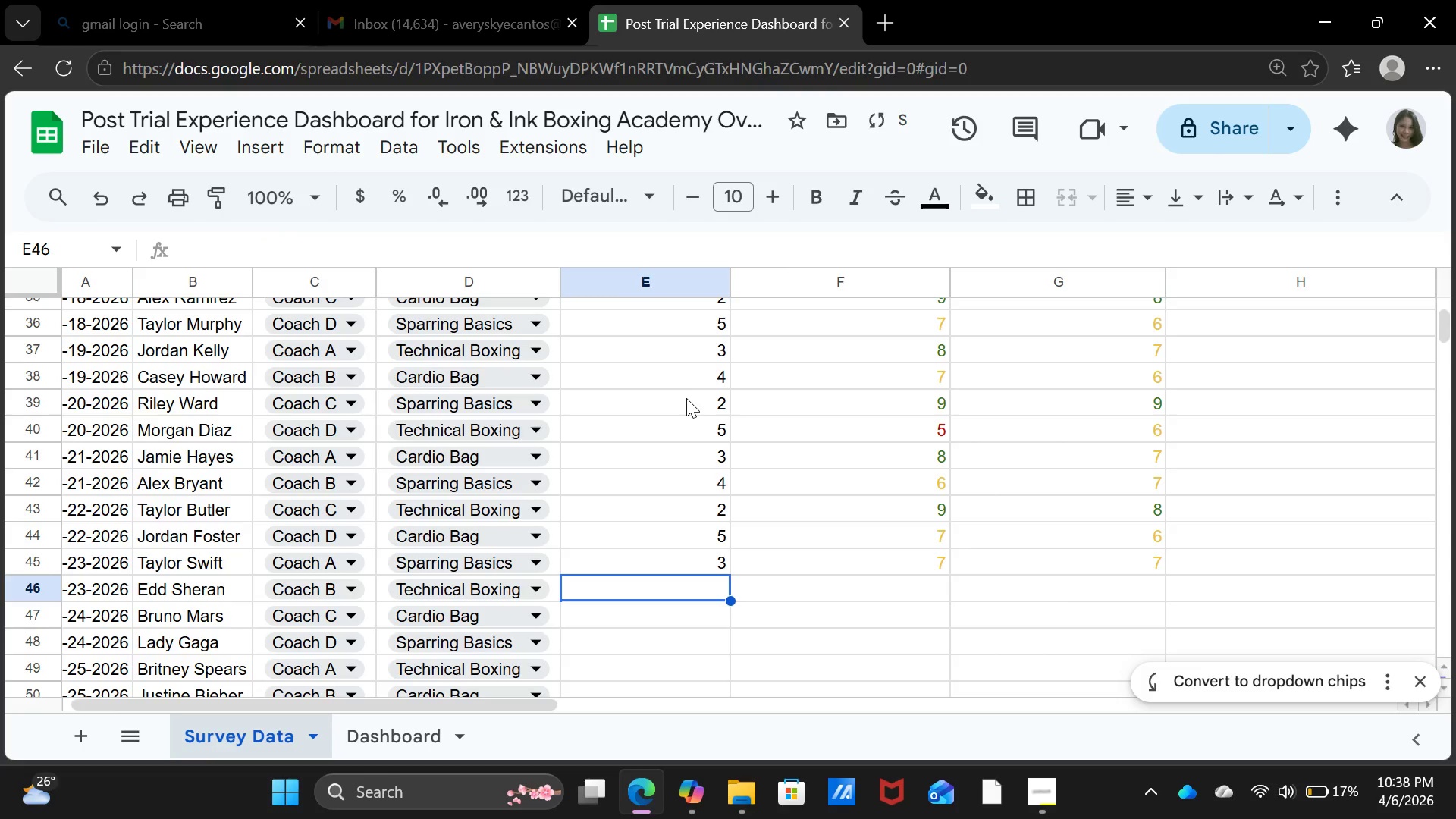 
key(ArrowRight)
 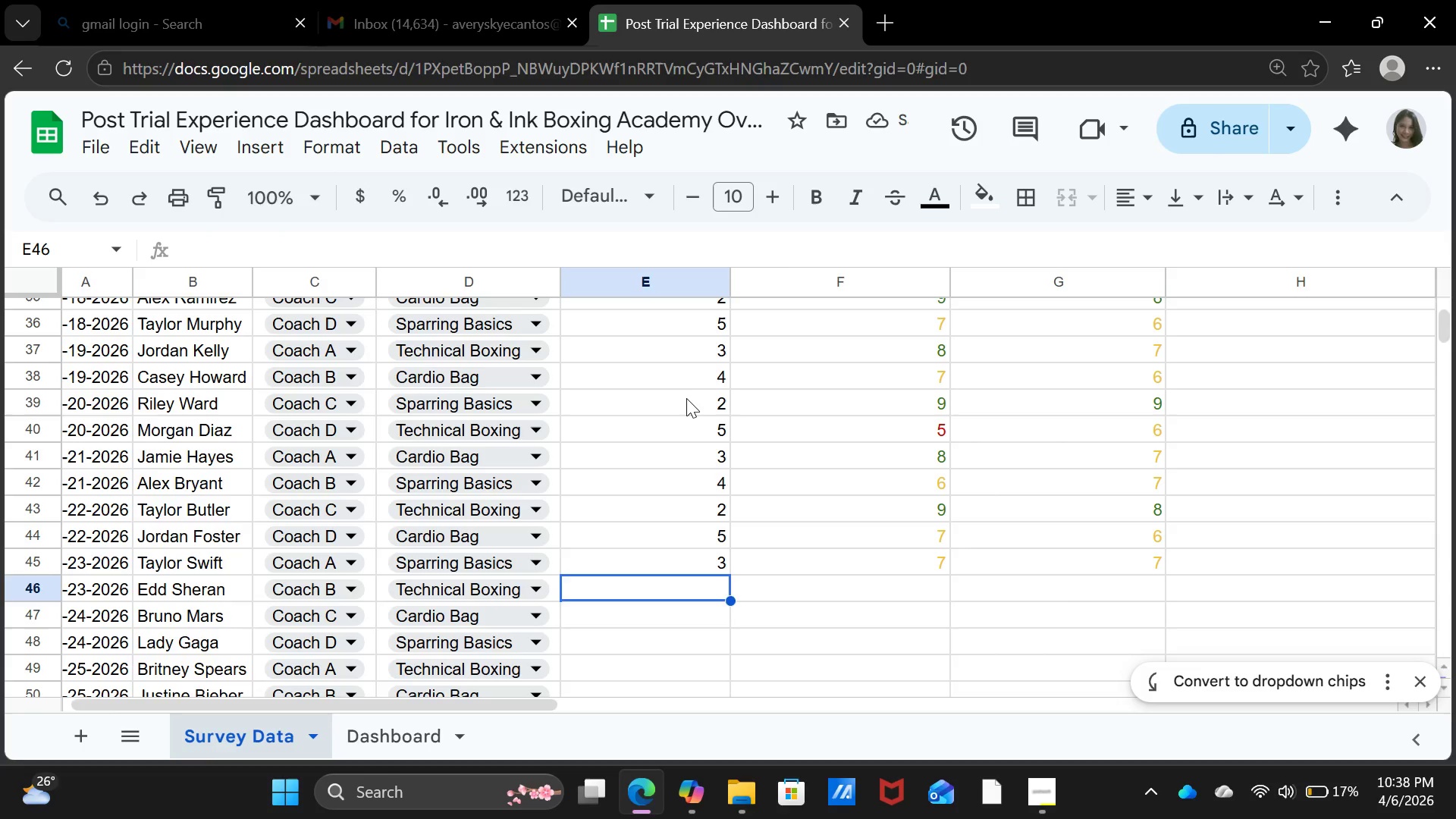 
key(5)
 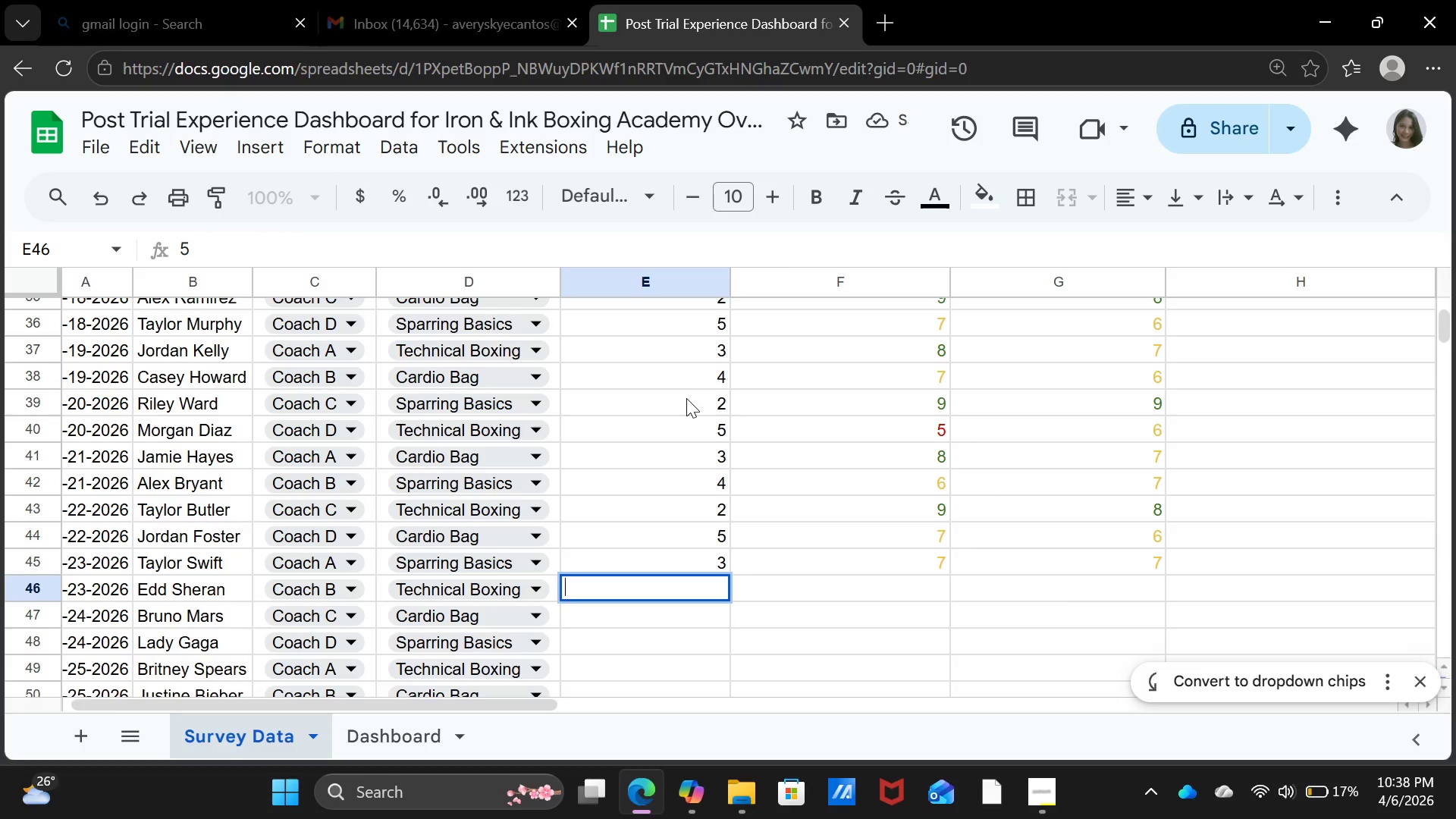 
key(Backspace)
 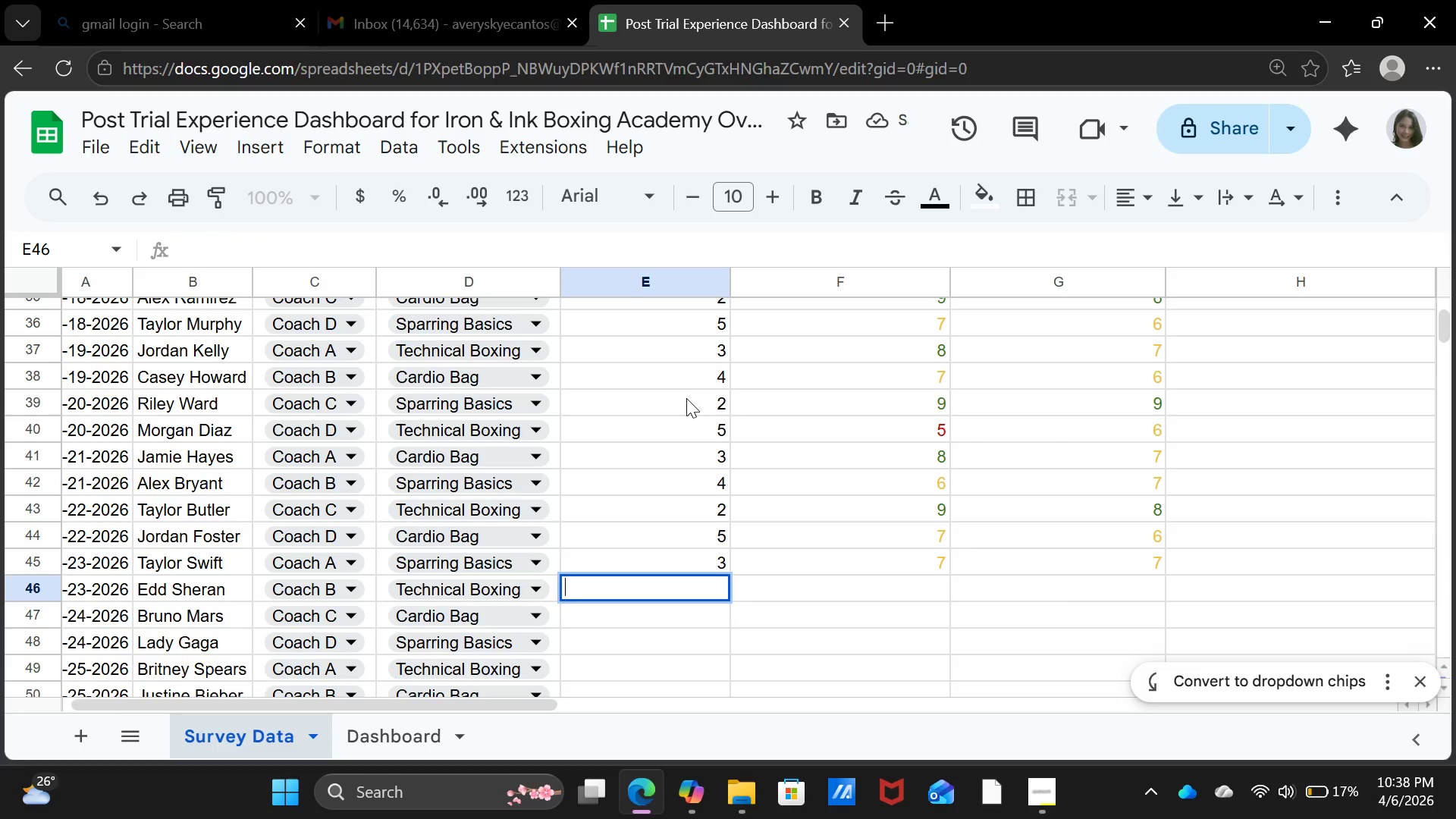 
key(4)
 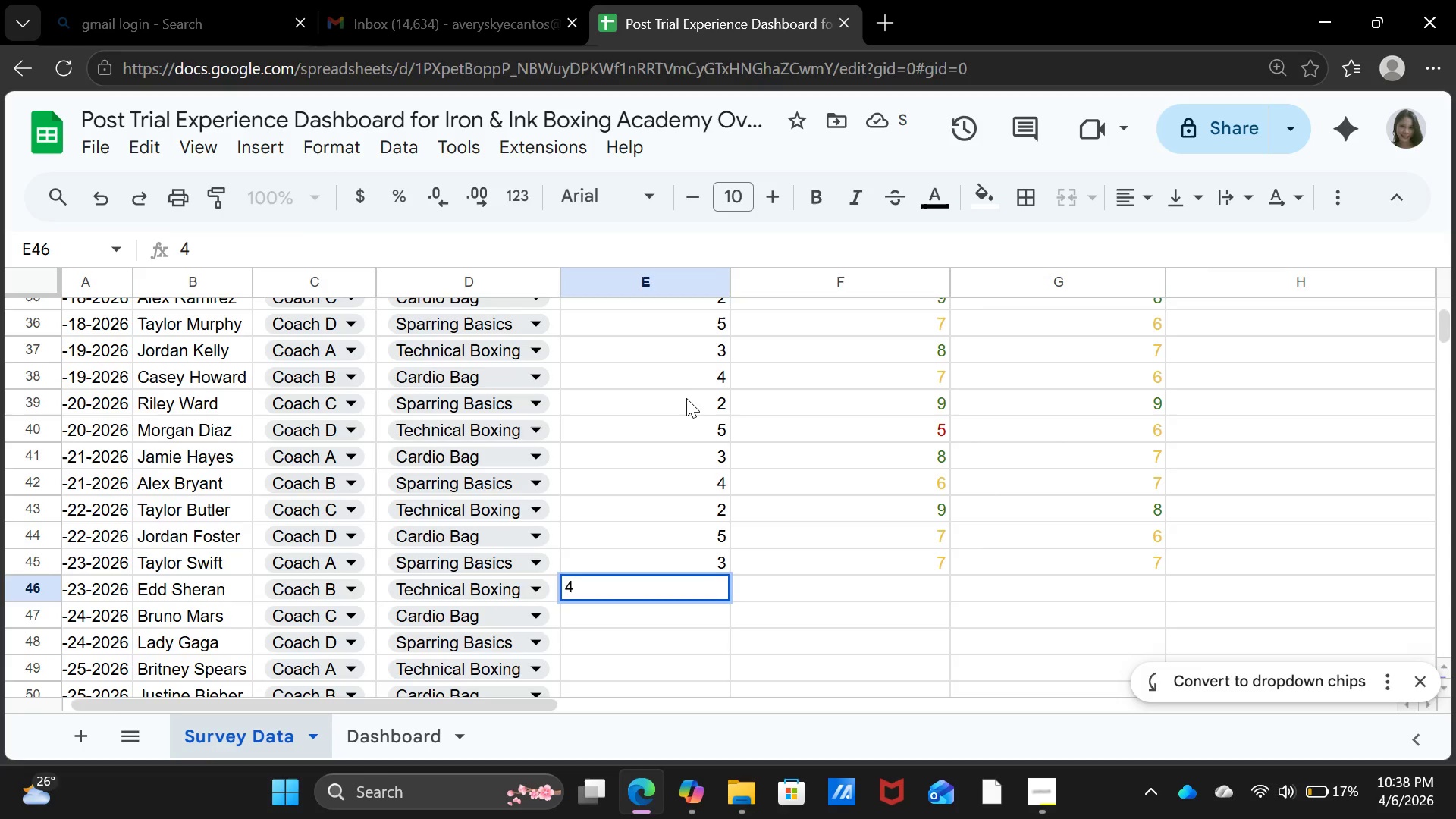 
key(ArrowRight)
 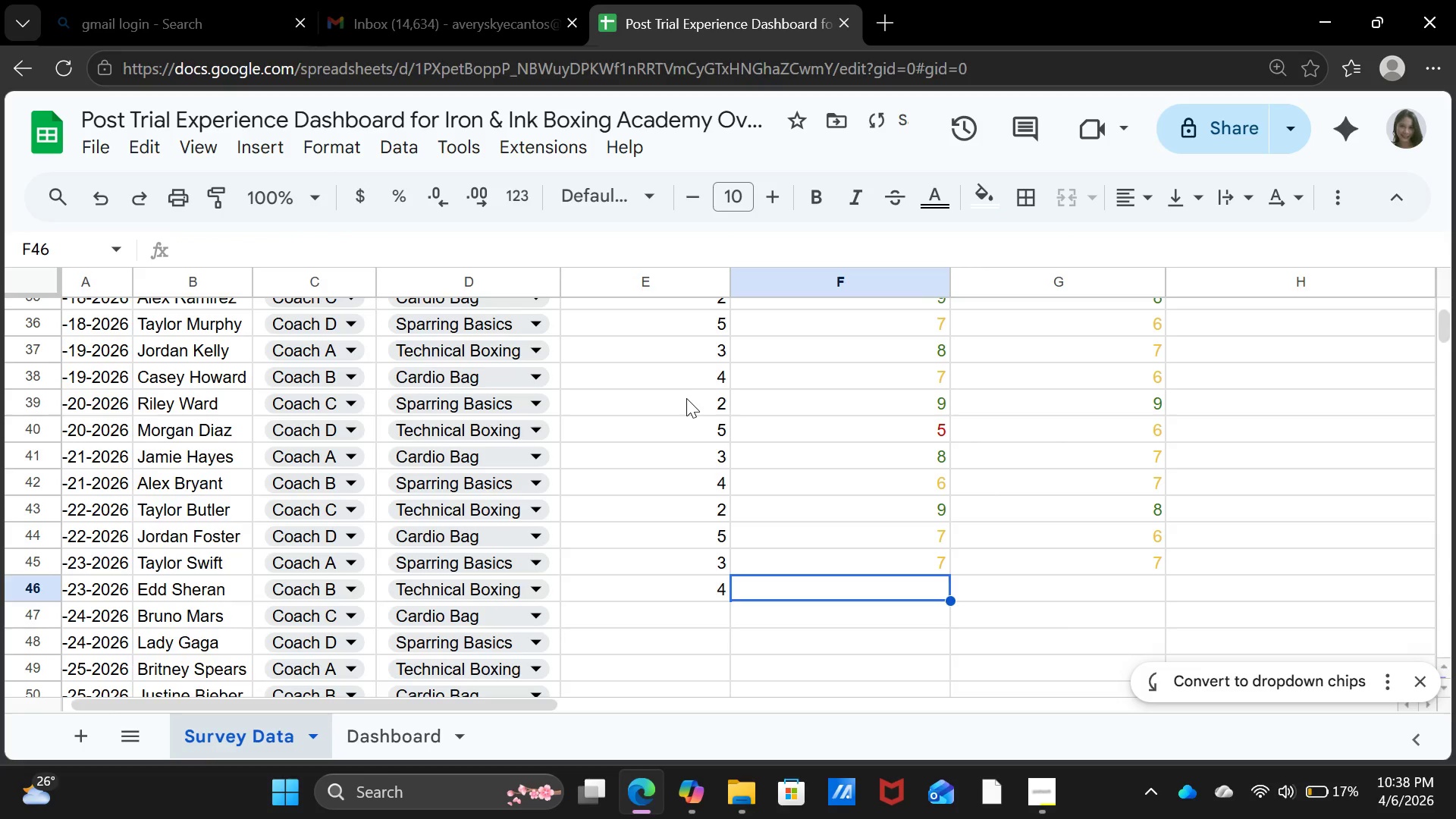 
key(7)
 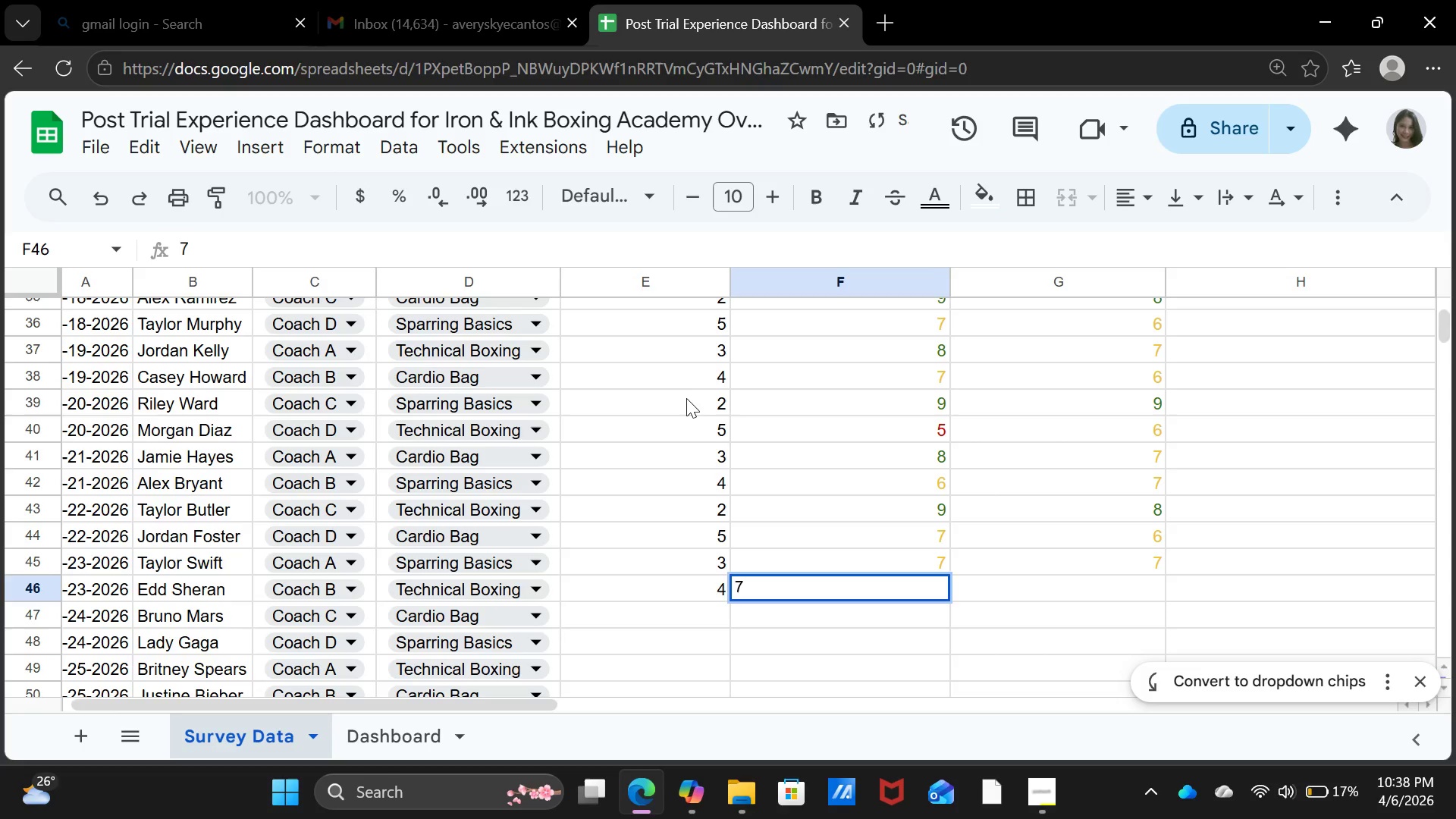 
key(ArrowRight)
 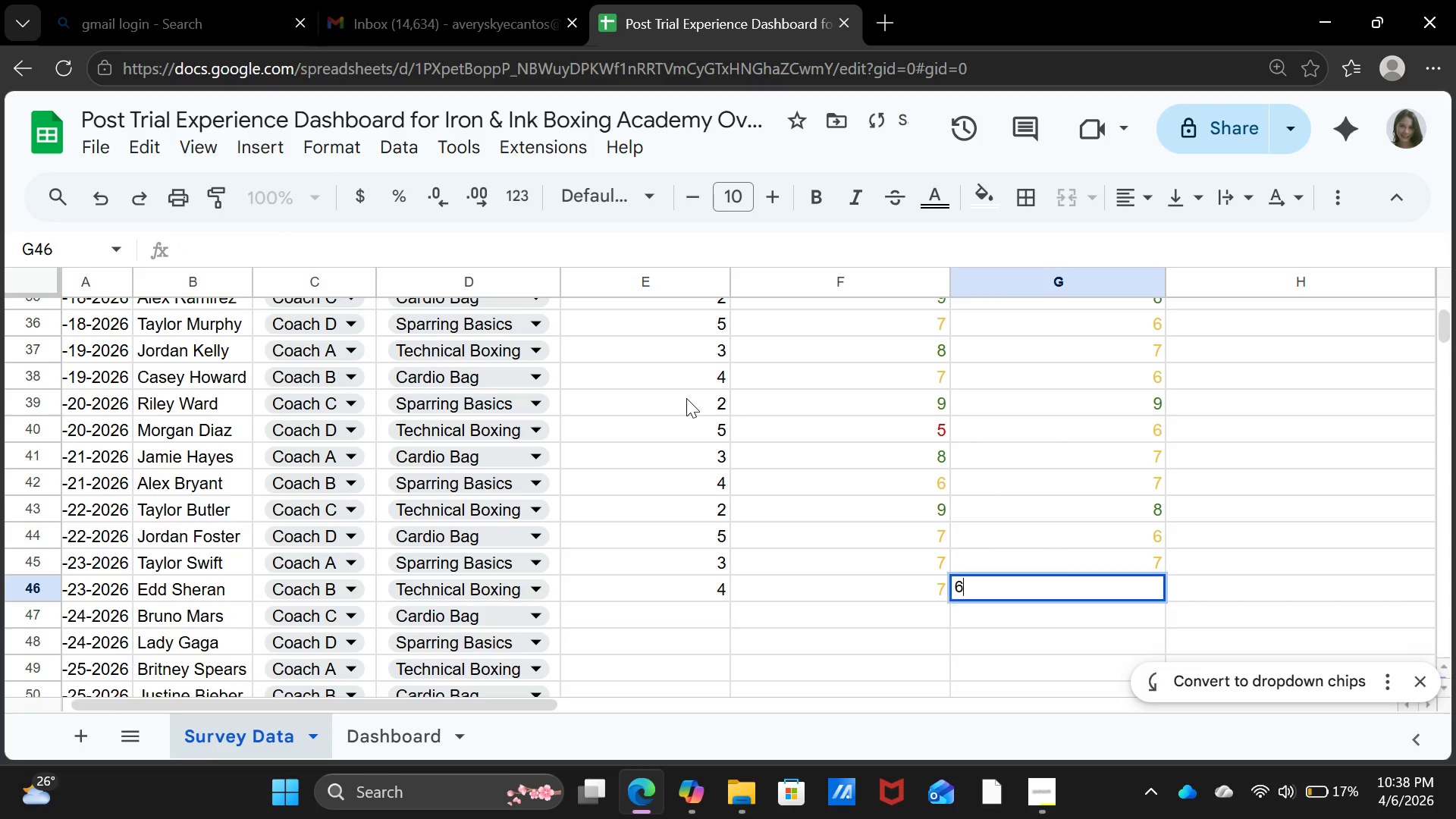 
key(6)
 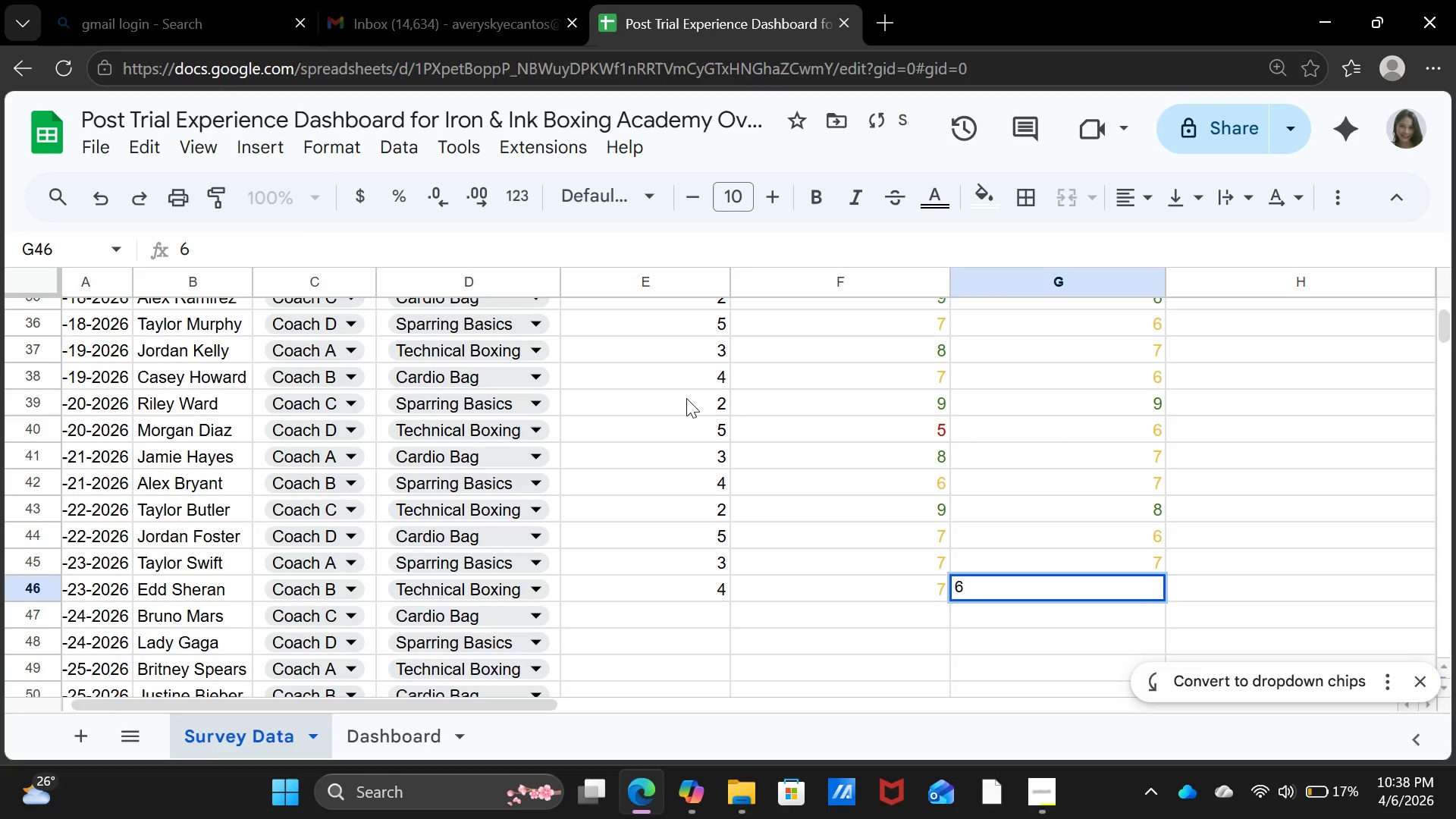 
key(ArrowDown)
 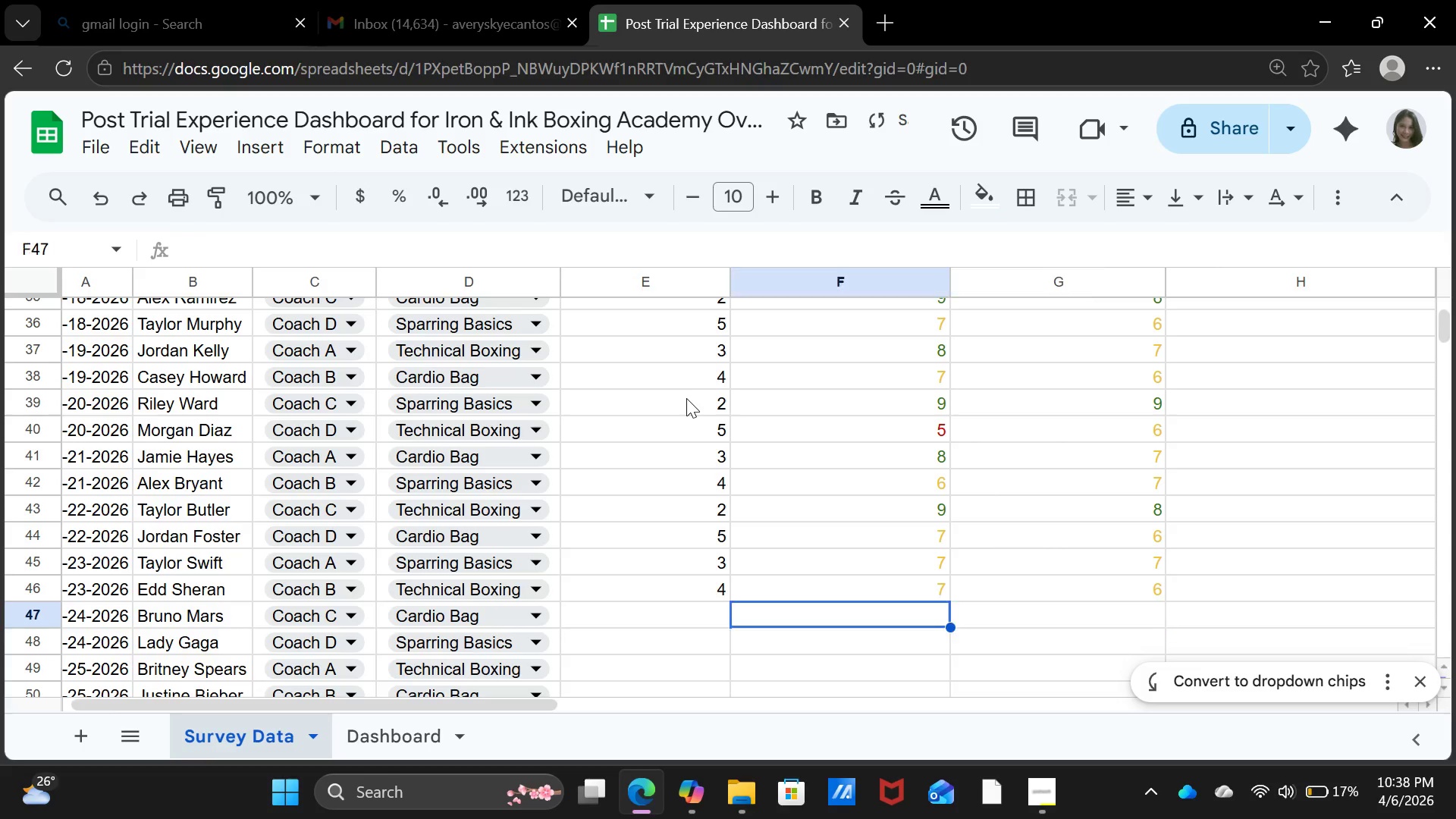 
key(ArrowLeft)
 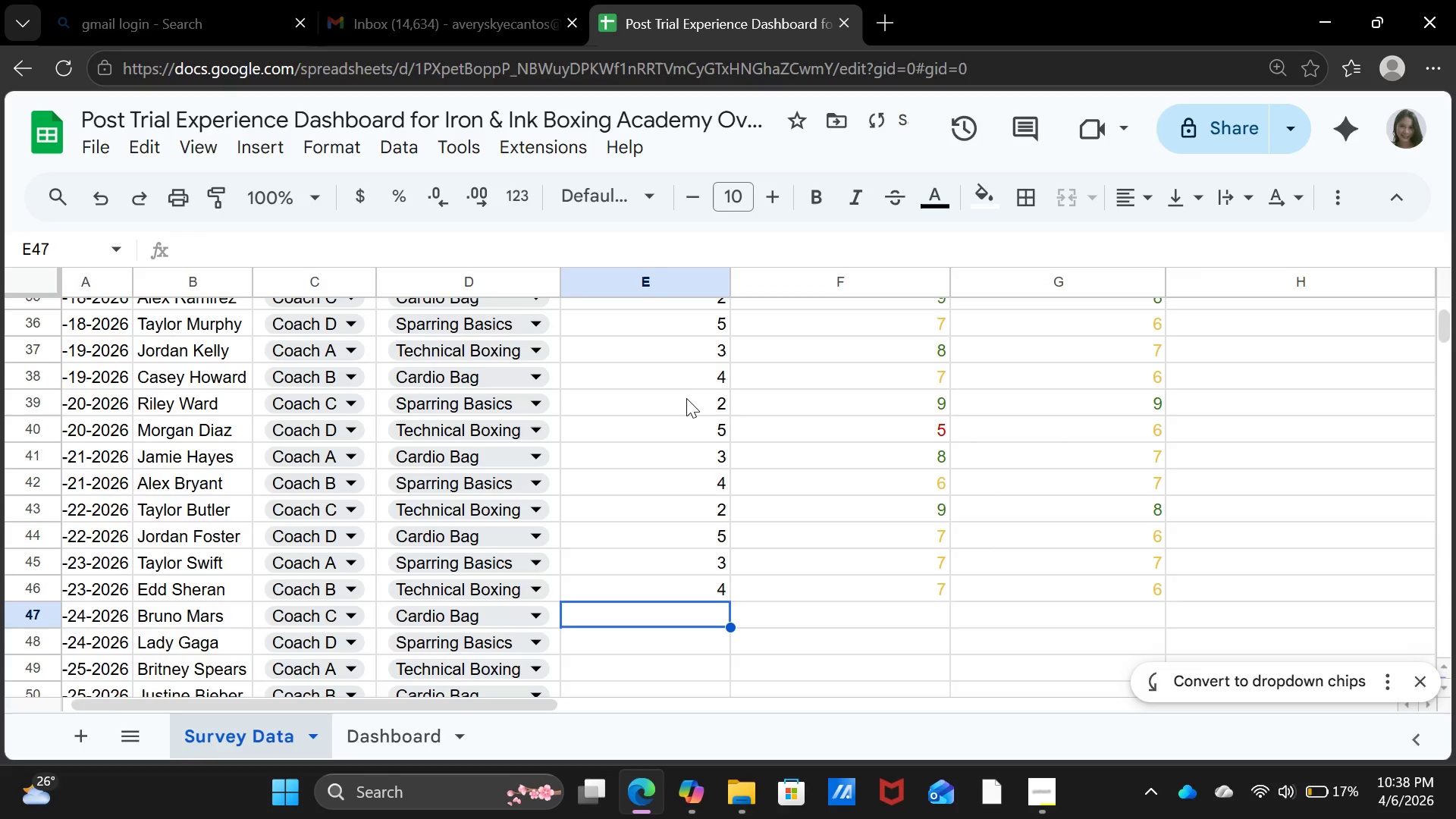 
key(ArrowLeft)
 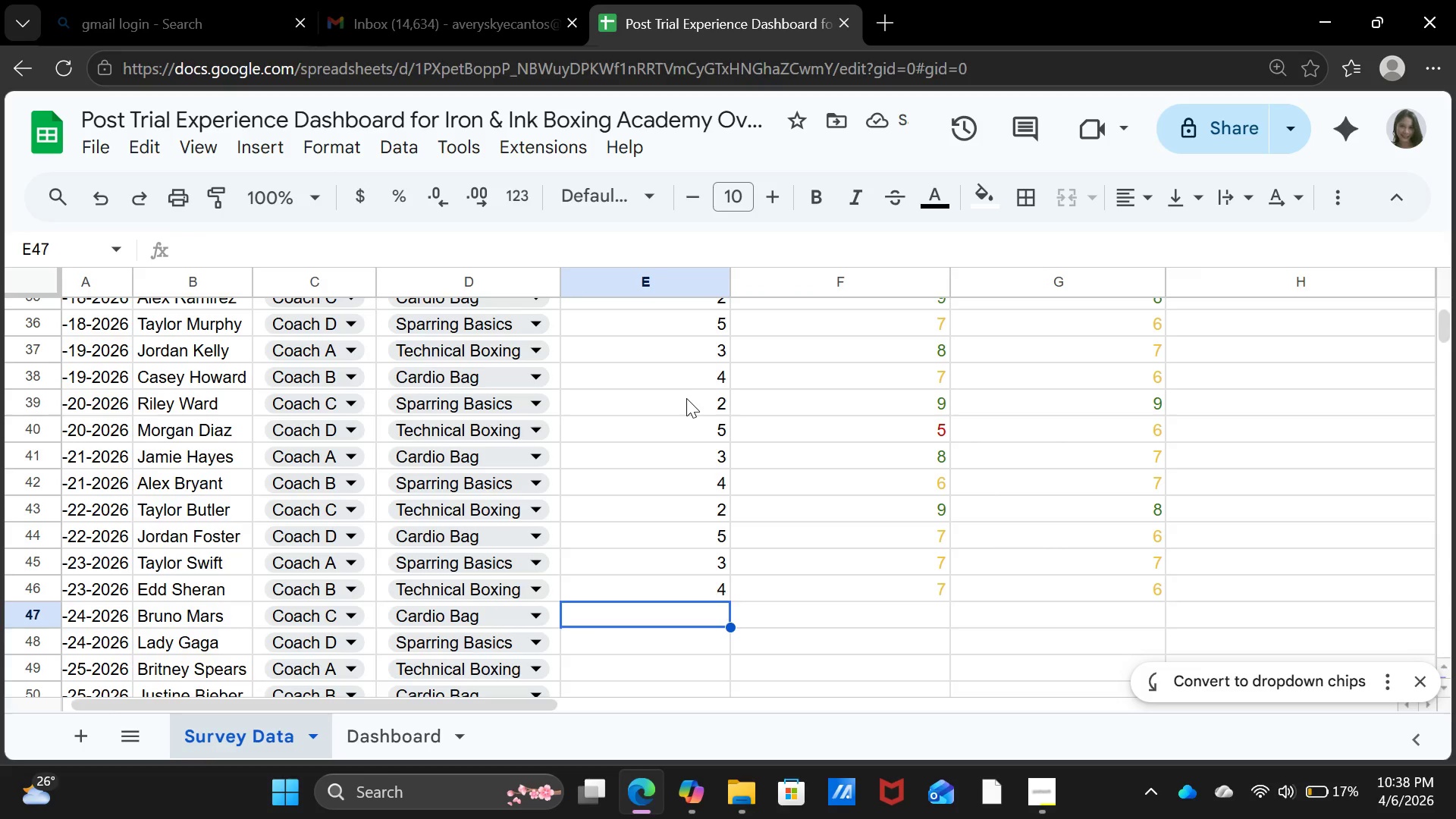 
key(5)
 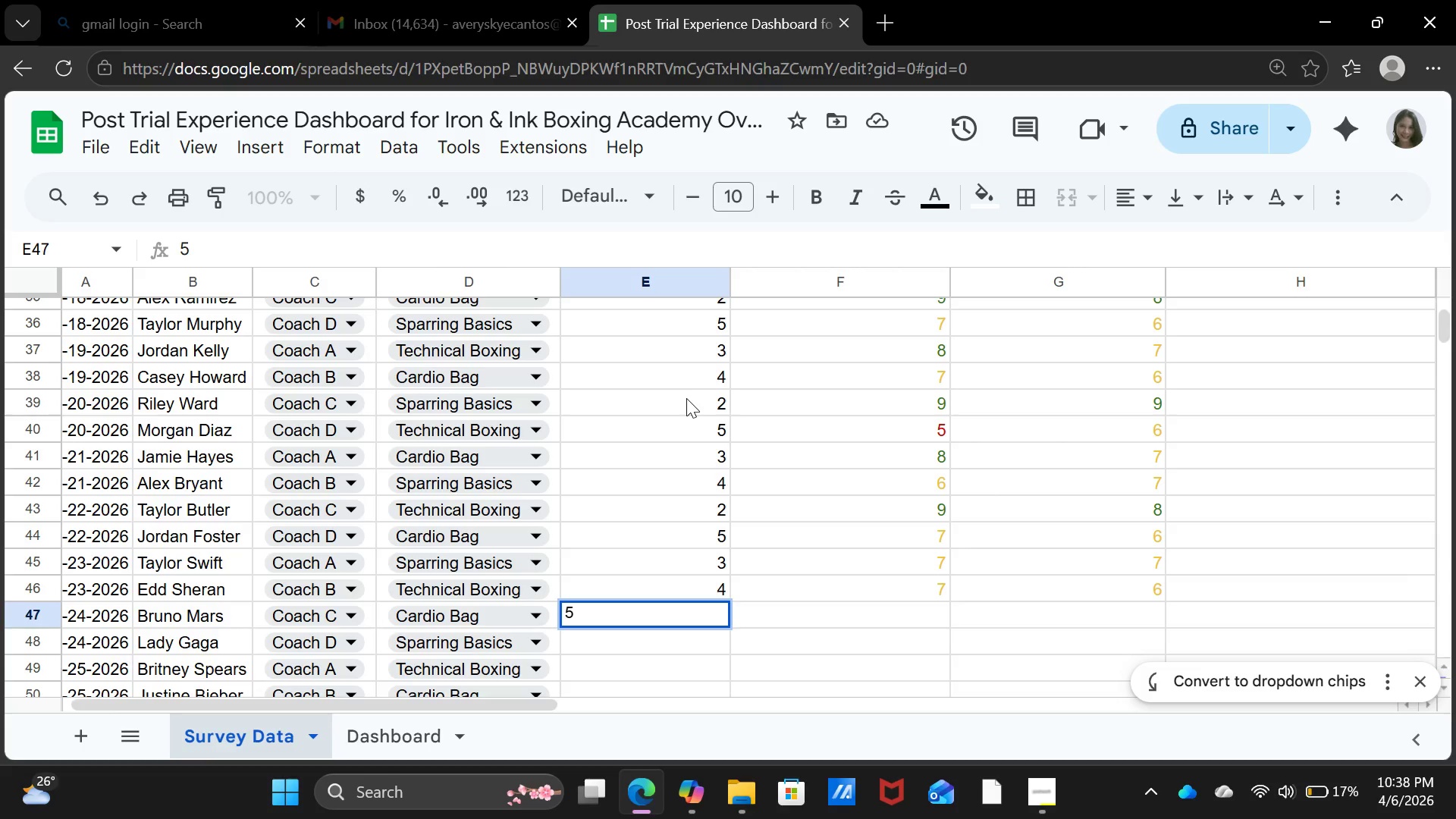 
key(ArrowRight)
 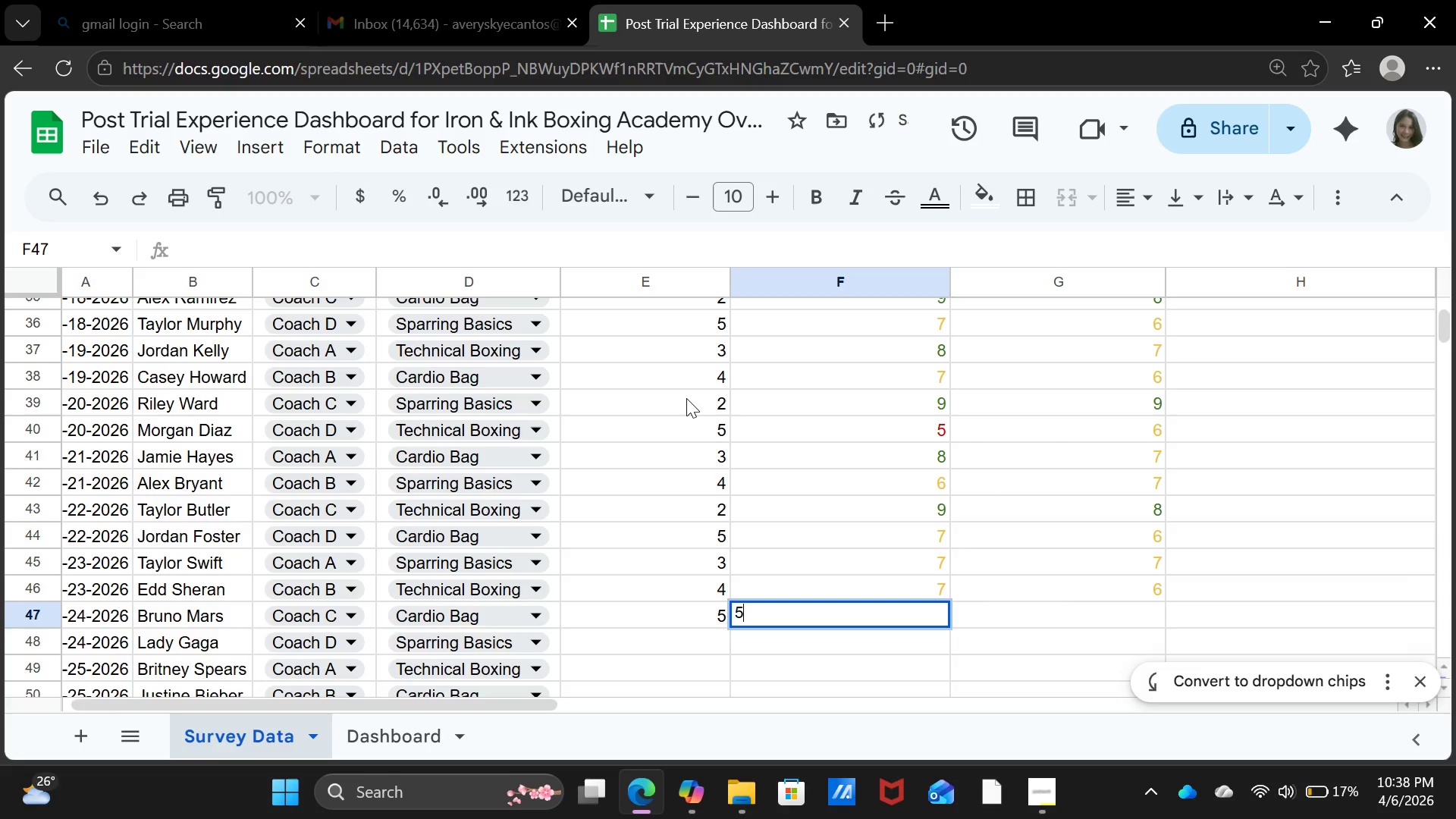 
key(5)
 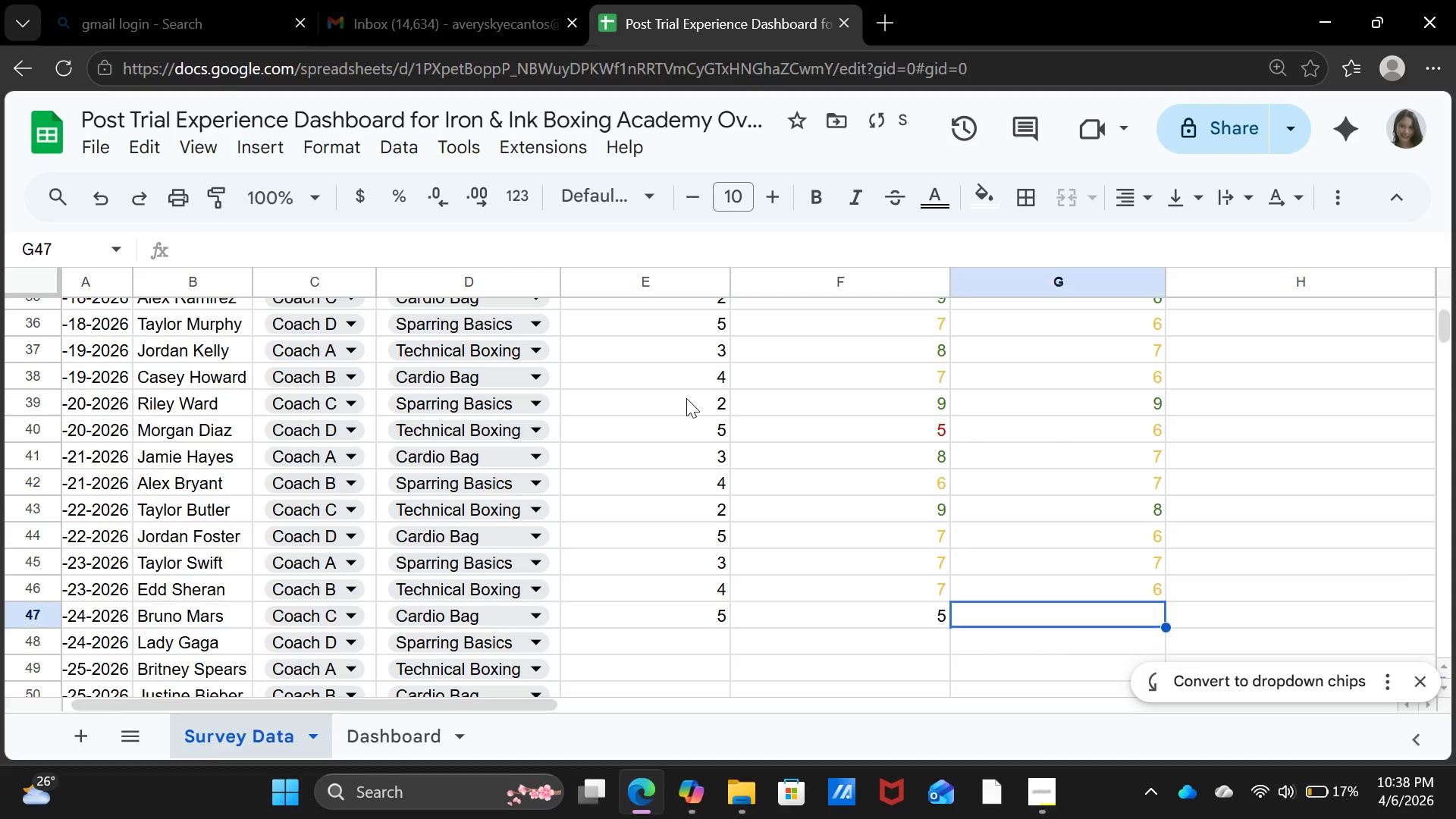 
key(ArrowRight)
 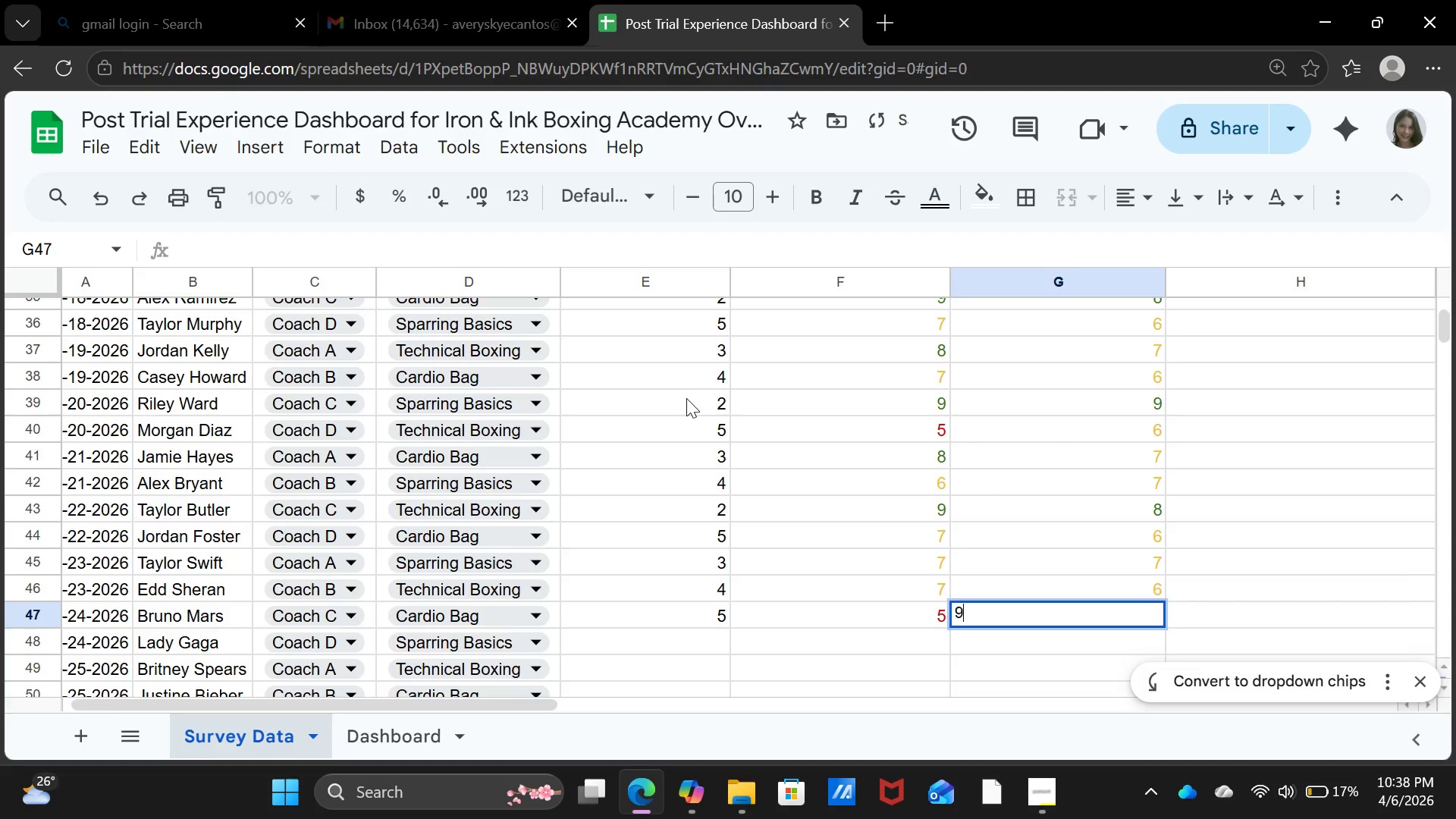 
key(9)
 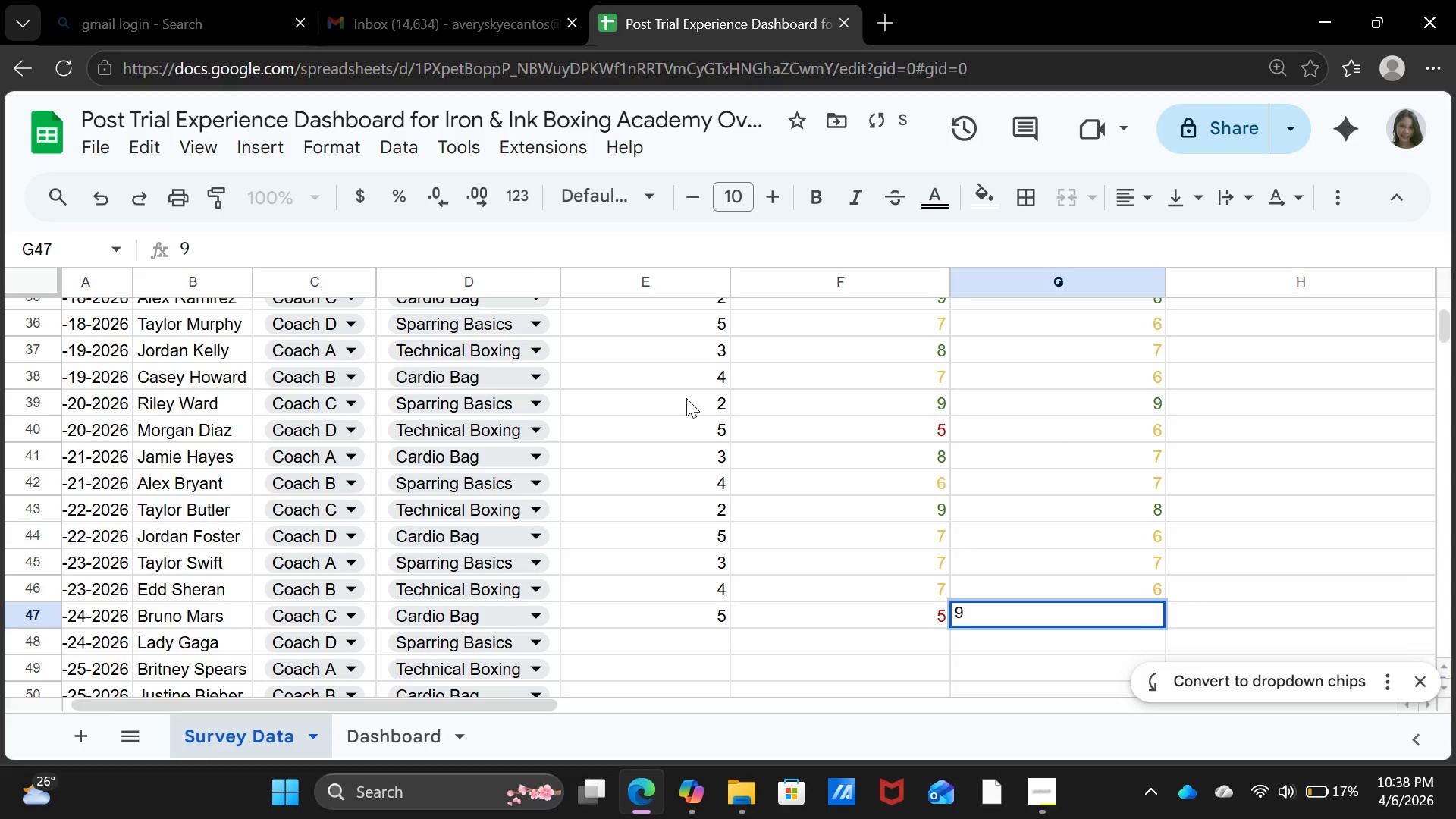 
key(ArrowDown)
 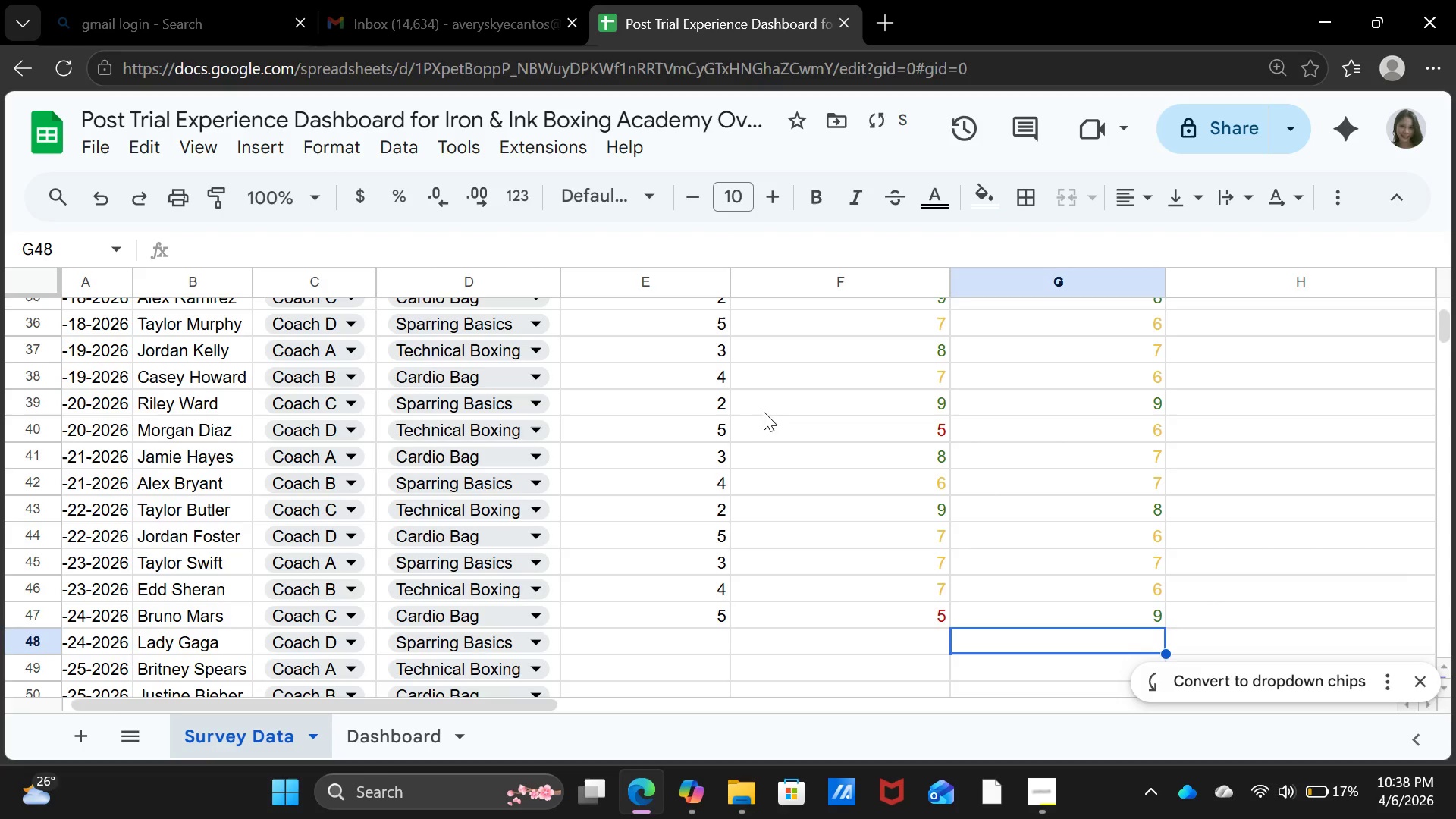 
scroll: coordinate [790, 510], scroll_direction: down, amount: 2.0
 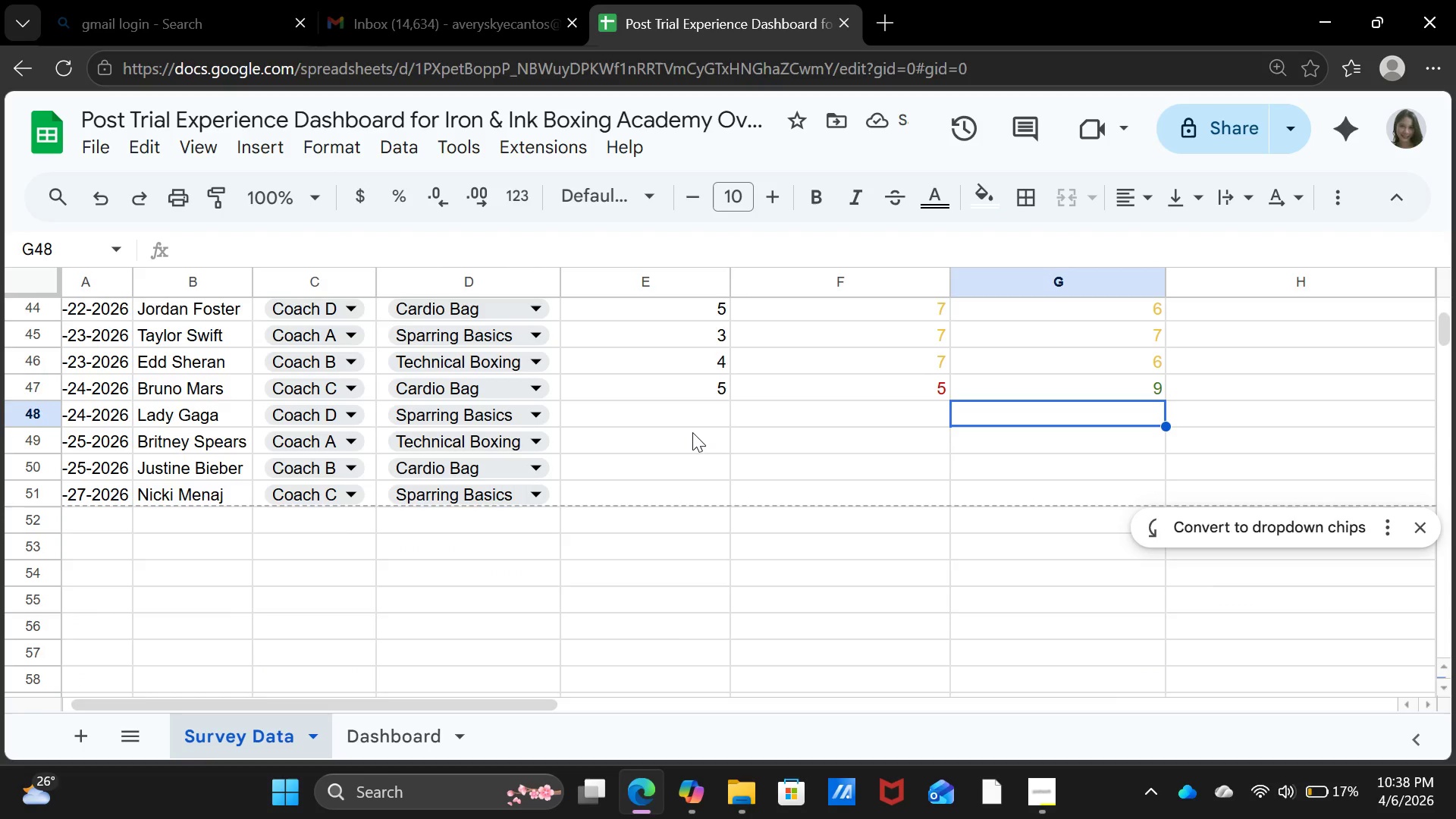 
left_click([692, 412])
 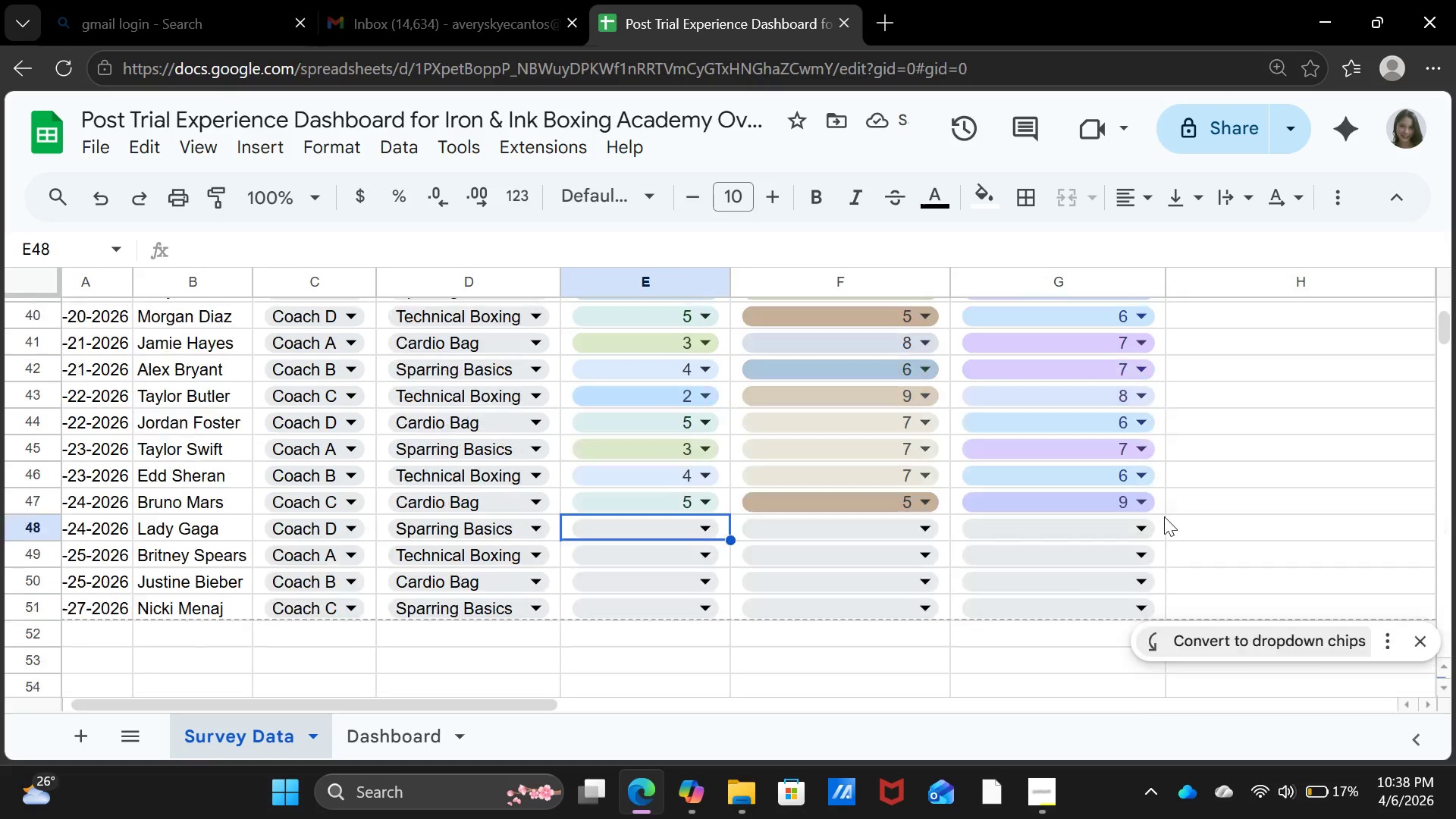 
scroll: coordinate [1164, 516], scroll_direction: up, amount: 3.0
 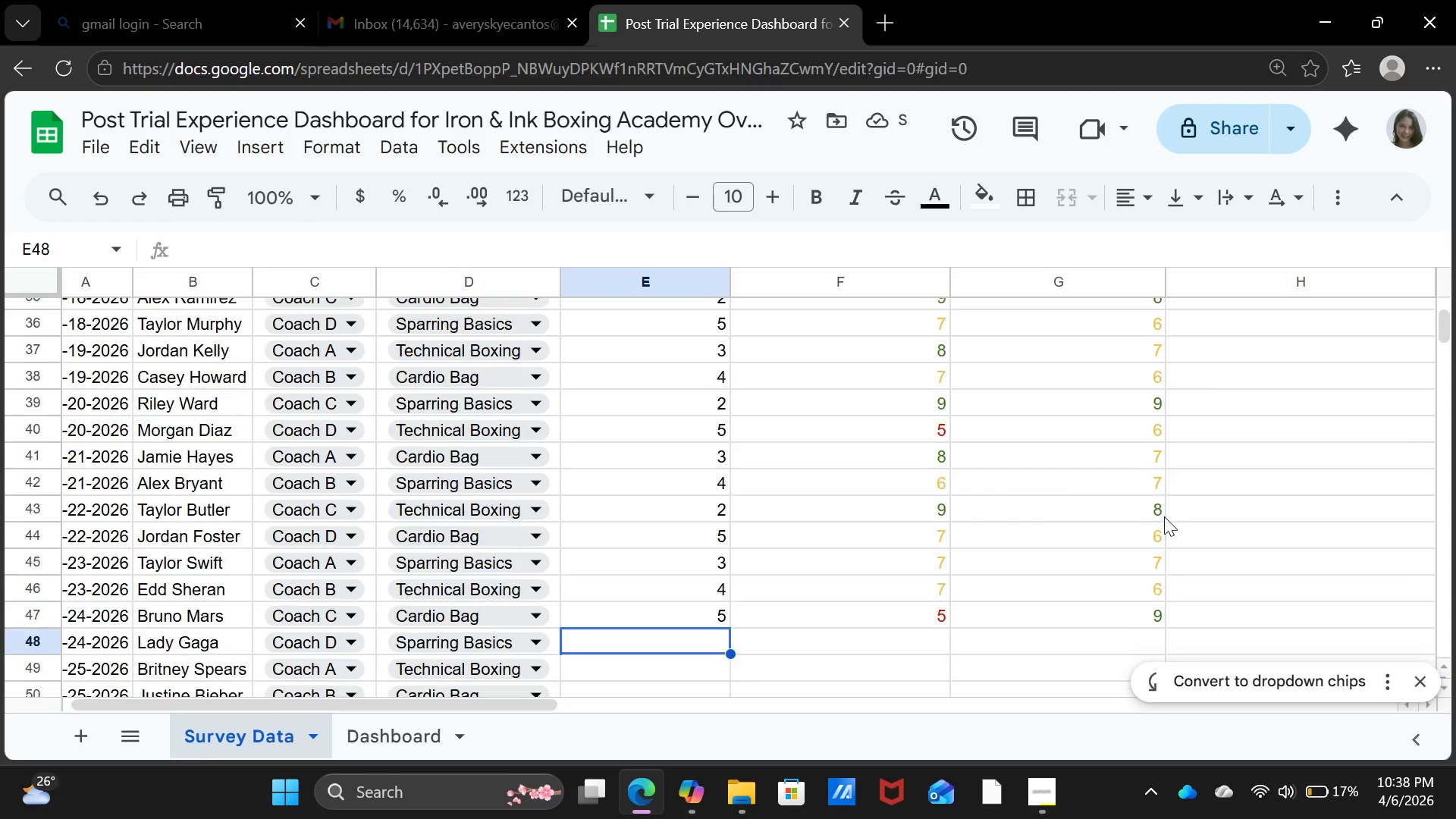 
scroll: coordinate [1164, 516], scroll_direction: down, amount: 2.0
 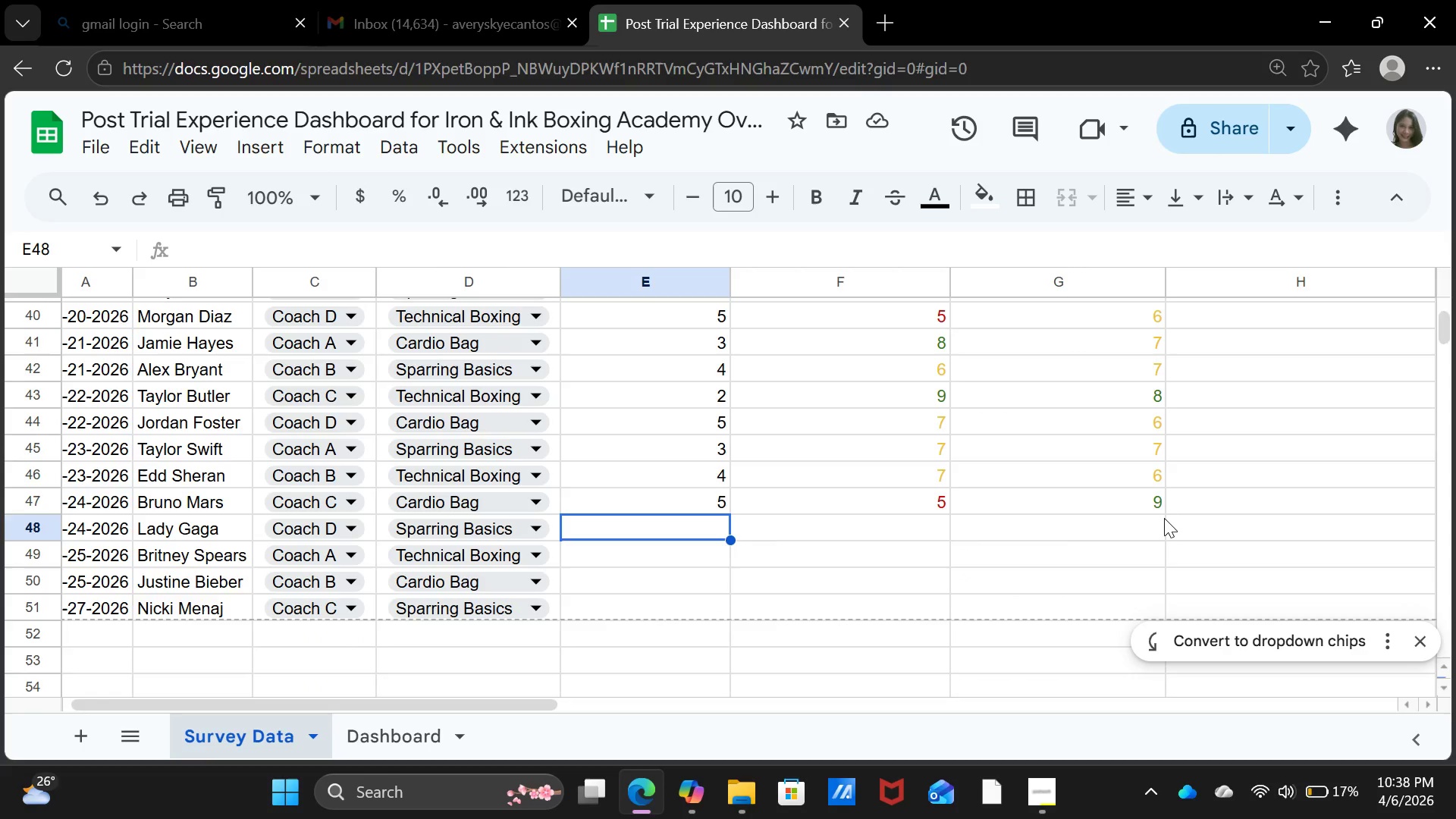 
key(4)
 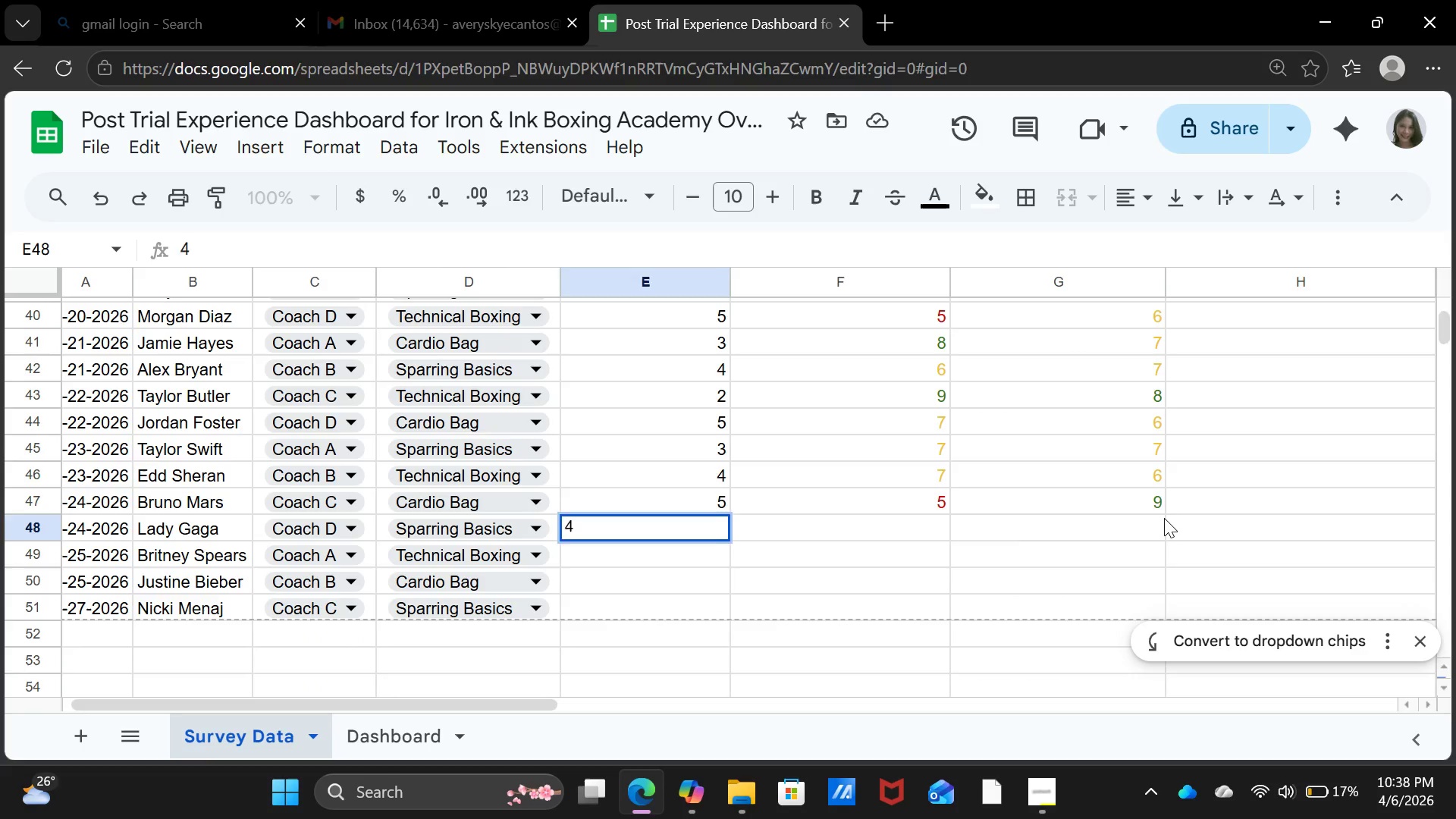 
key(ArrowRight)
 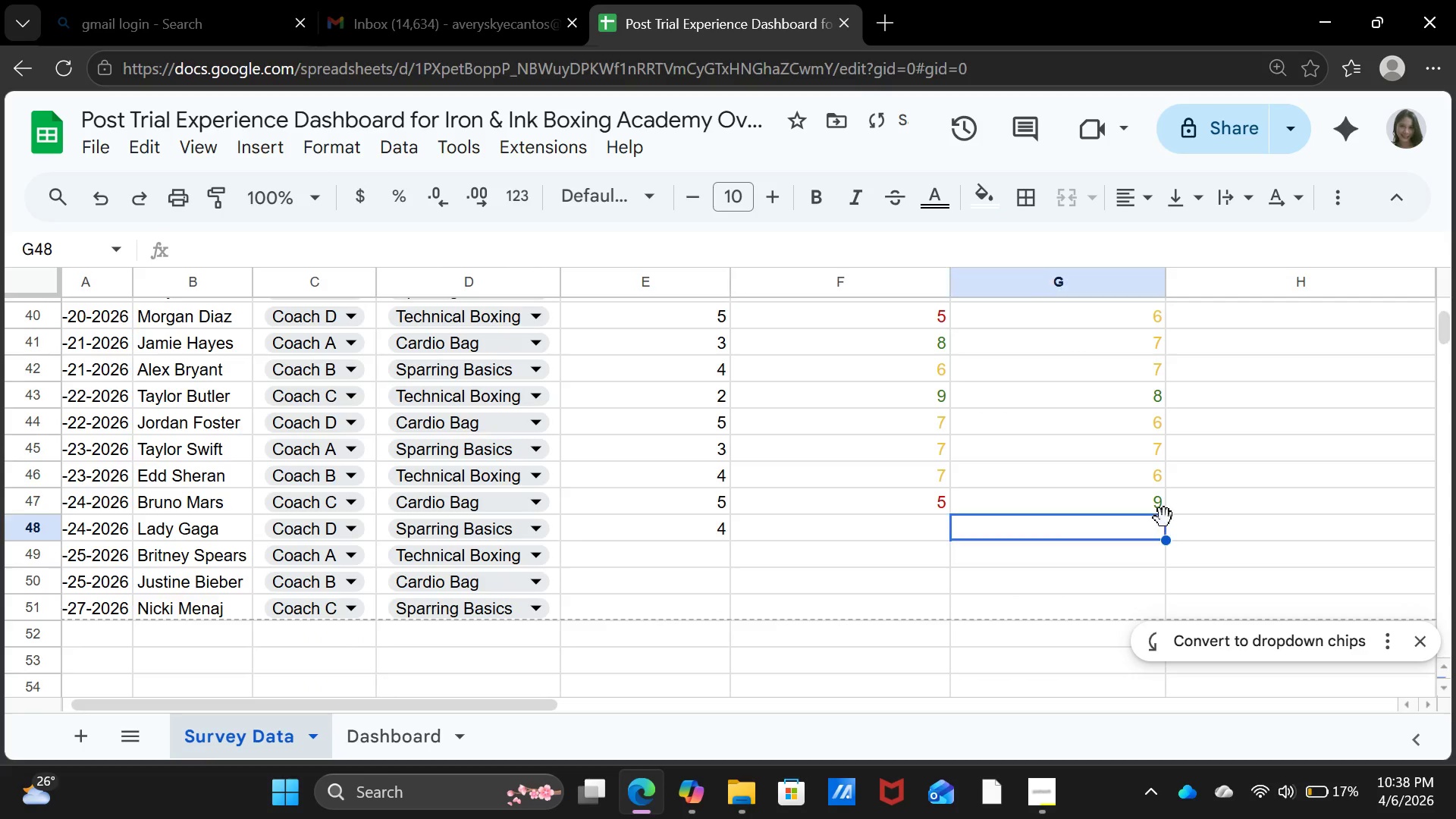 
key(ArrowRight)
 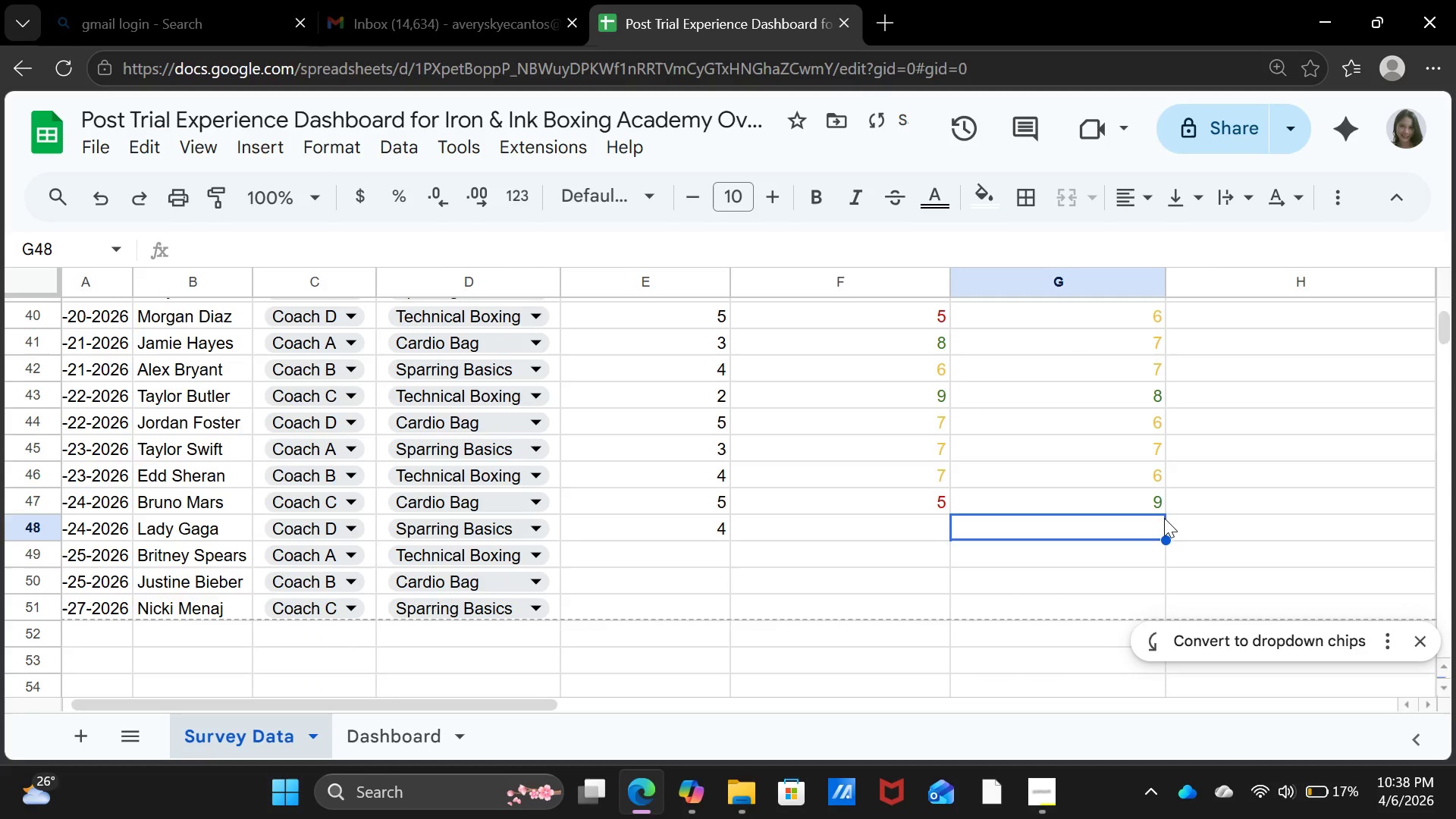 
key(ArrowLeft)
 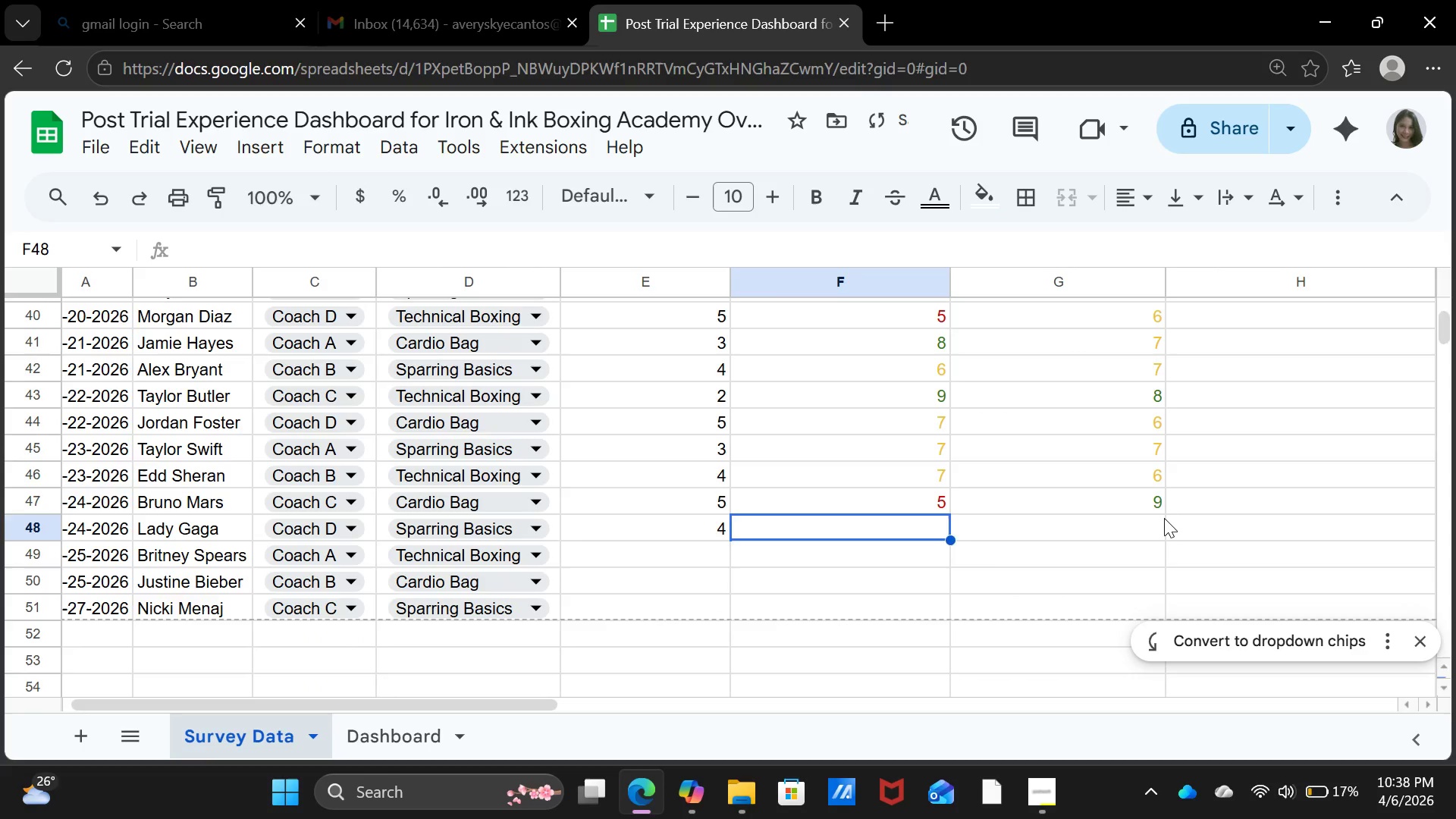 
key(8)
 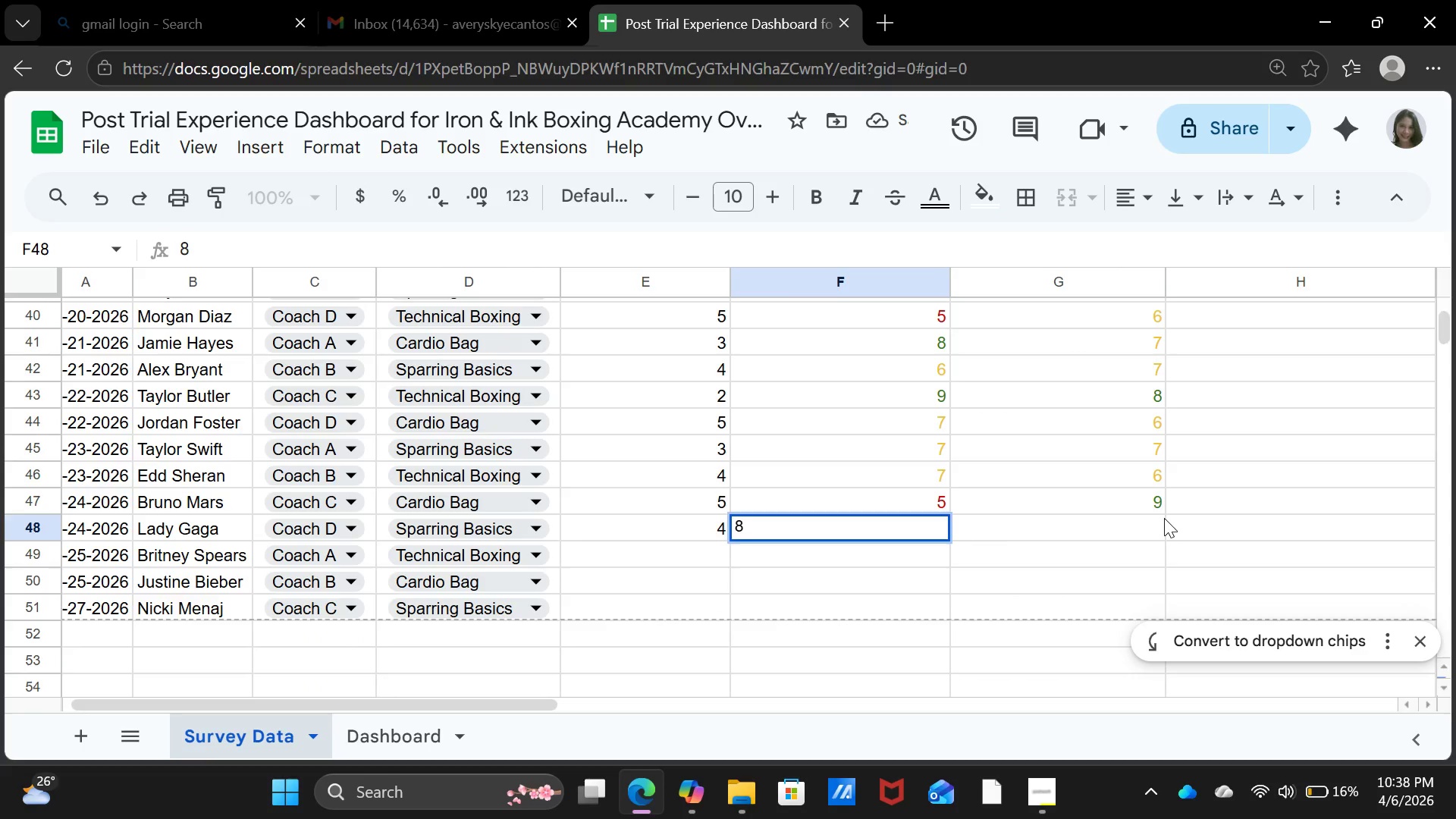 
key(ArrowRight)
 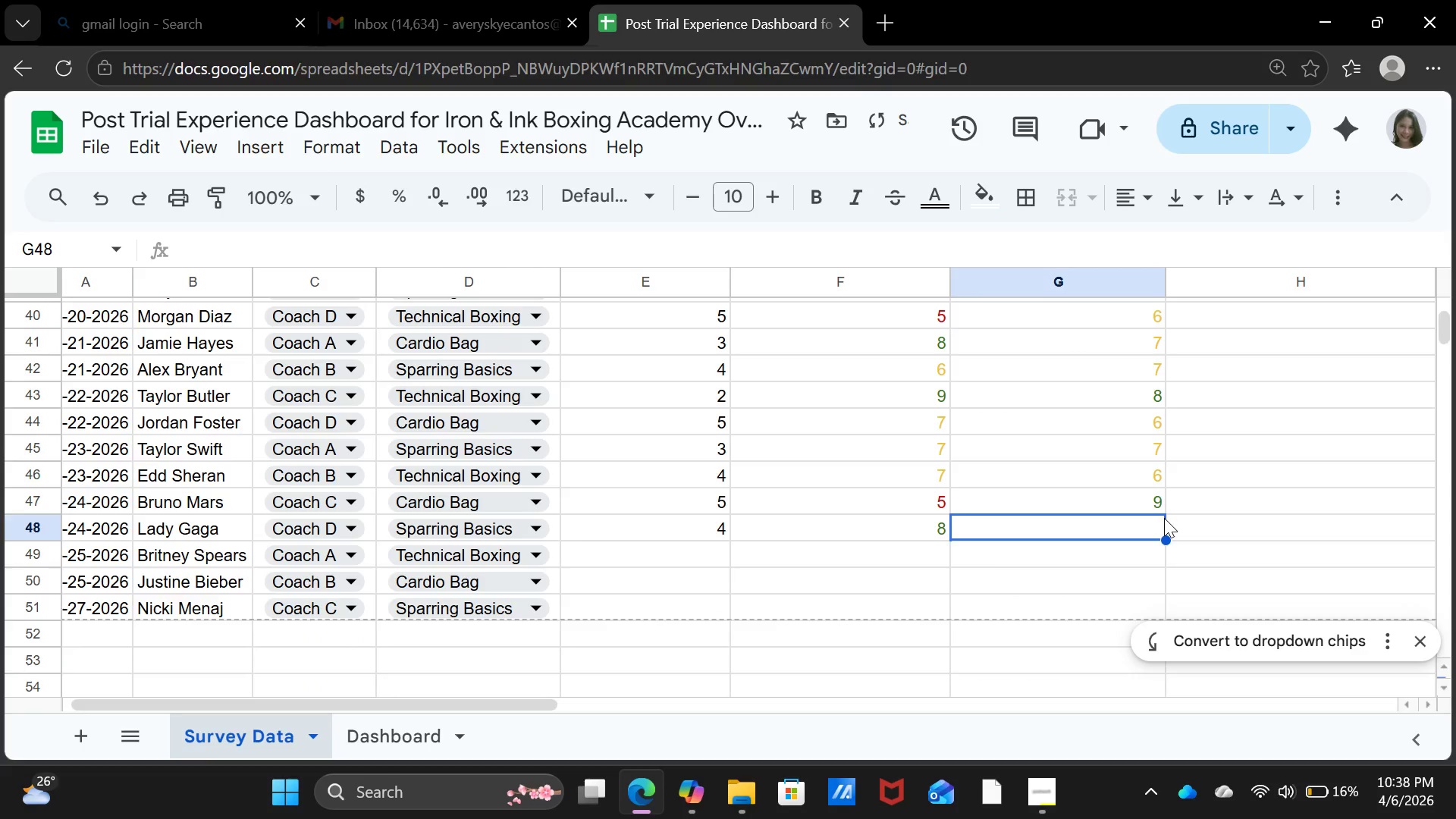 
key(9)
 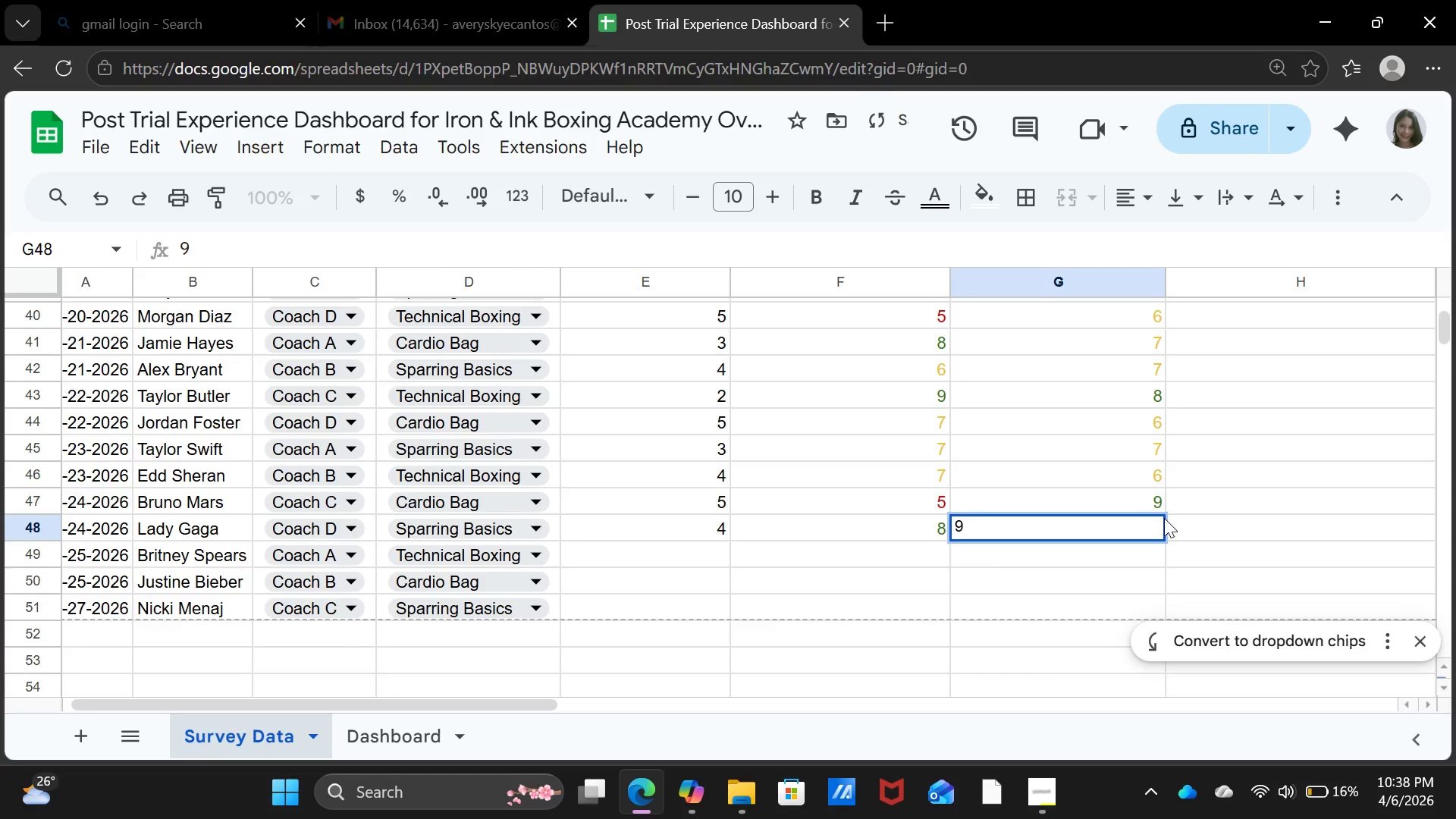 
key(ArrowDown)
 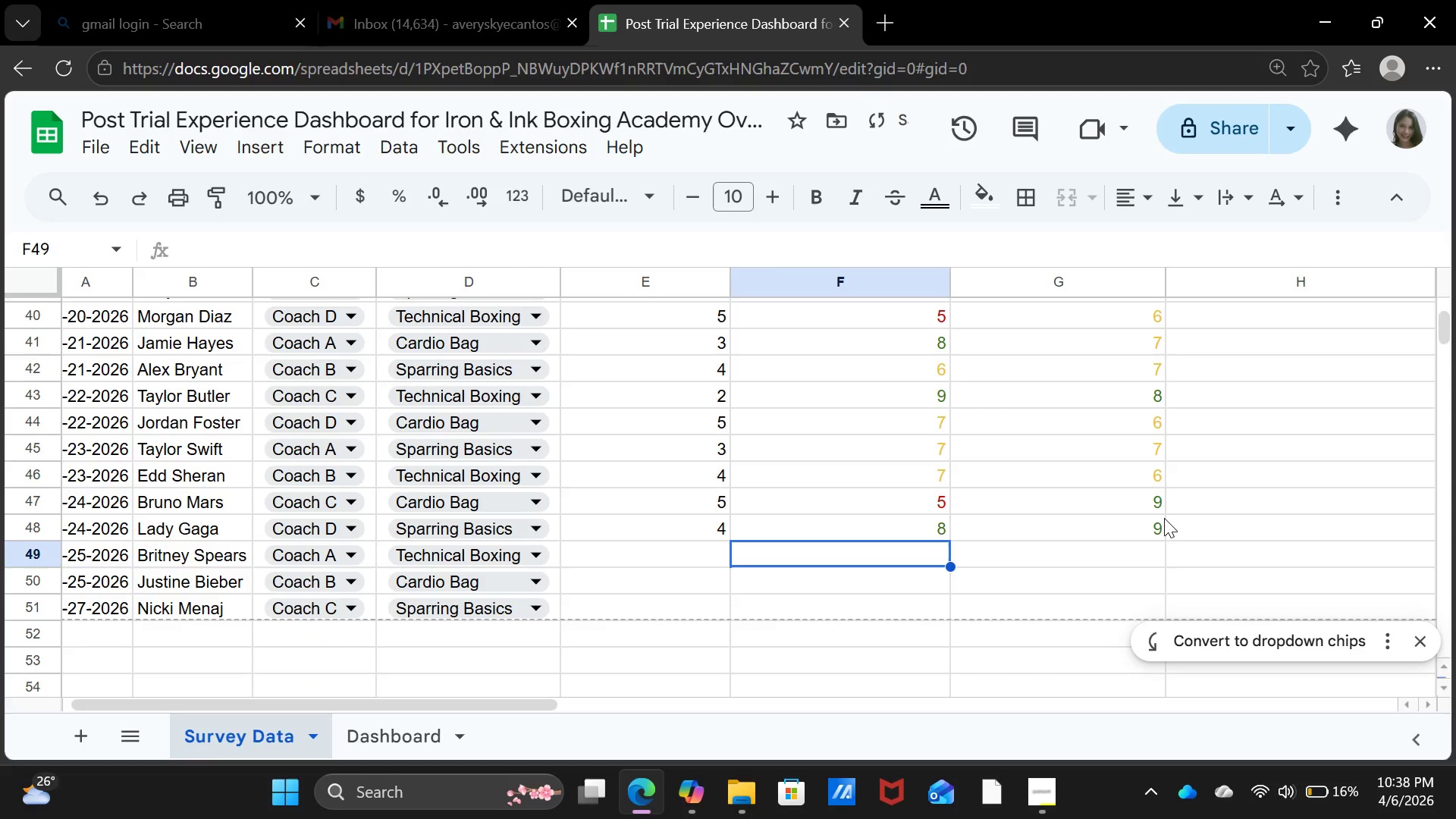 
key(ArrowLeft)
 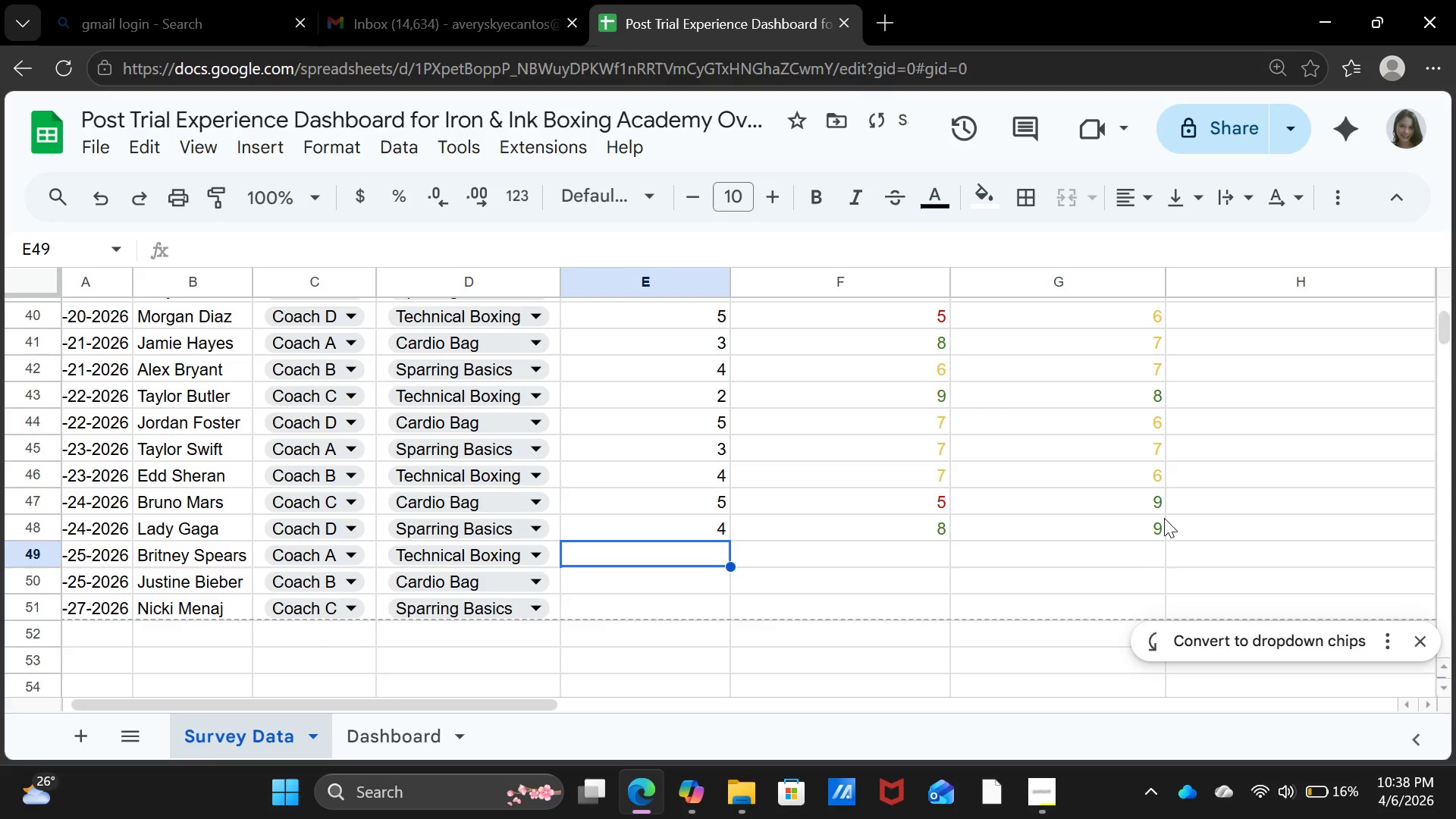 
key(ArrowLeft)
 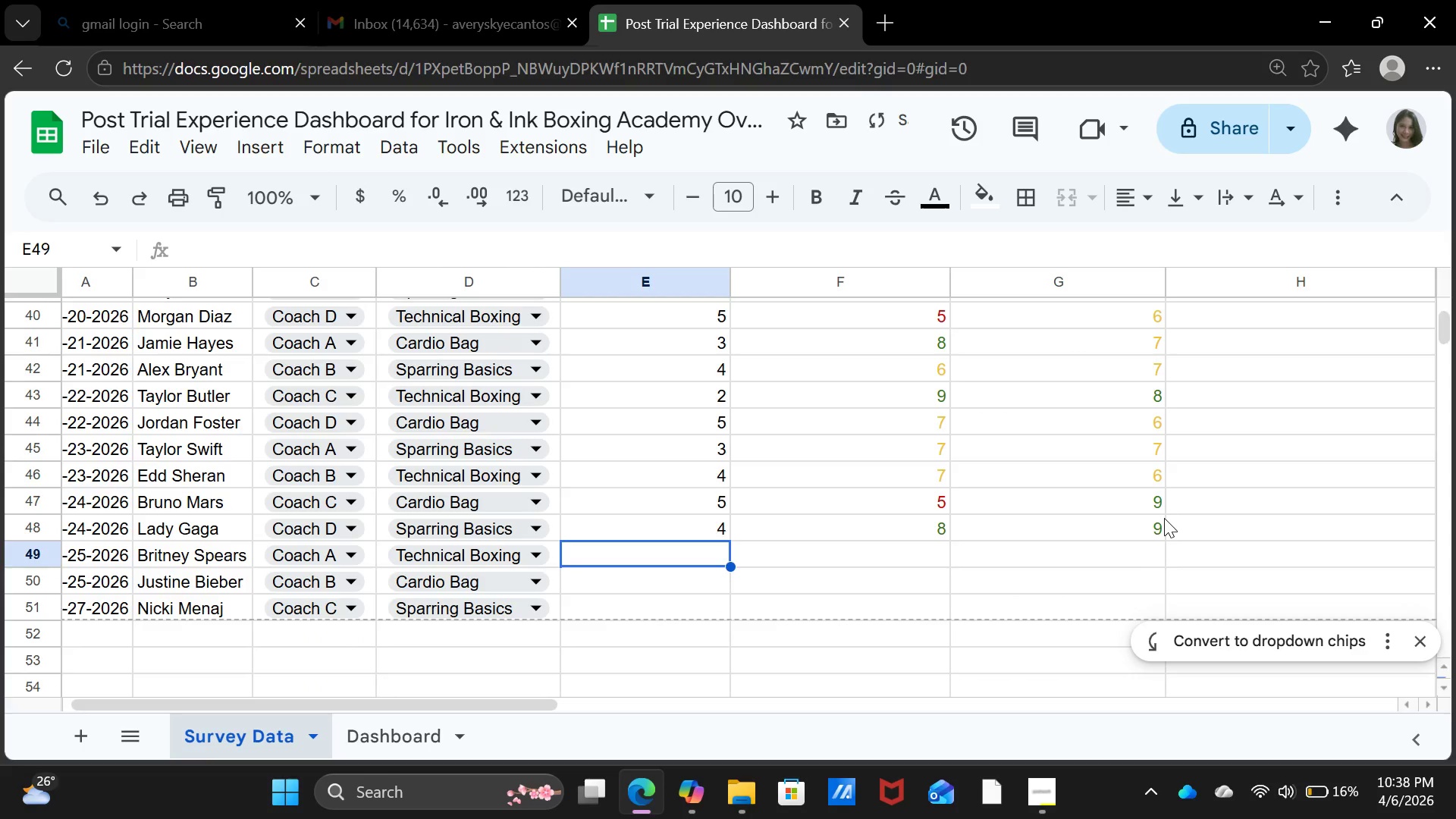 
key(4)
 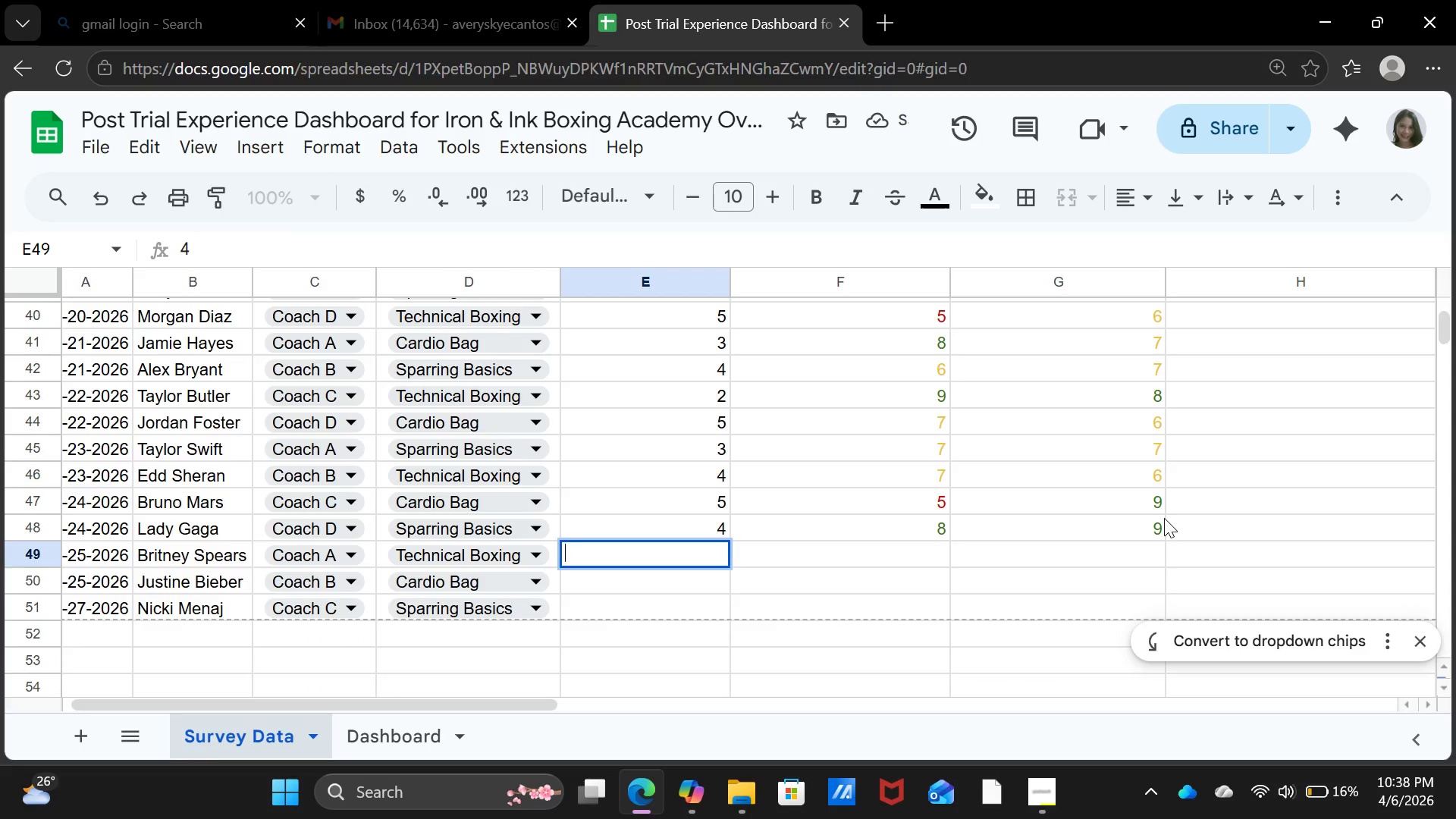 
key(Backspace)
 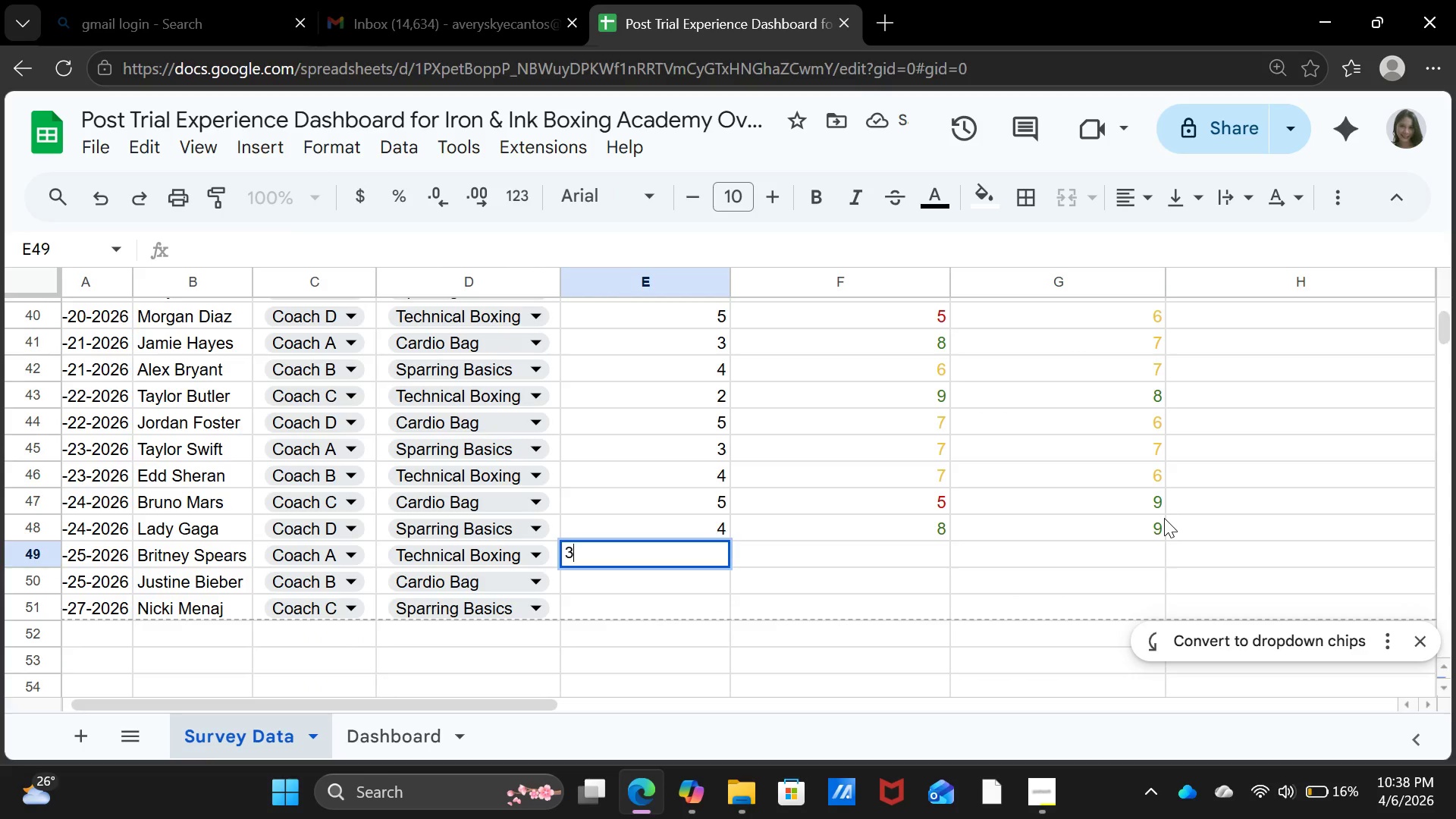 
key(3)
 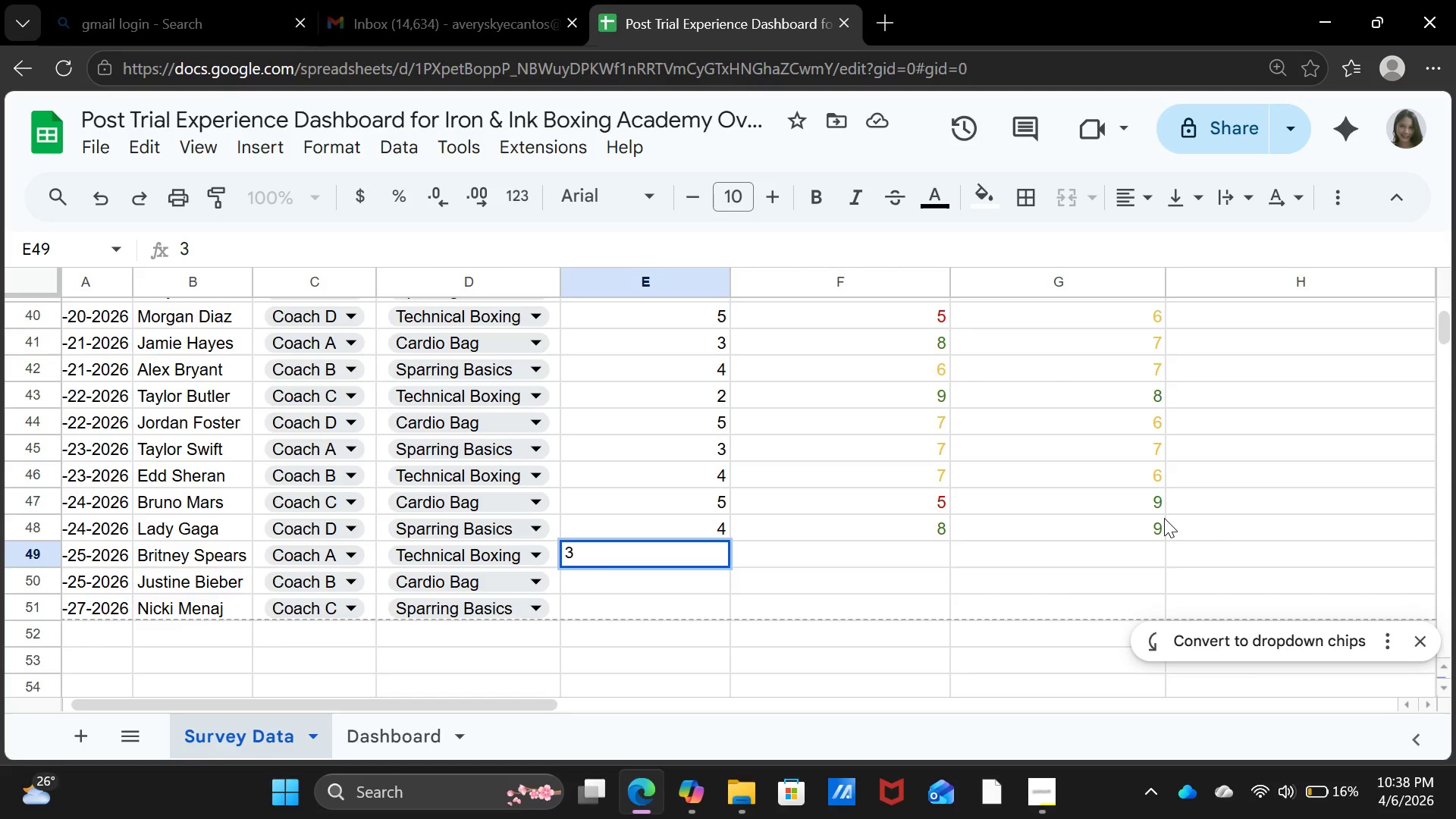 
key(Backspace)
 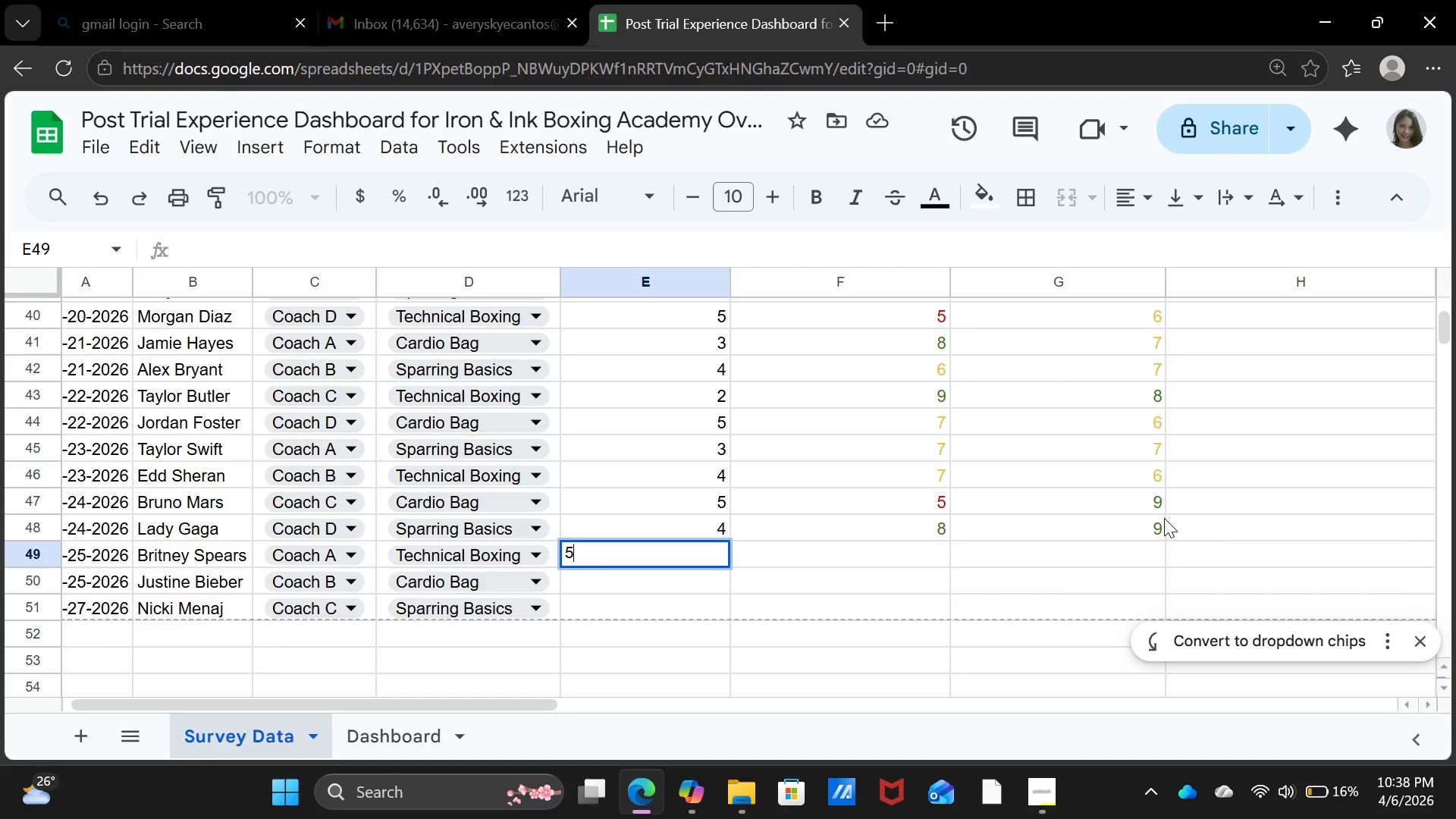 
key(5)
 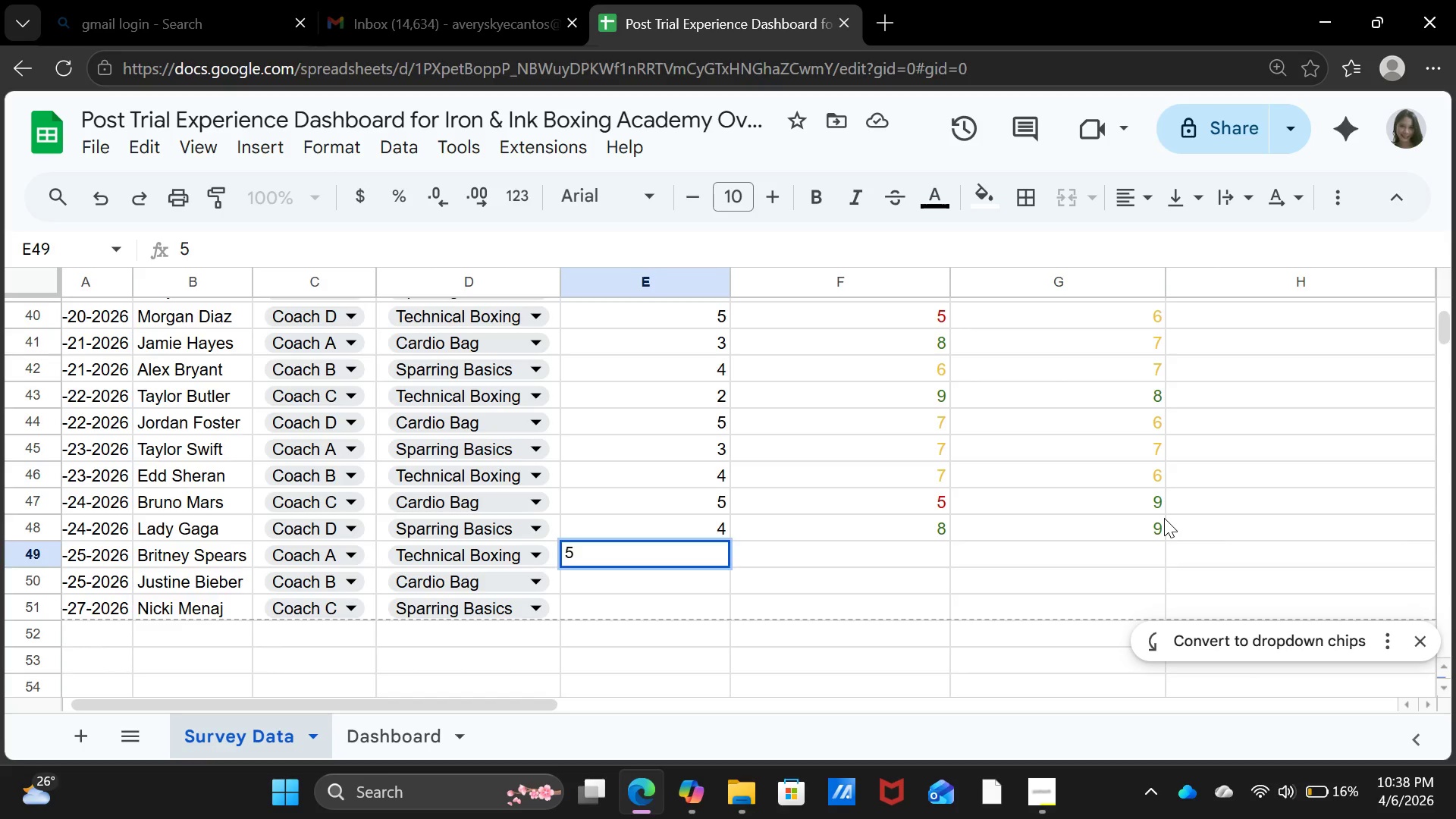 
key(ArrowRight)
 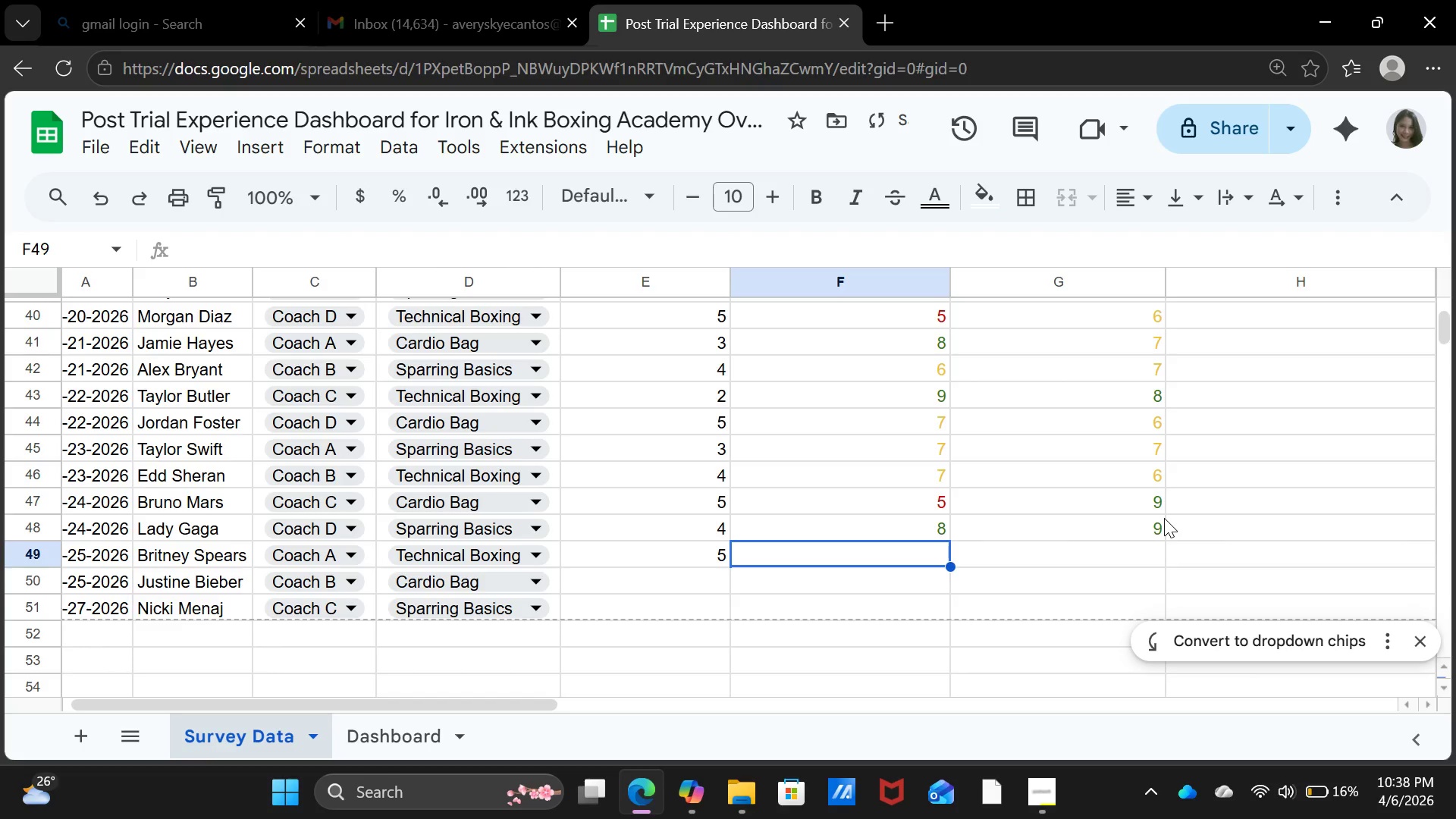 
key(6)
 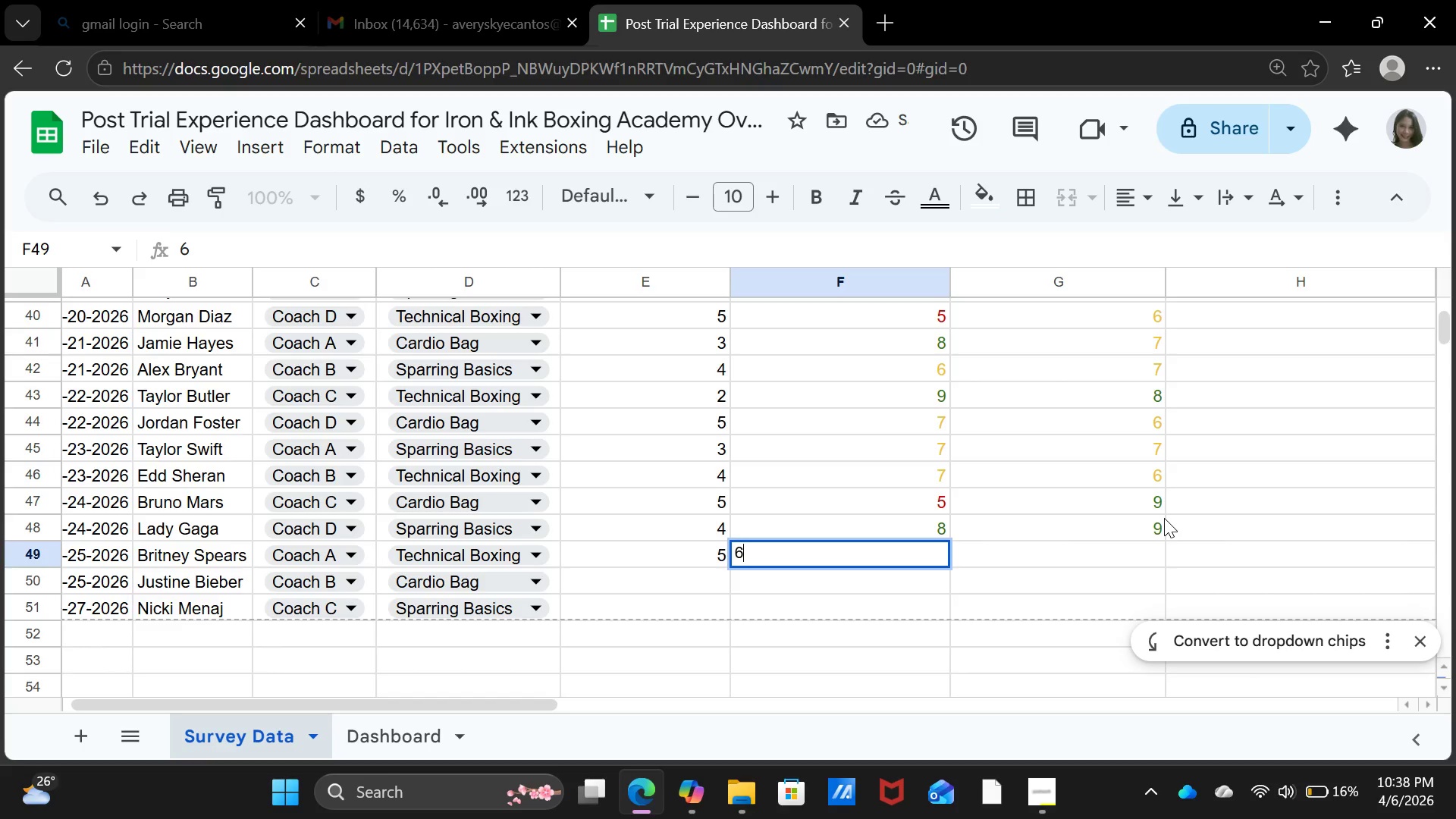 
key(ArrowRight)
 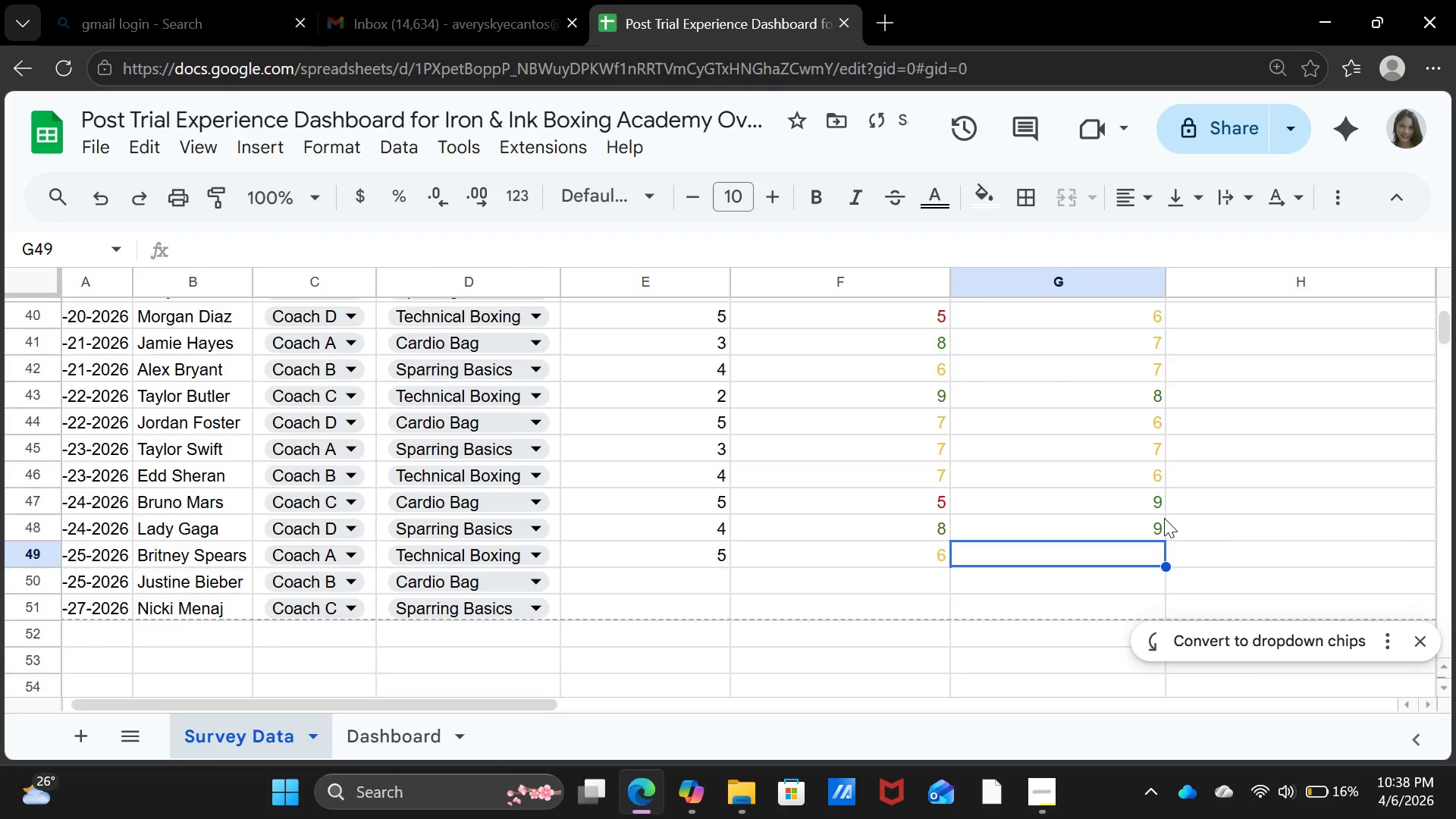 
key(5)
 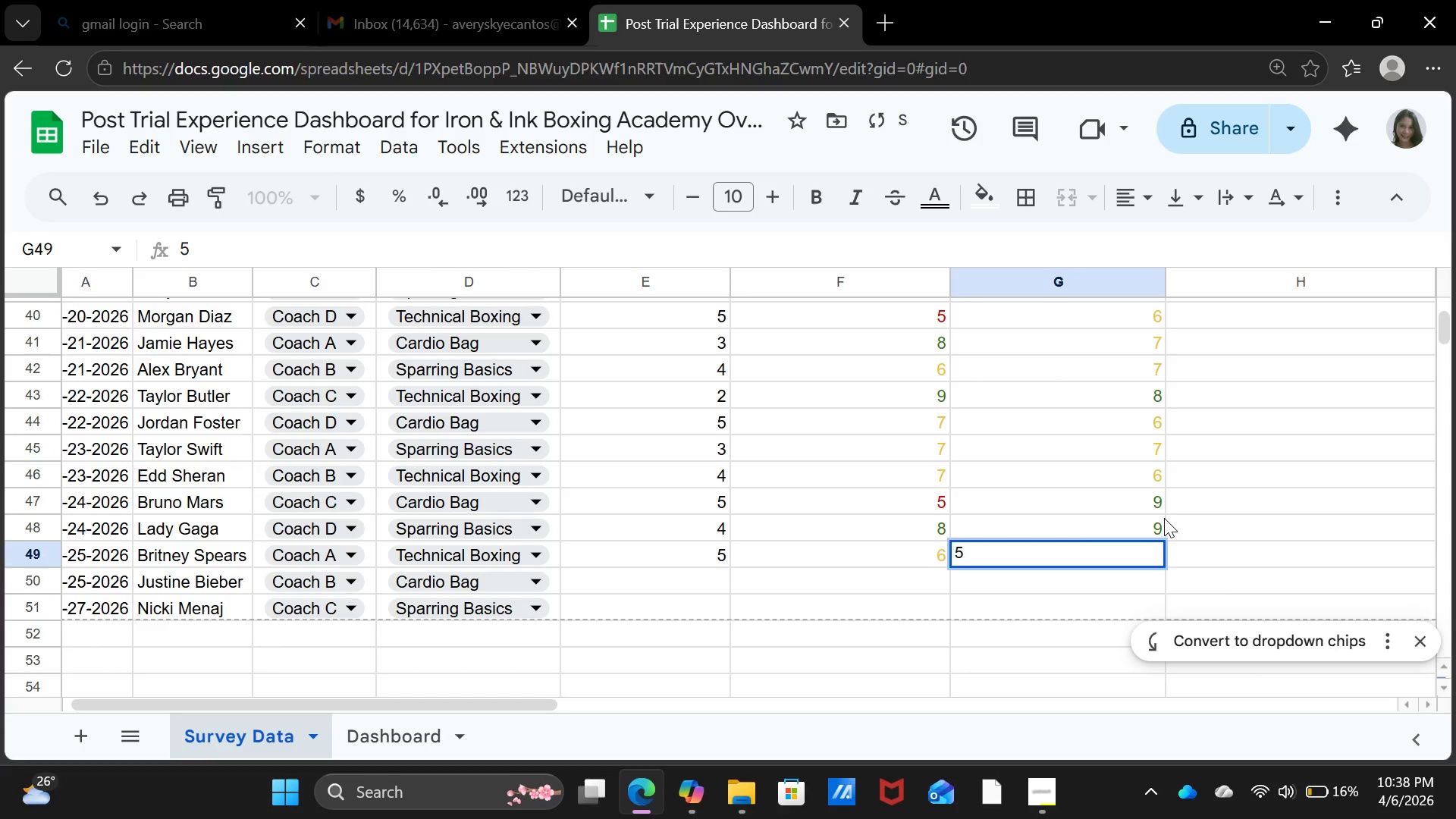 
key(ArrowDown)
 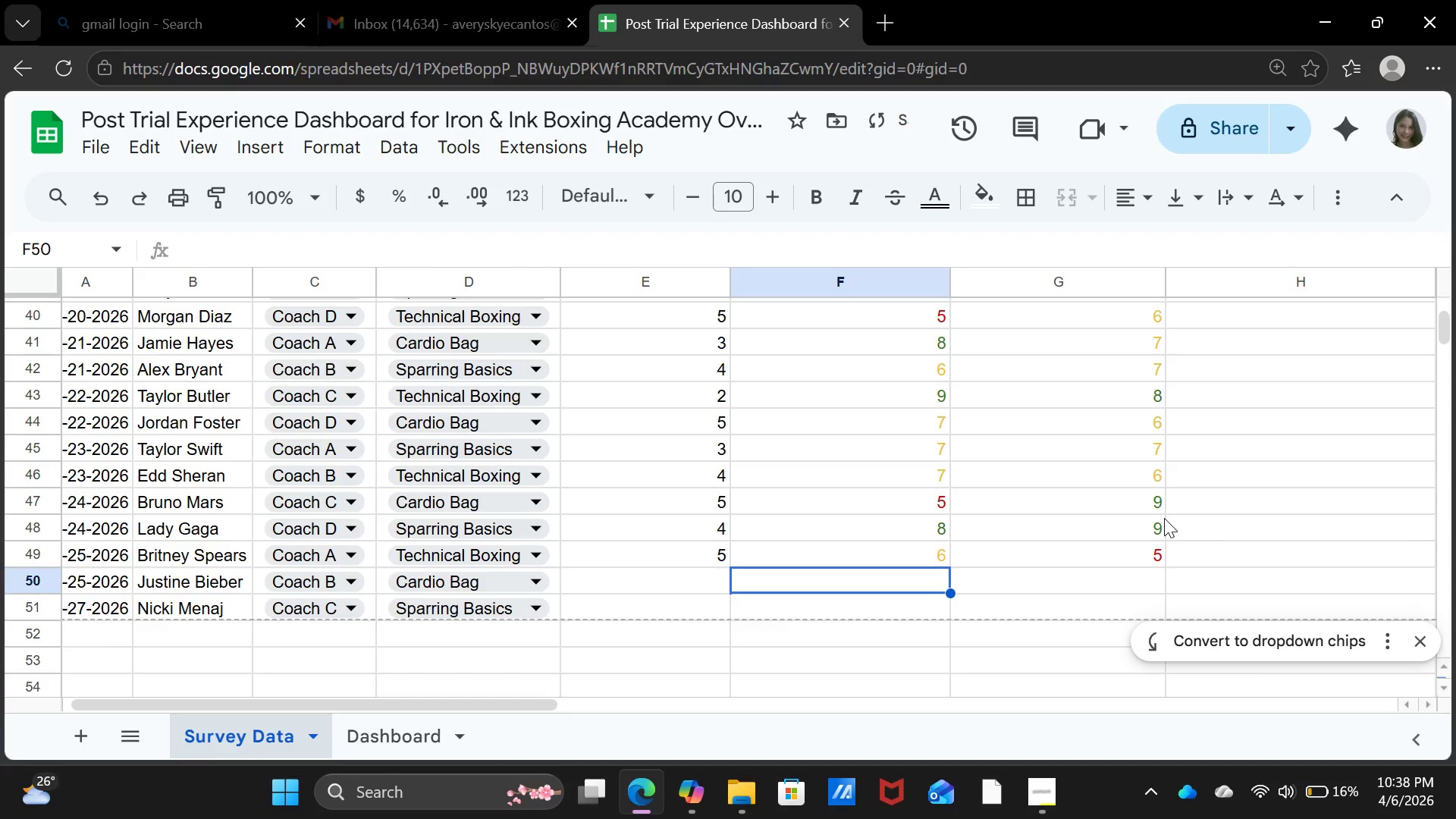 
key(ArrowLeft)
 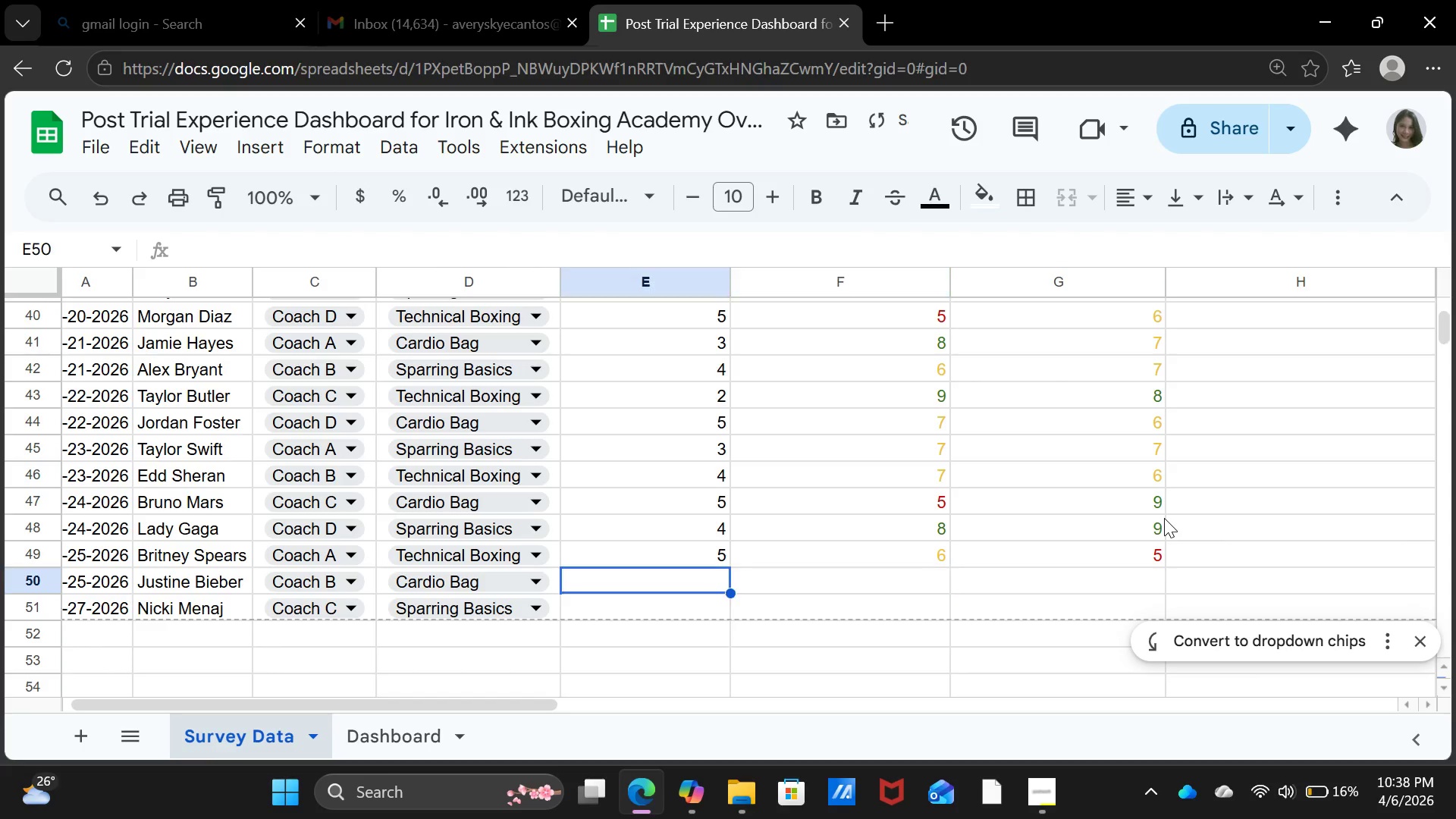 
key(ArrowLeft)
 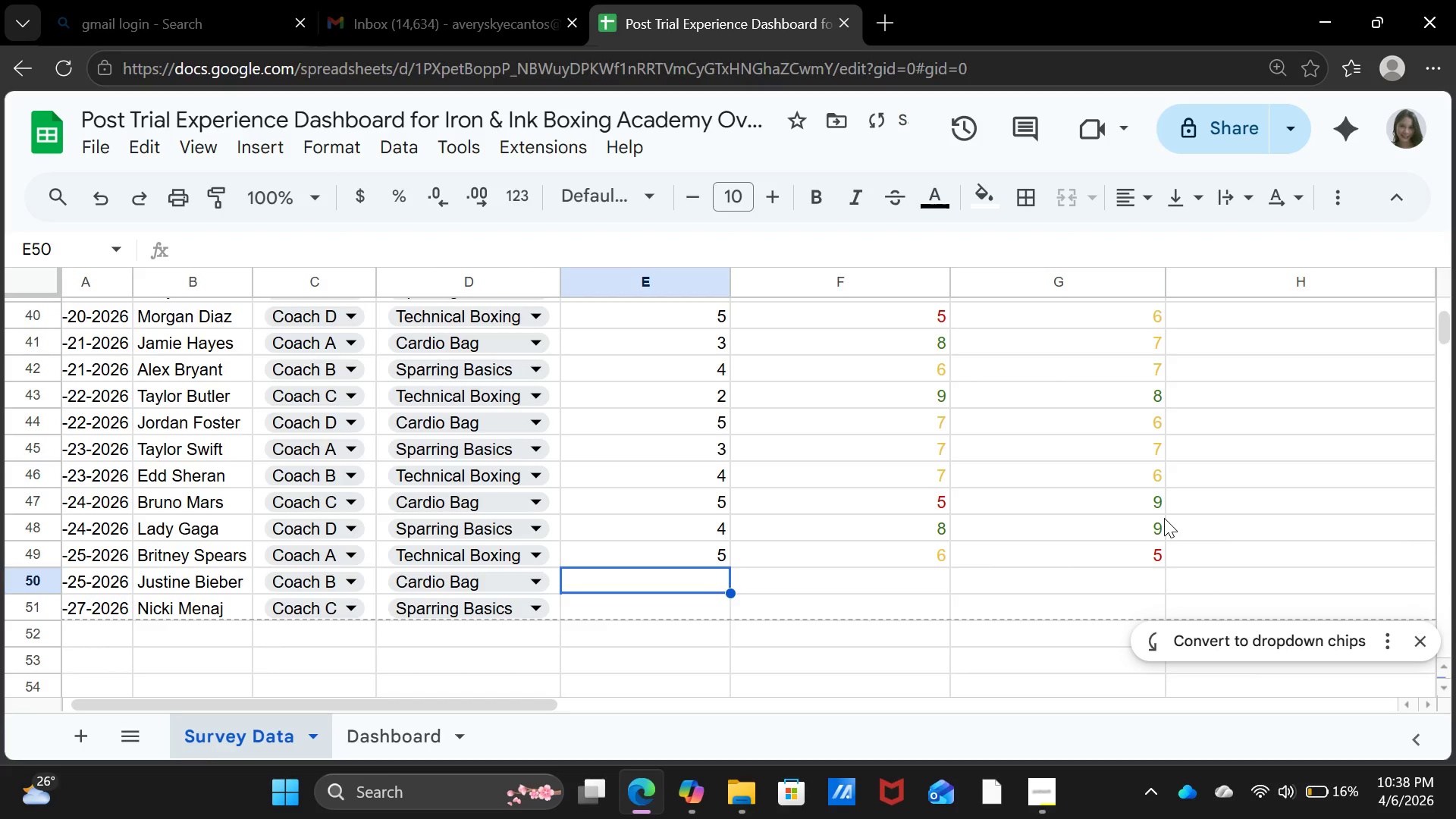 
key(5)
 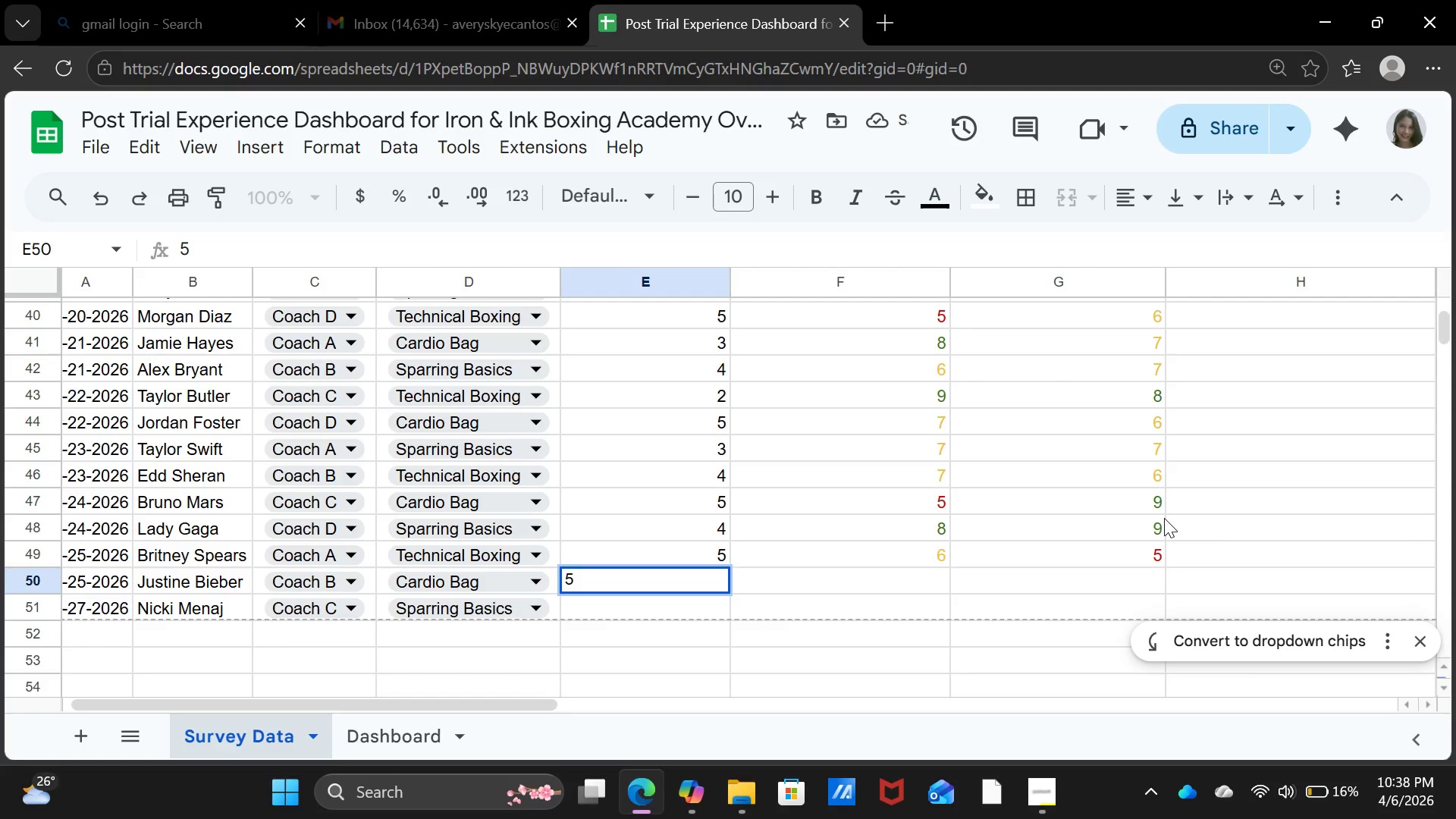 
key(Backspace)
 